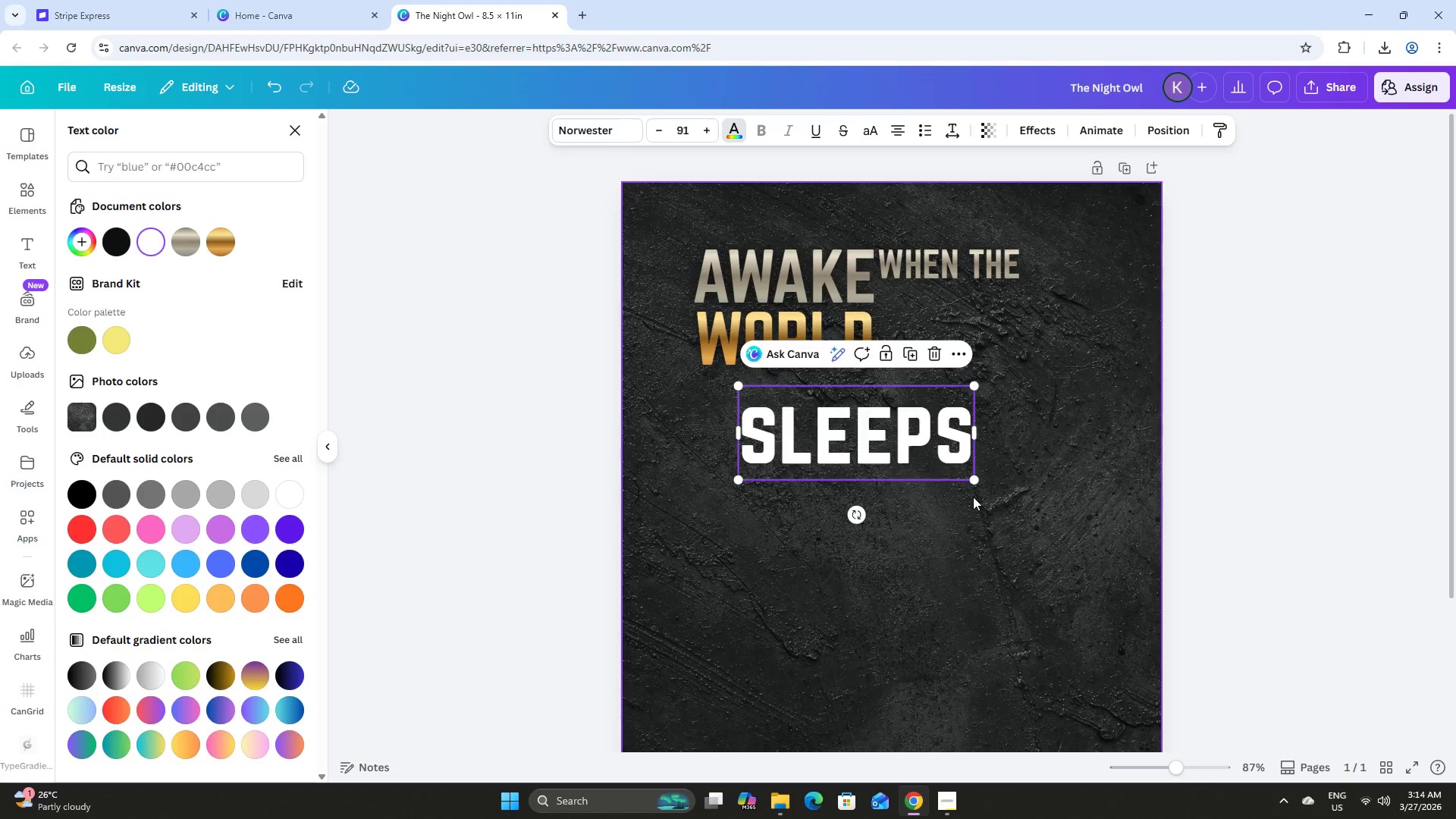 
double_click([897, 427])
 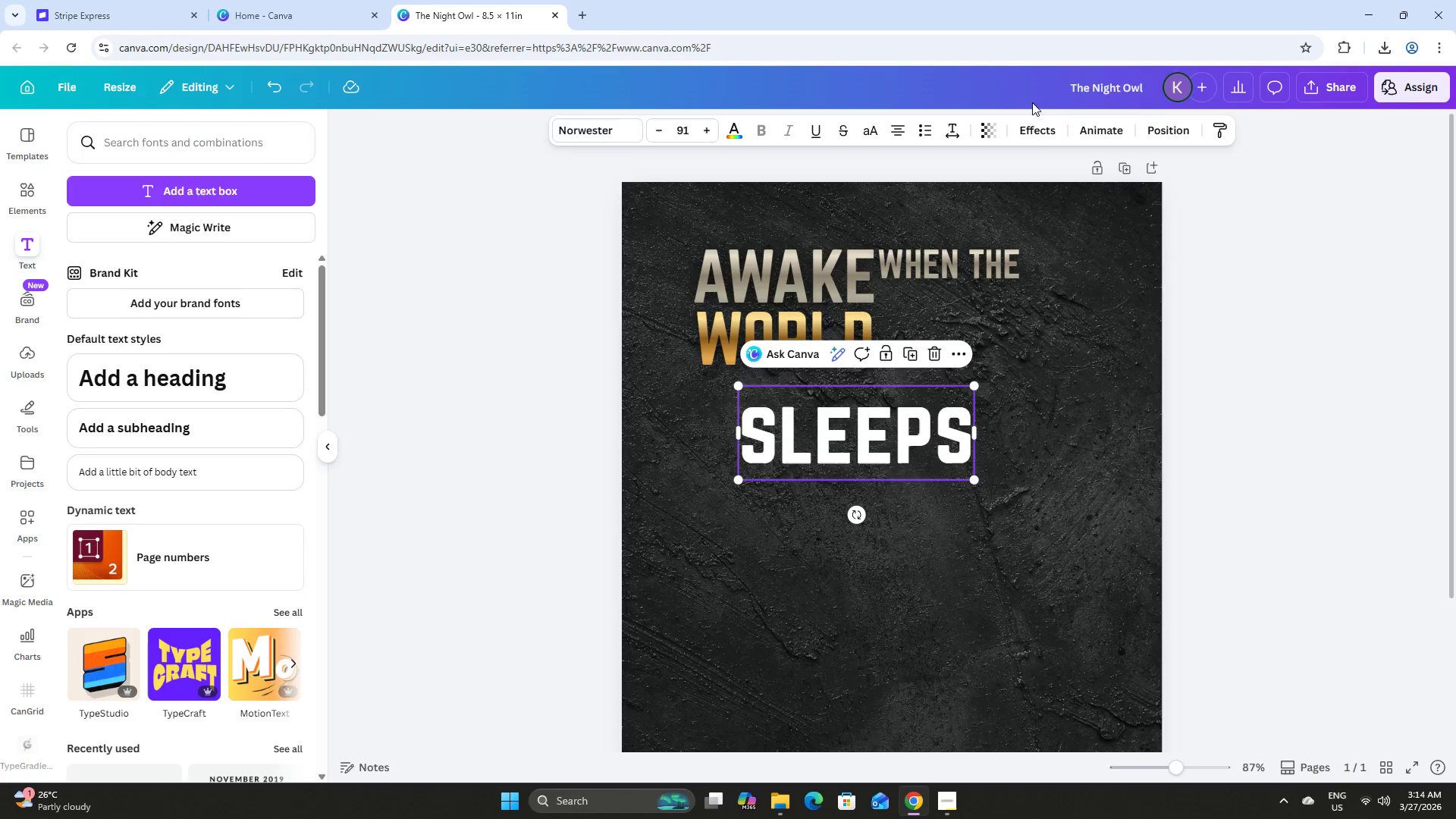 
left_click([1043, 131])
 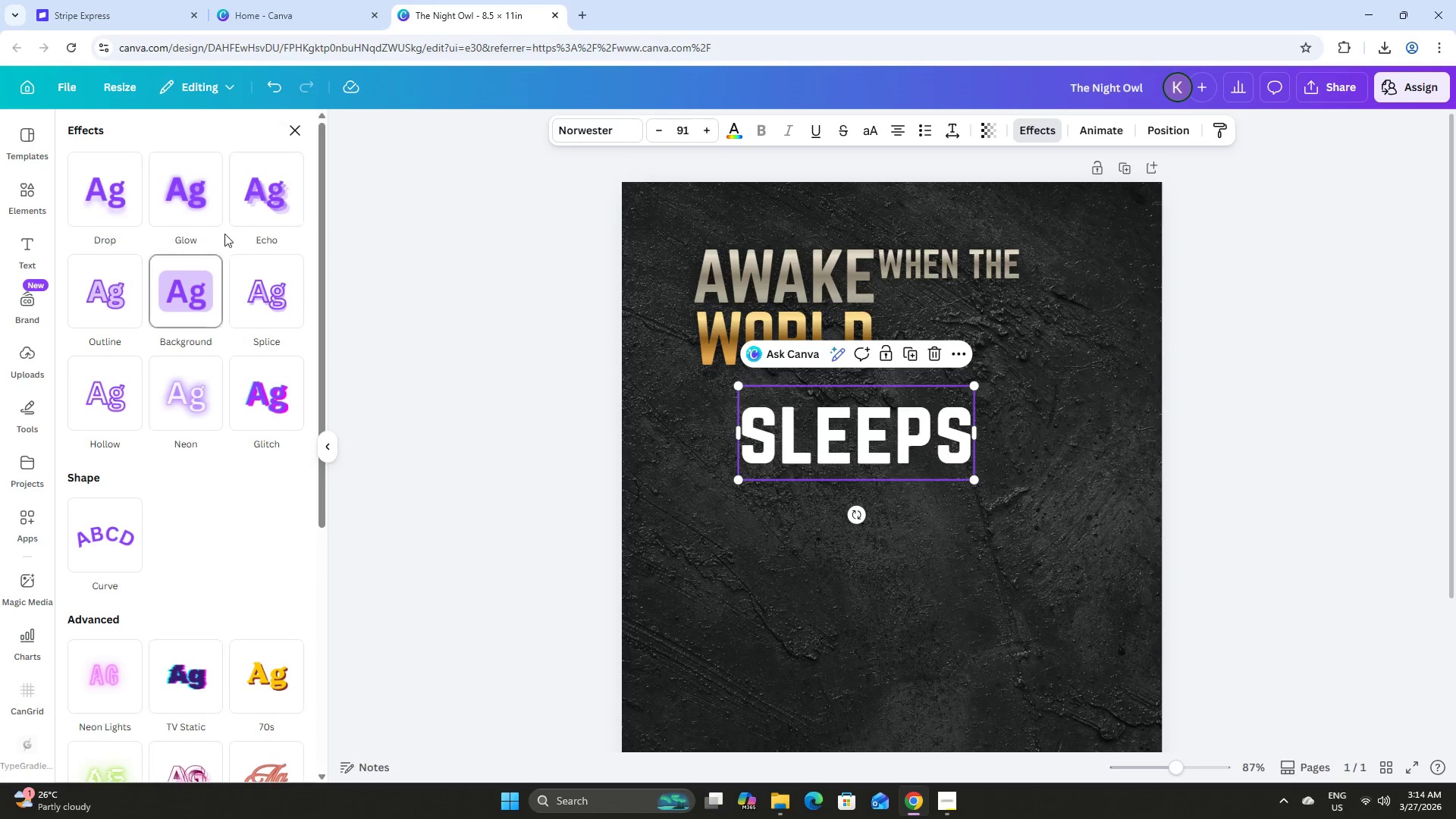 
left_click([190, 205])
 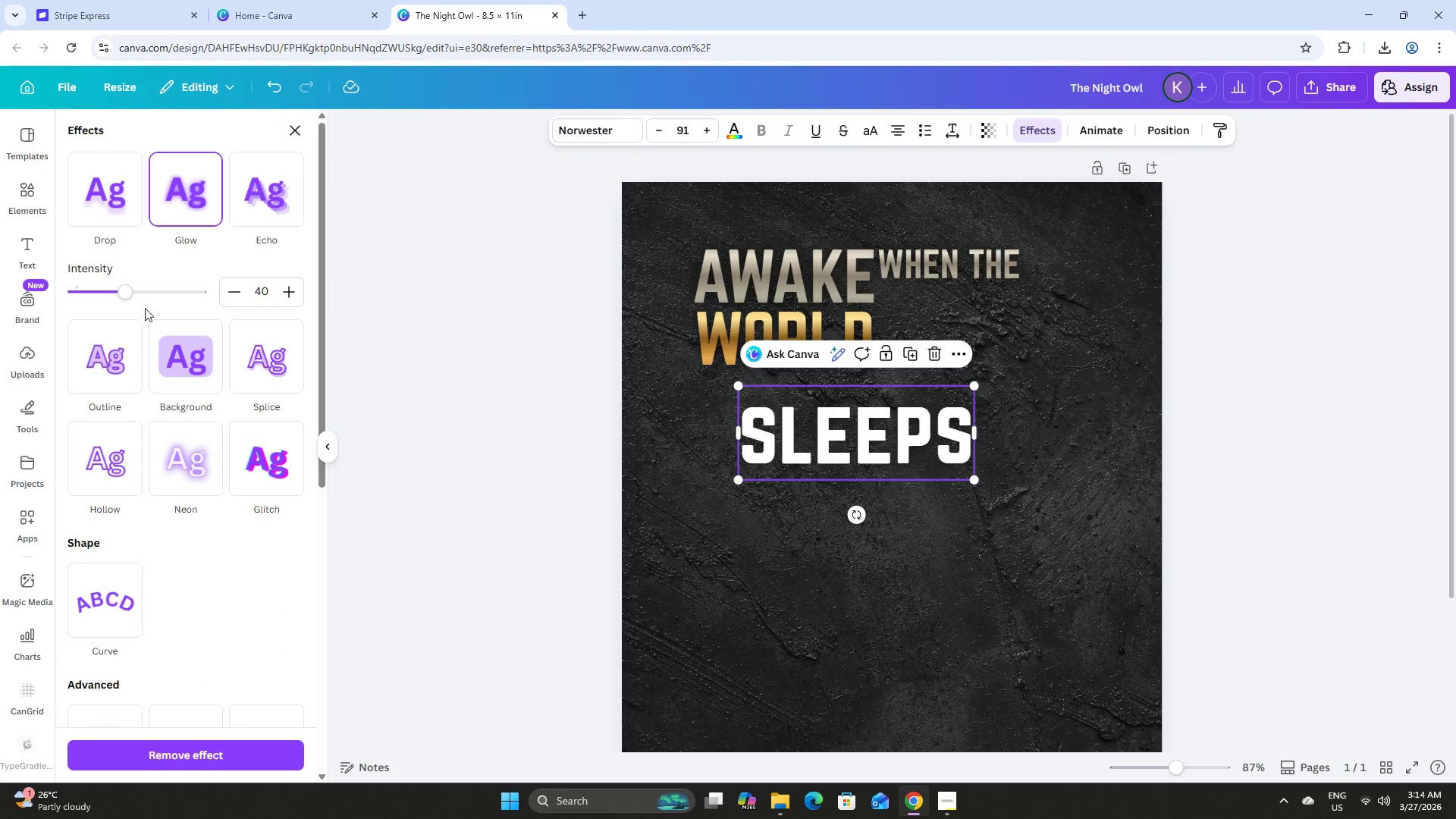 
left_click_drag(start_coordinate=[137, 286], to_coordinate=[319, 293])
 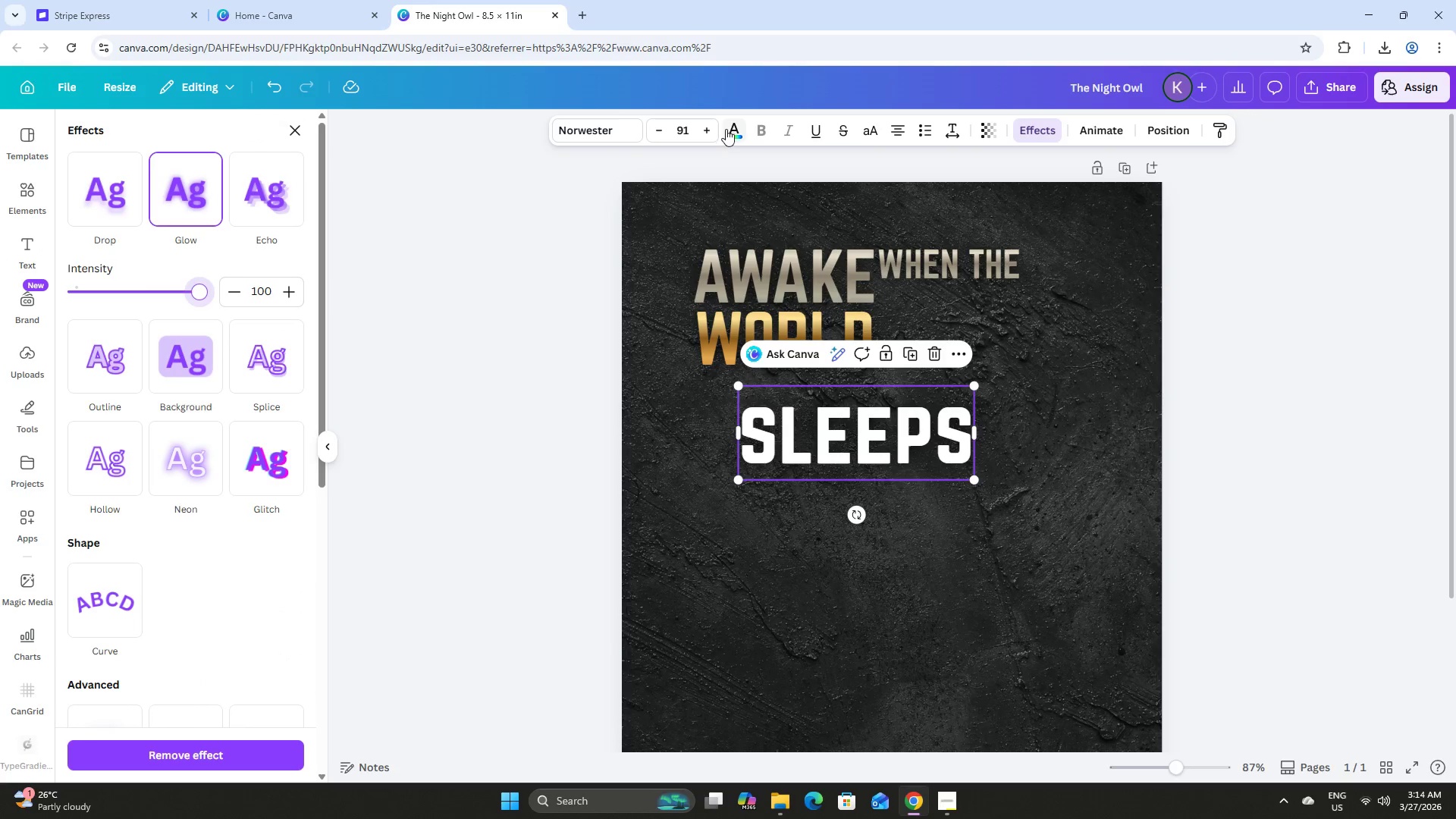 
left_click([726, 130])
 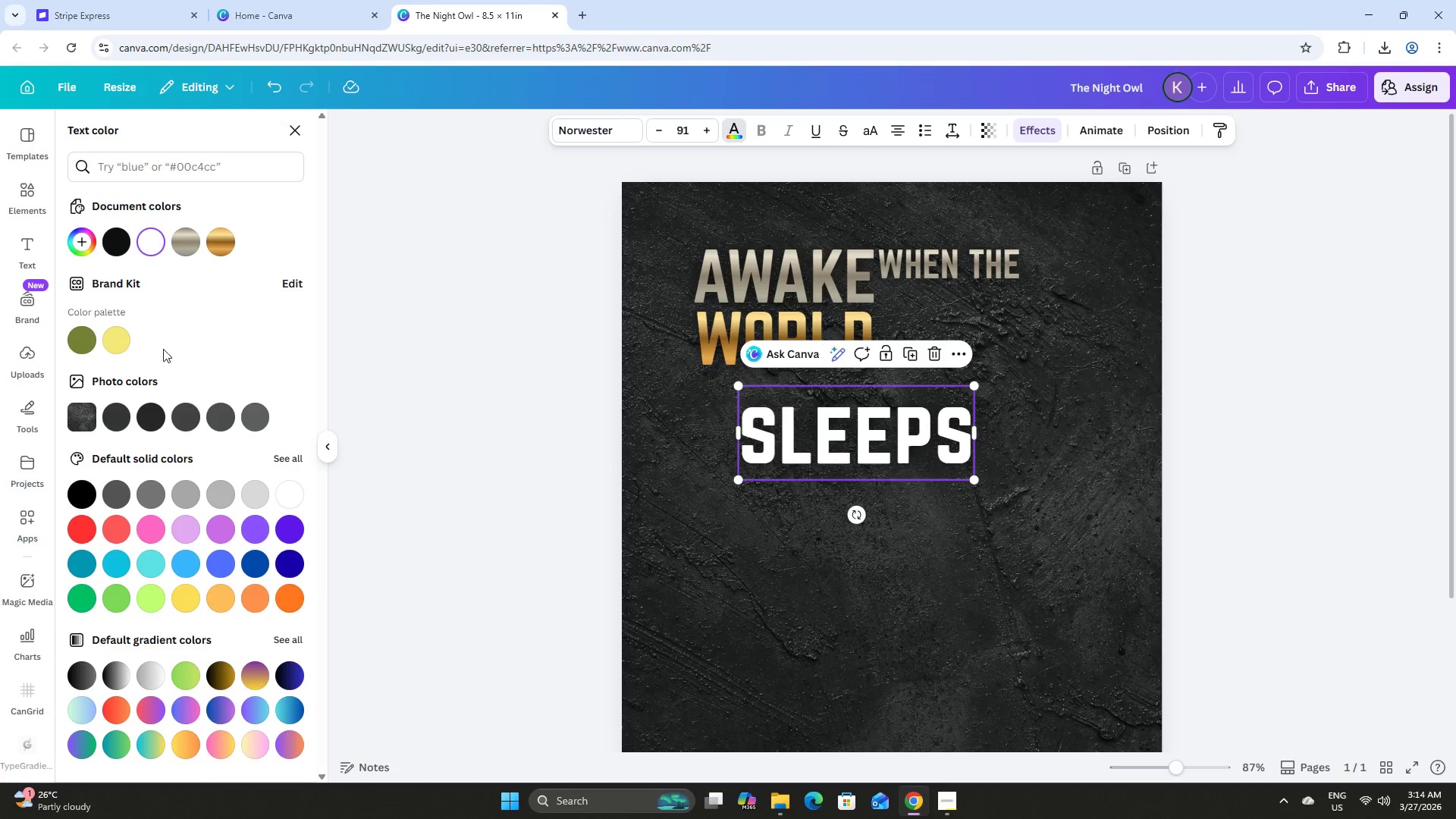 
left_click([224, 232])
 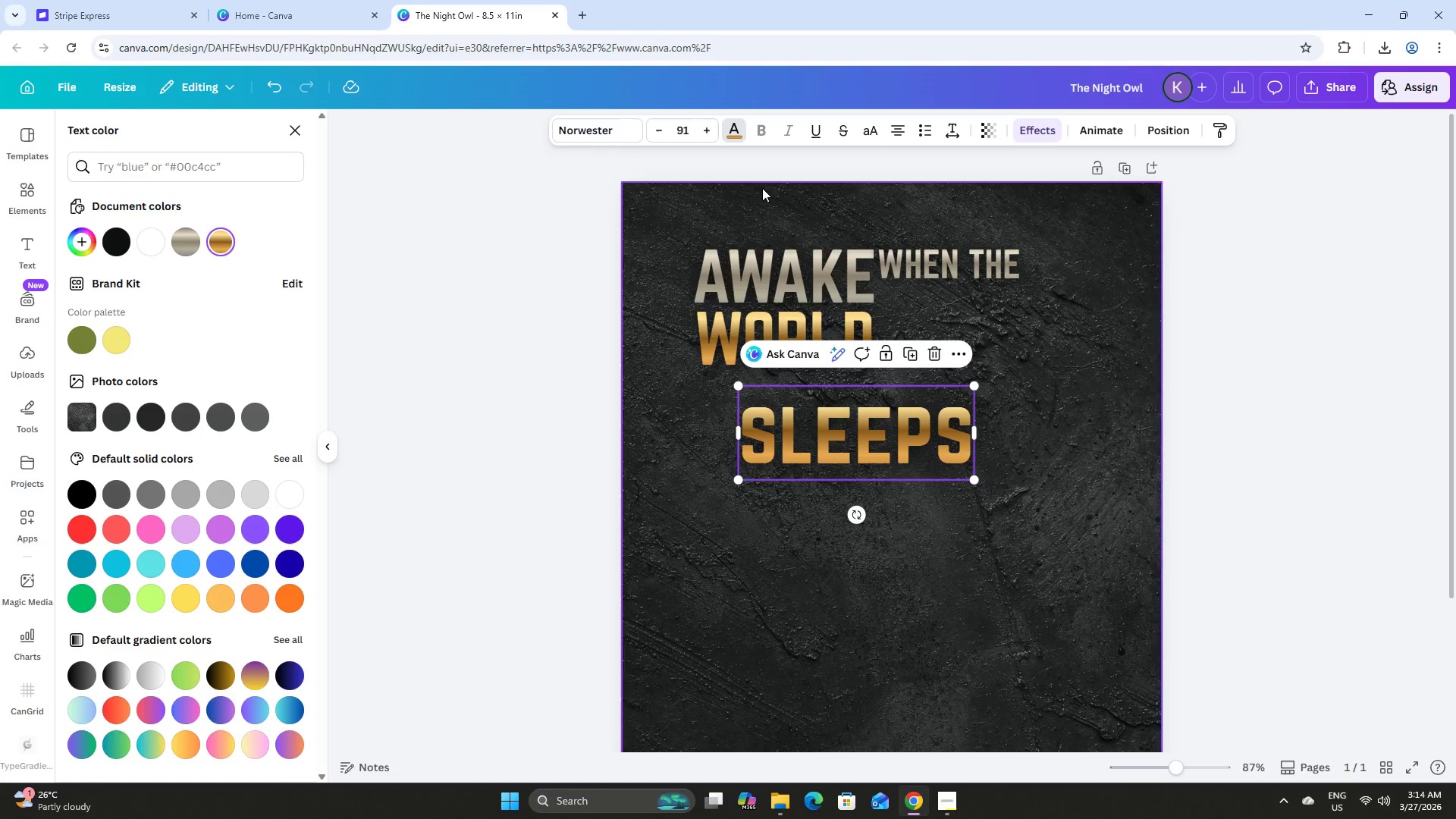 
left_click([598, 130])
 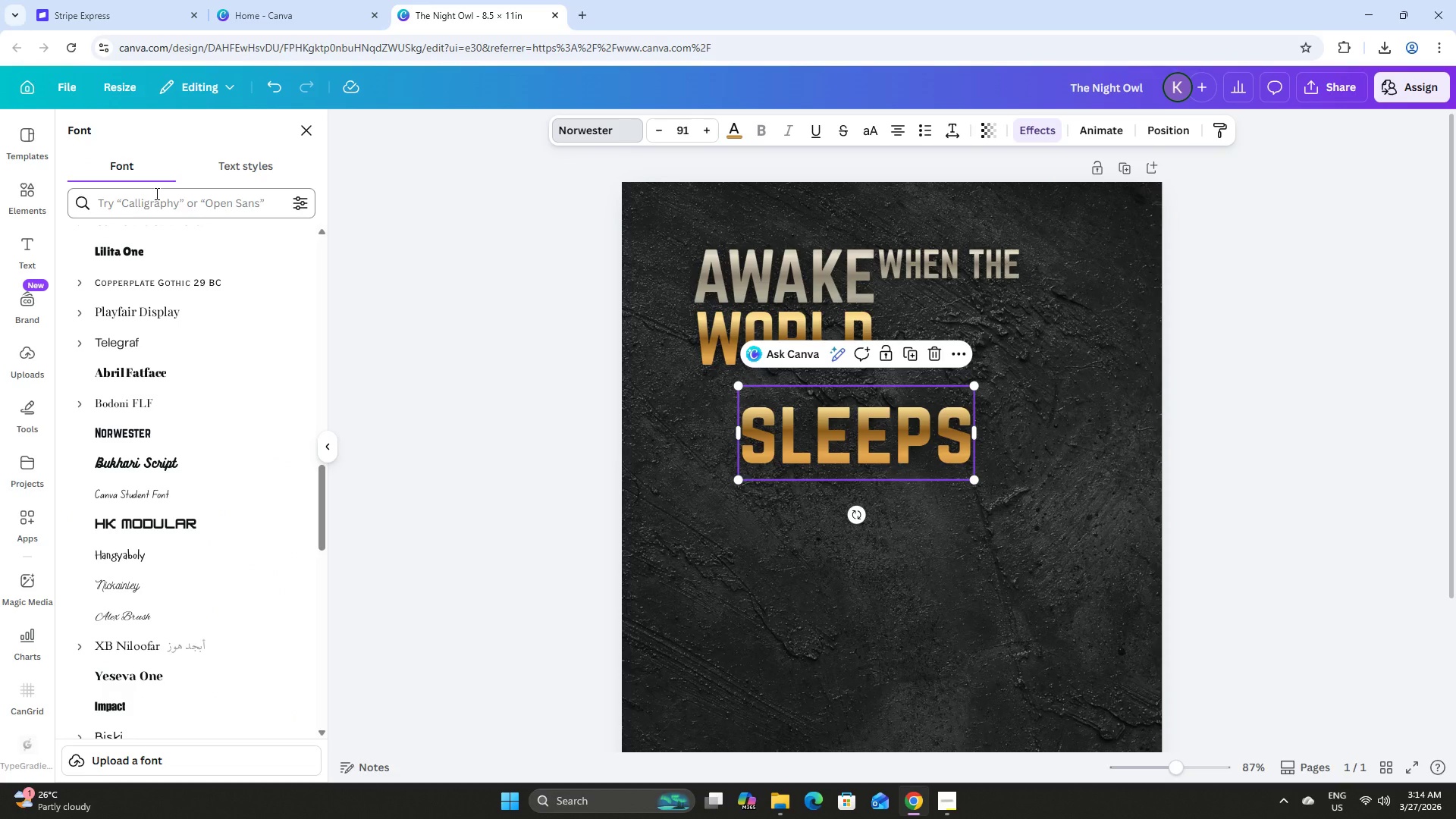 
left_click([155, 193])
 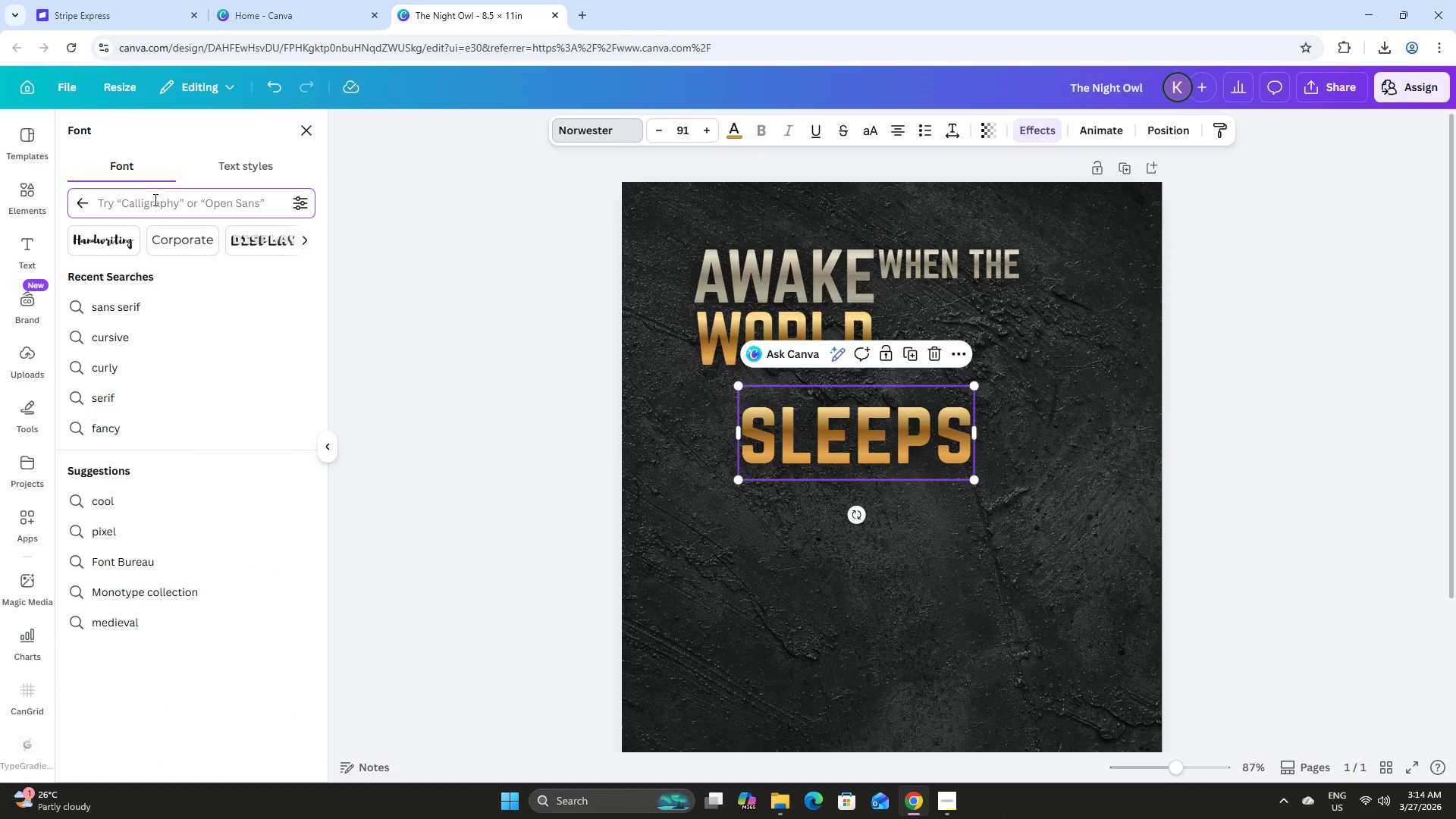 
type(brush)
 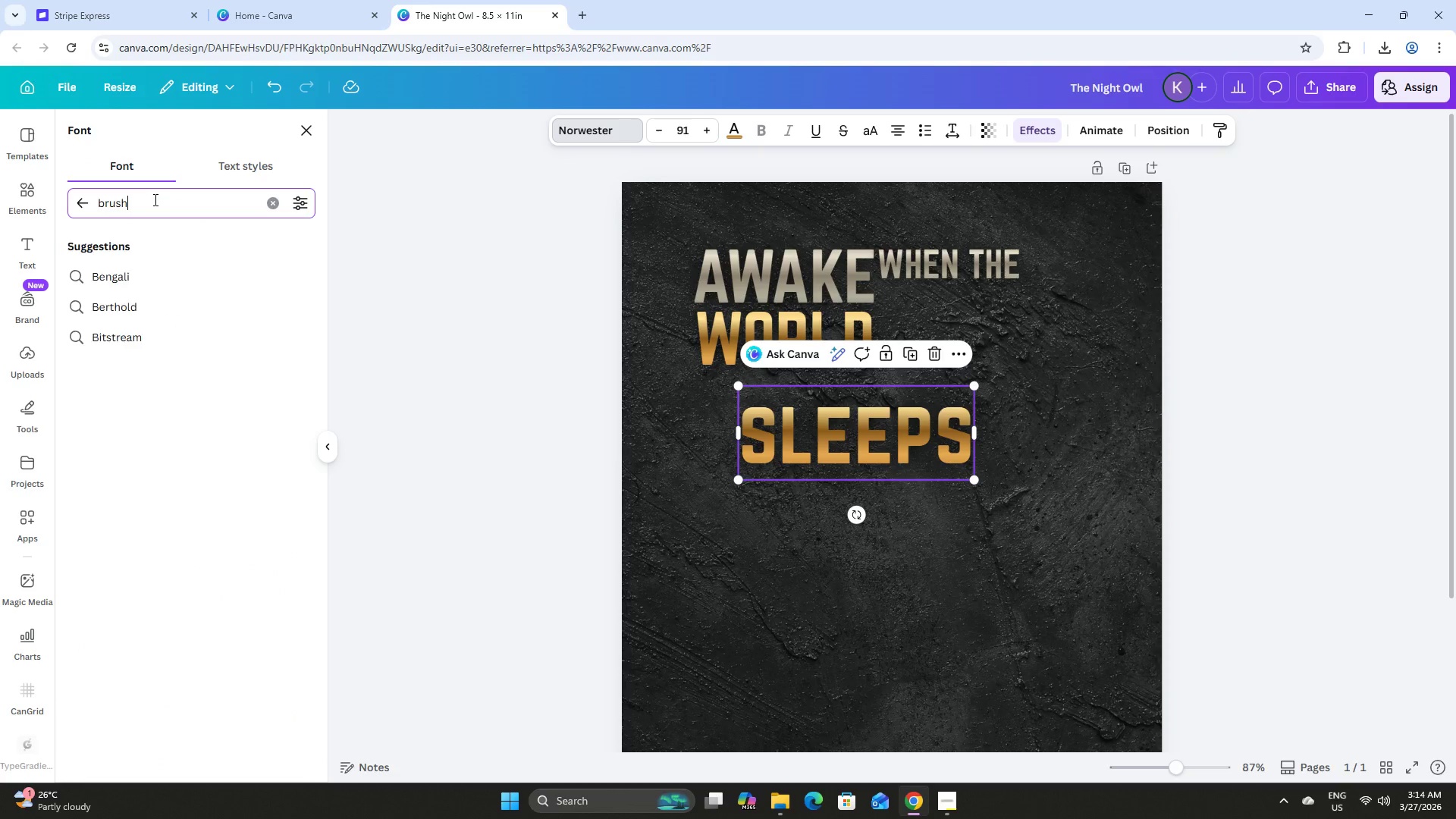 
key(Enter)
 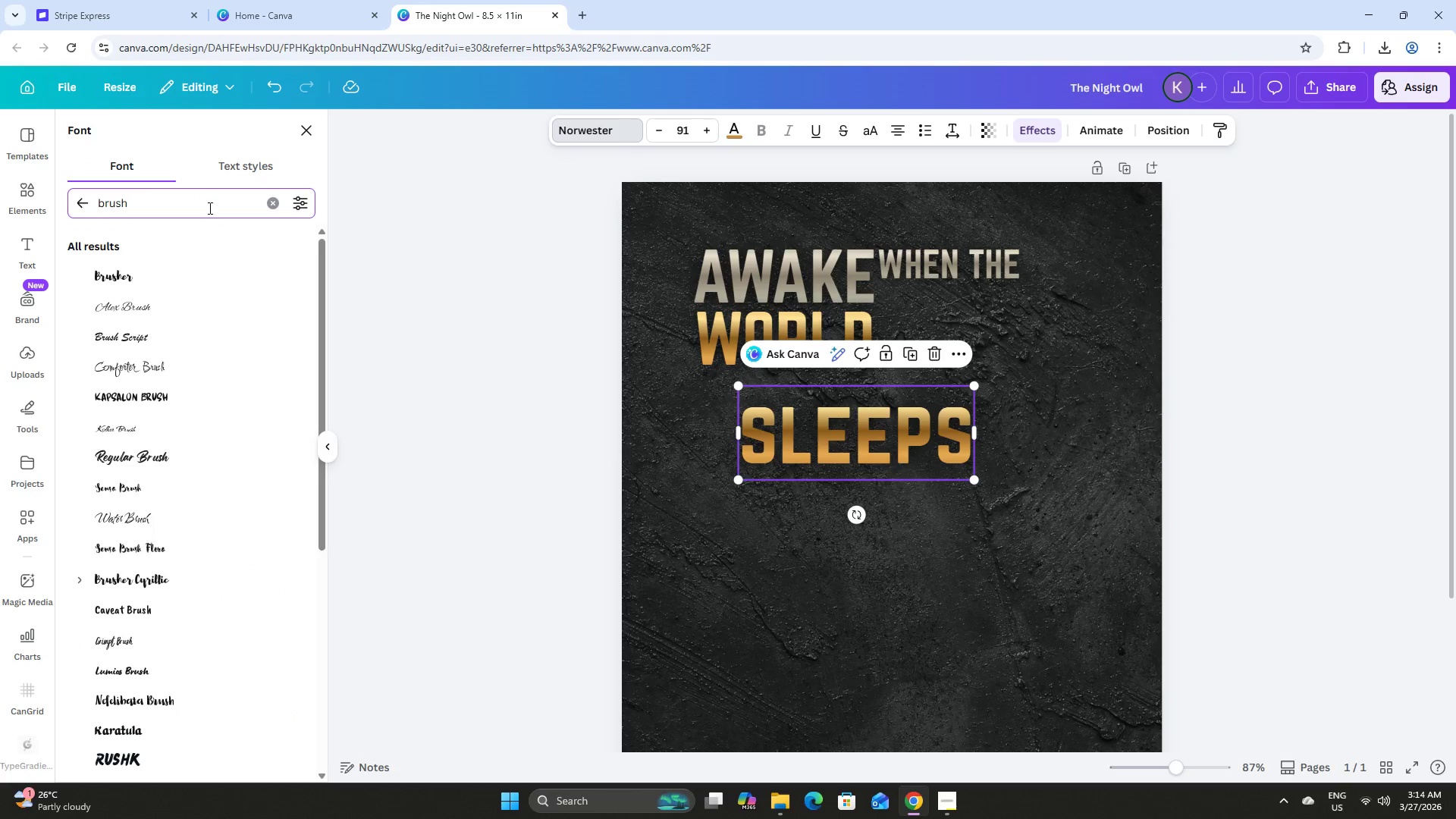 
left_click([201, 293])
 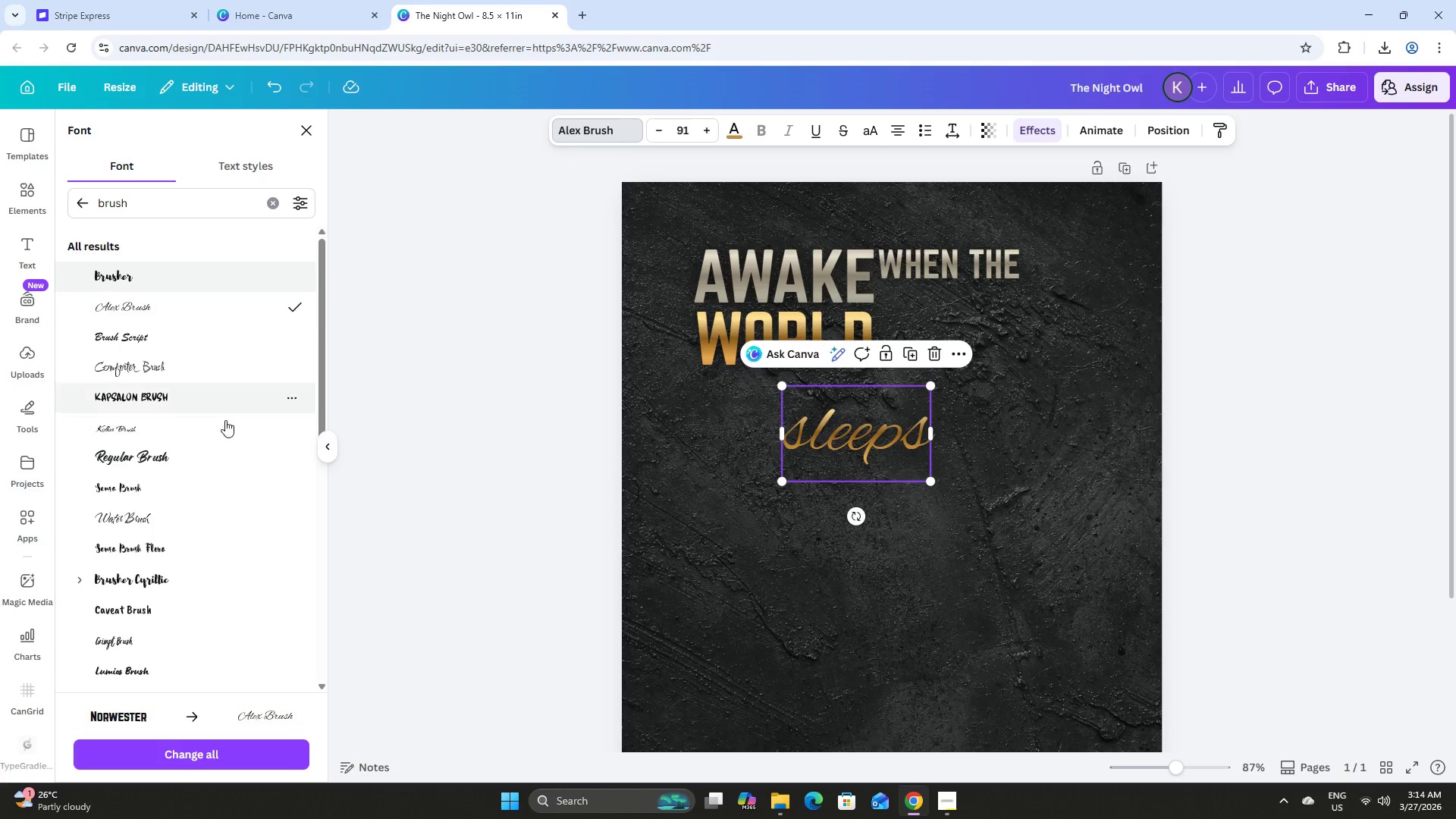 
left_click([211, 443])
 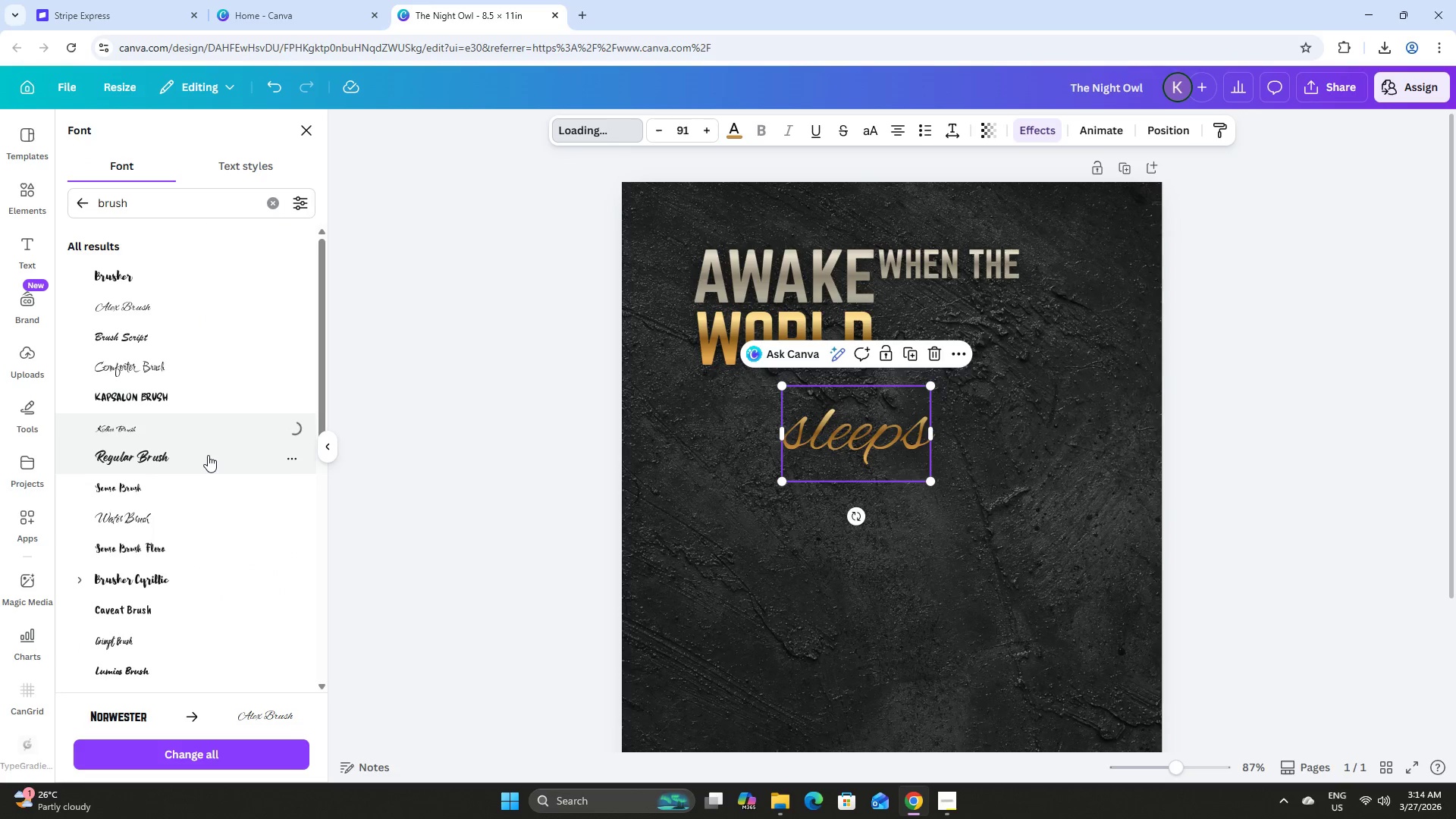 
left_click([208, 456])
 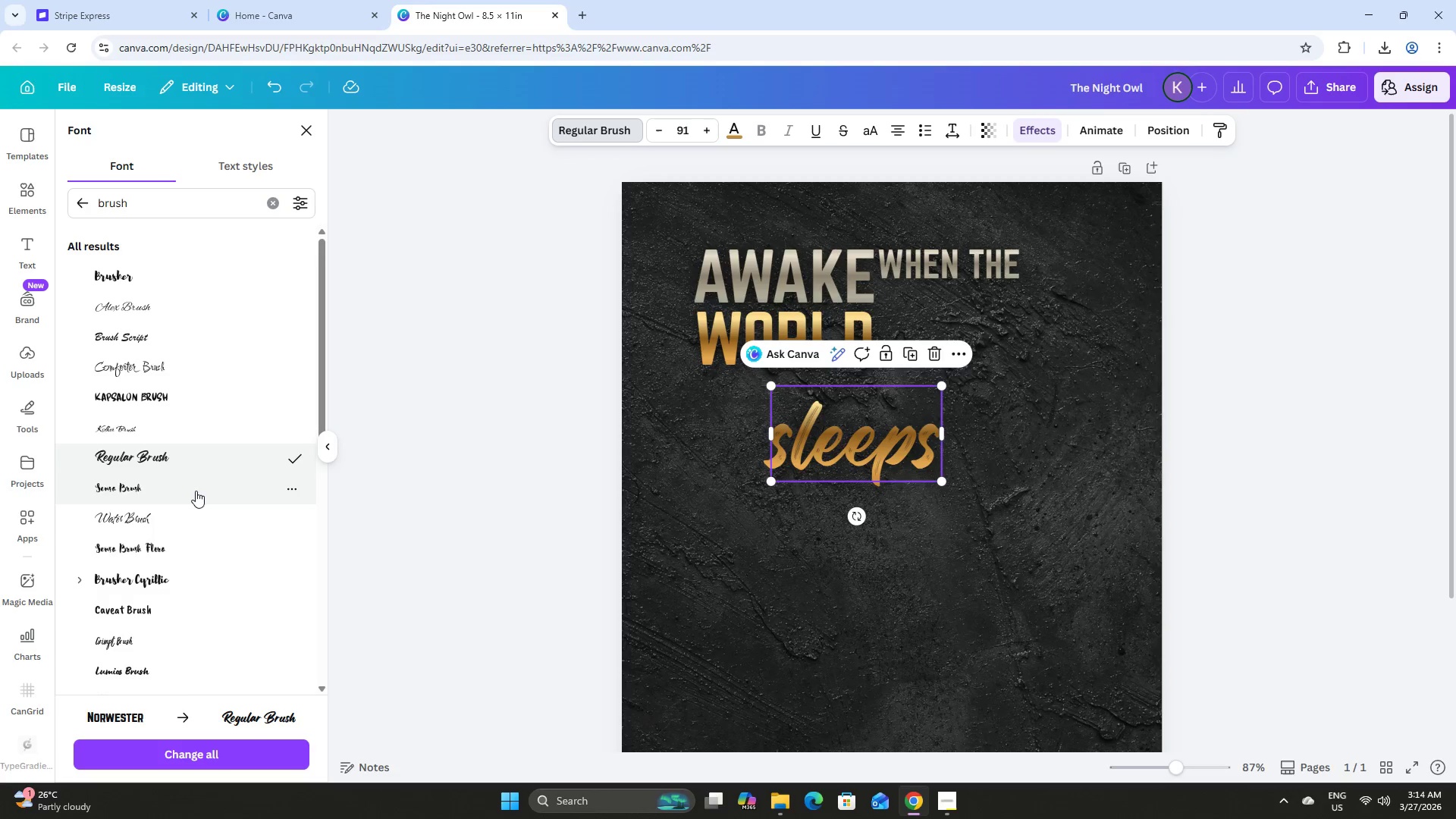 
left_click([202, 389])
 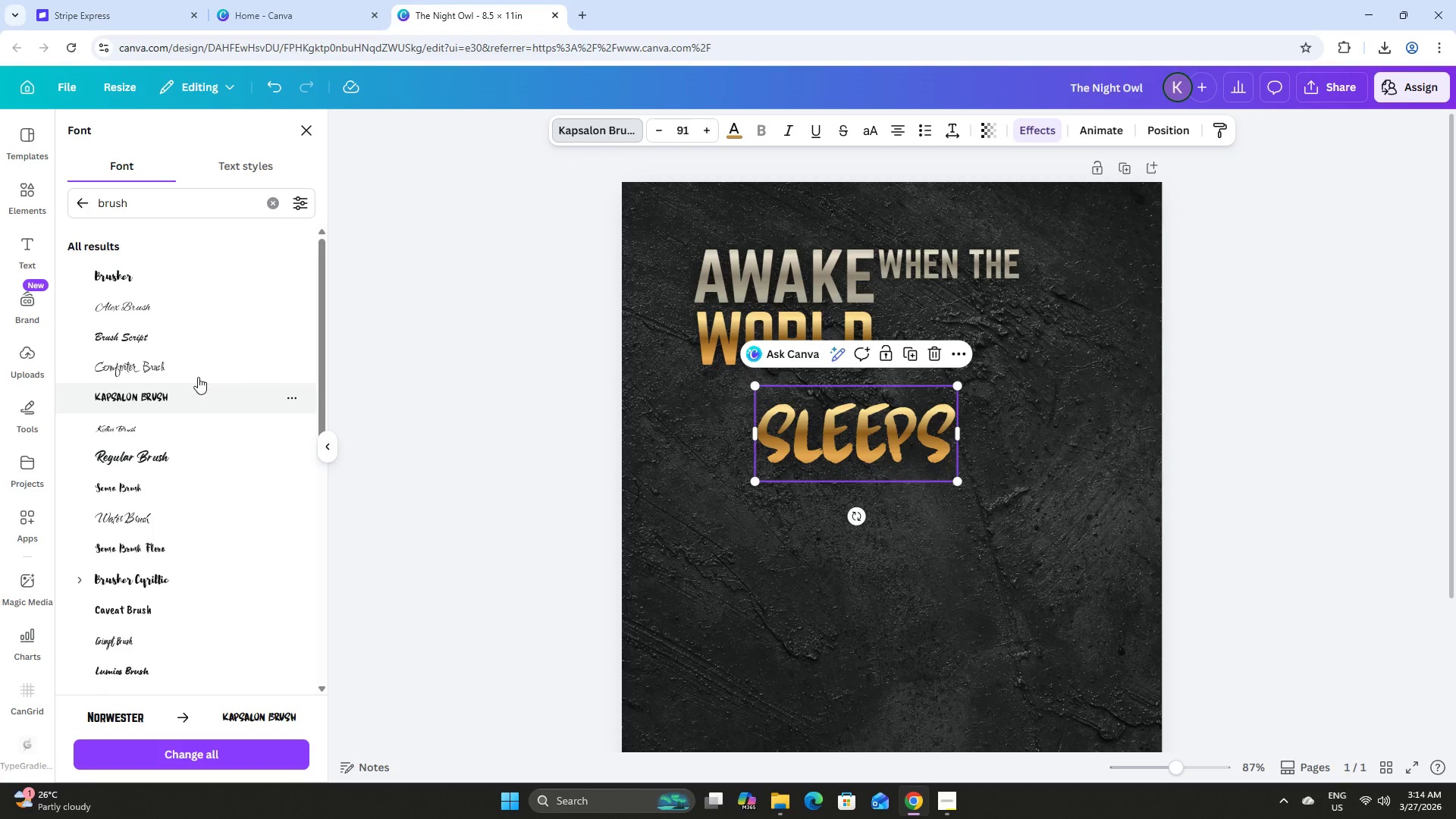 
left_click([188, 356])
 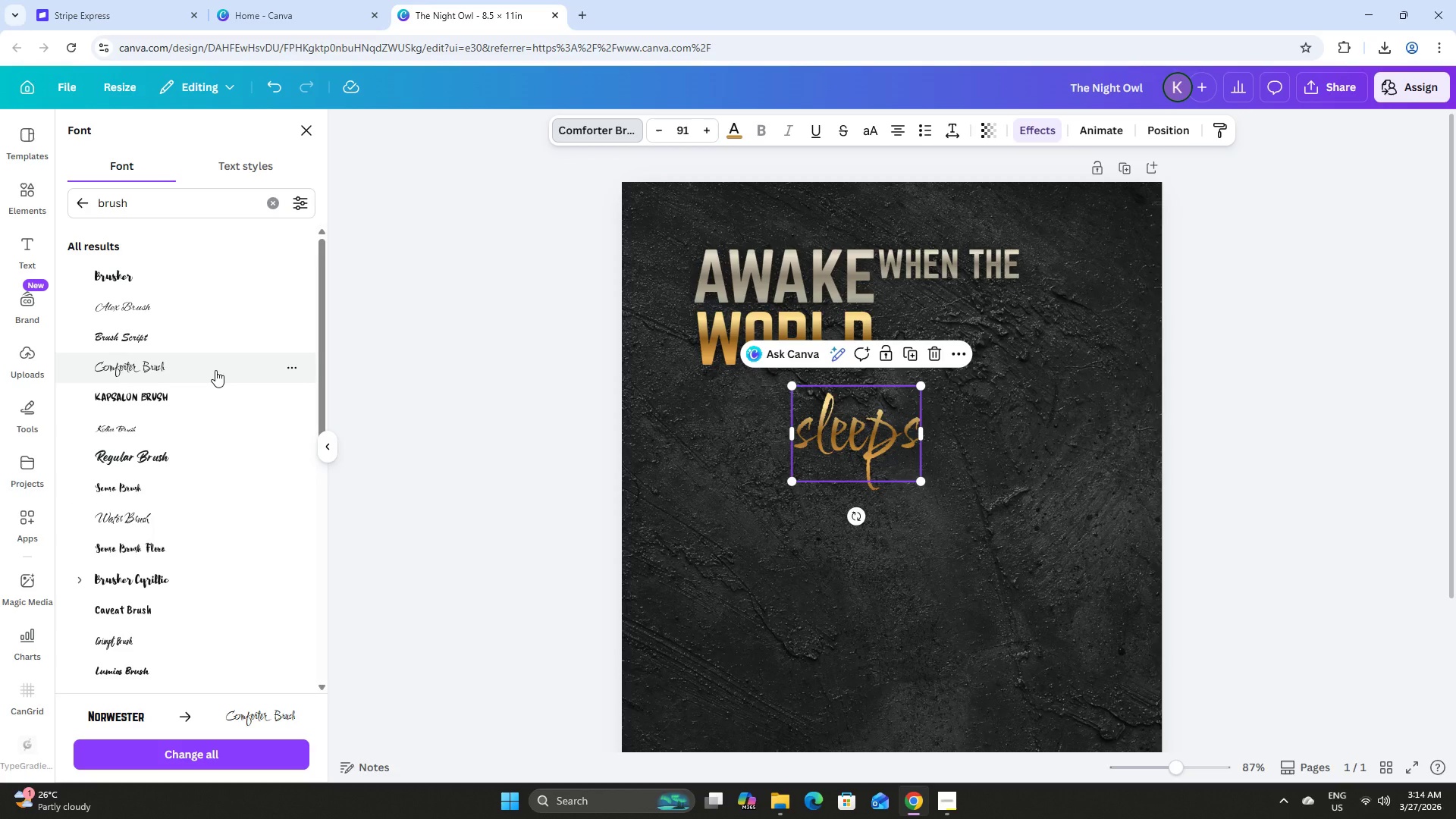 
left_click([201, 338])
 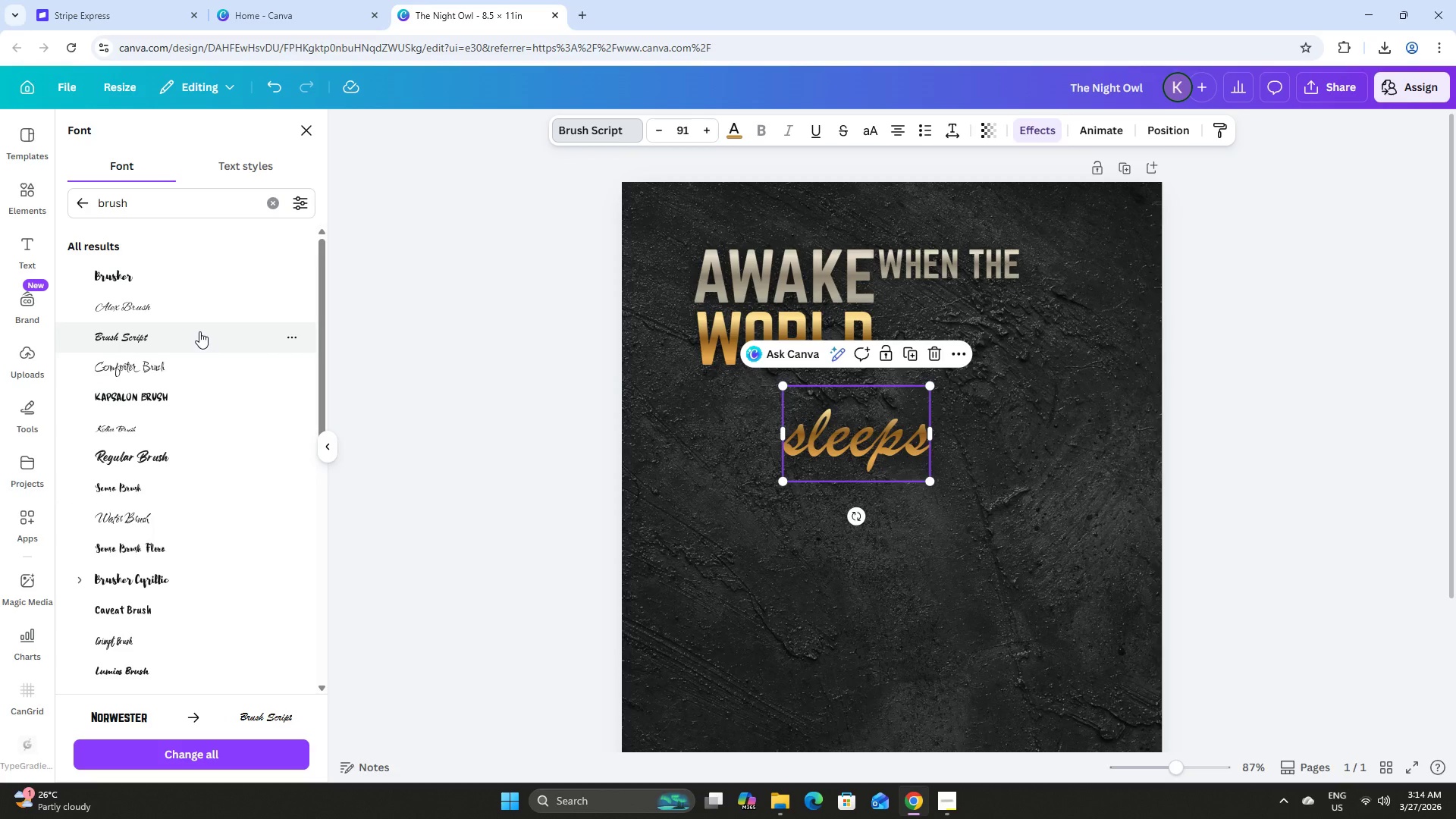 
left_click([196, 309])
 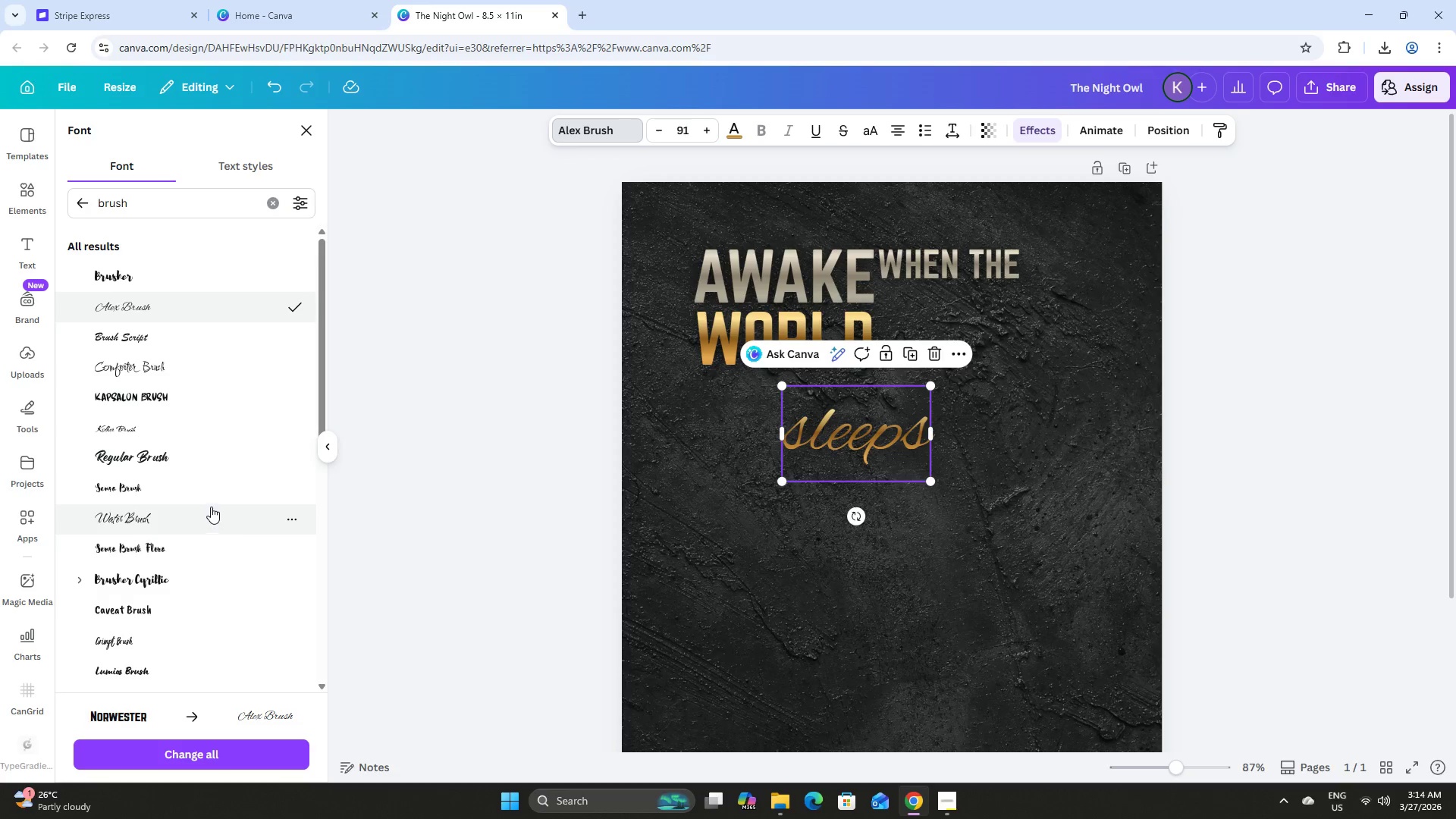 
left_click([203, 445])
 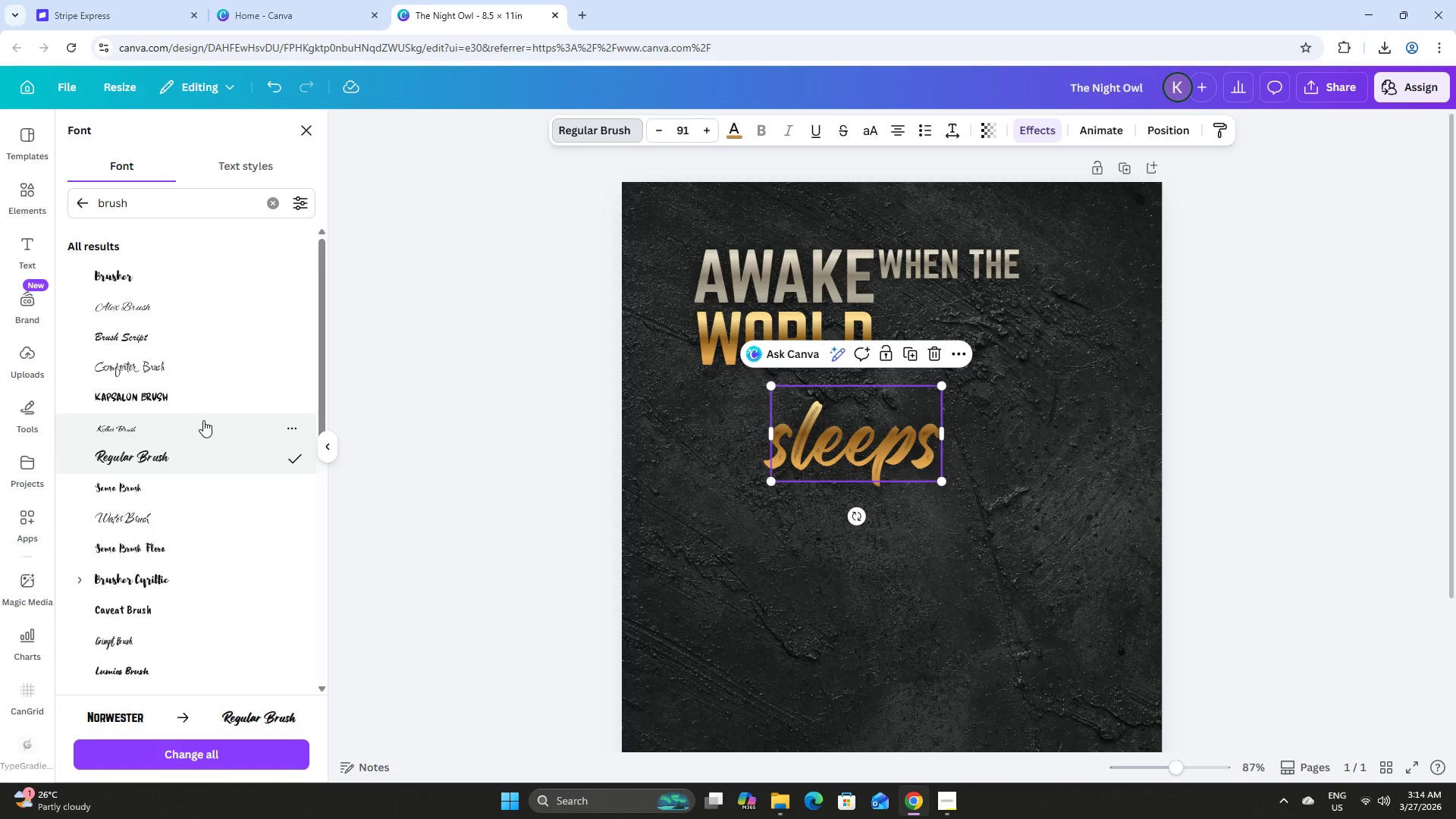 
left_click([203, 420])
 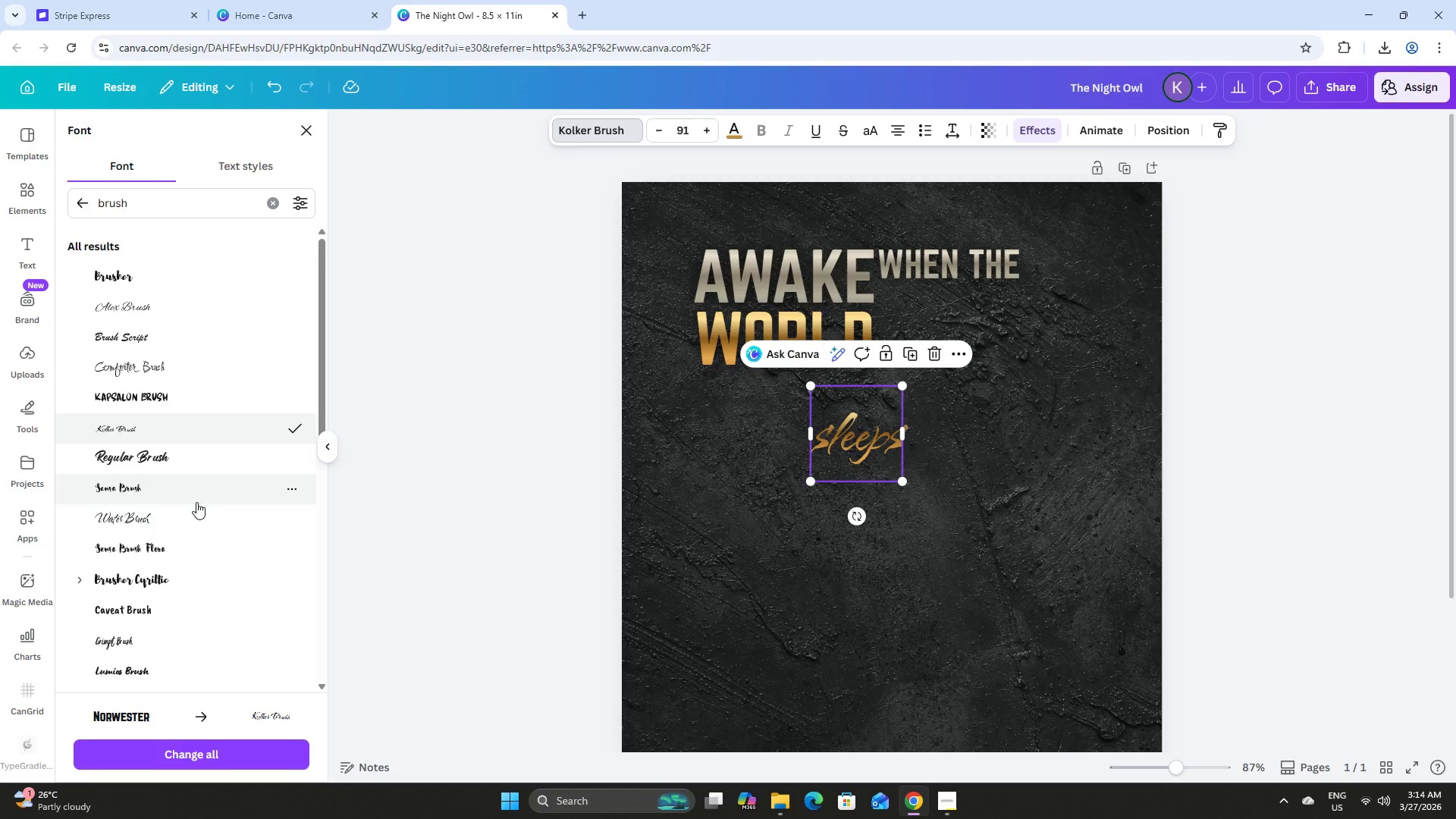 
left_click([195, 510])
 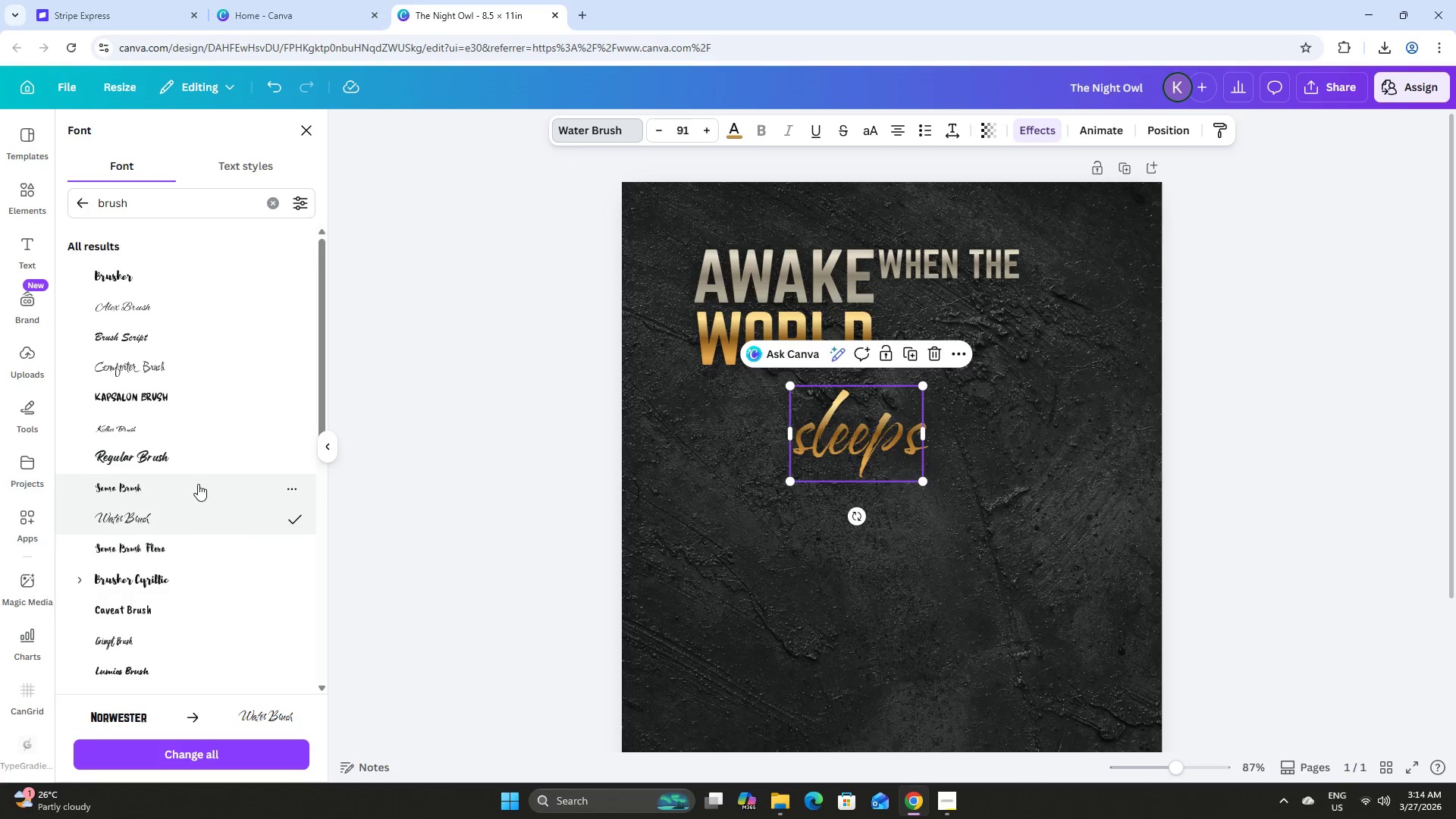 
left_click([198, 483])
 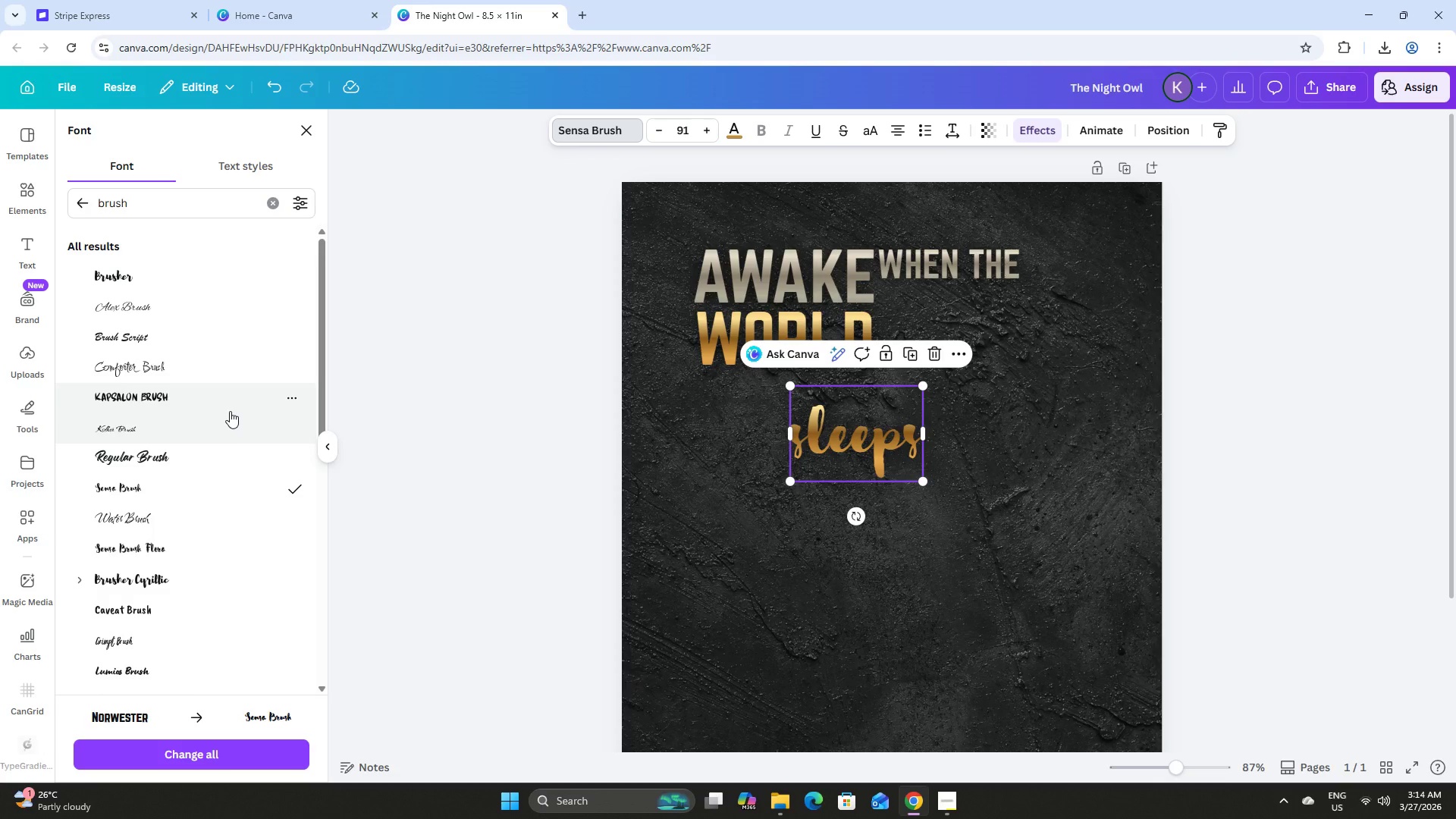 
scroll: coordinate [230, 411], scroll_direction: down, amount: 1.0
 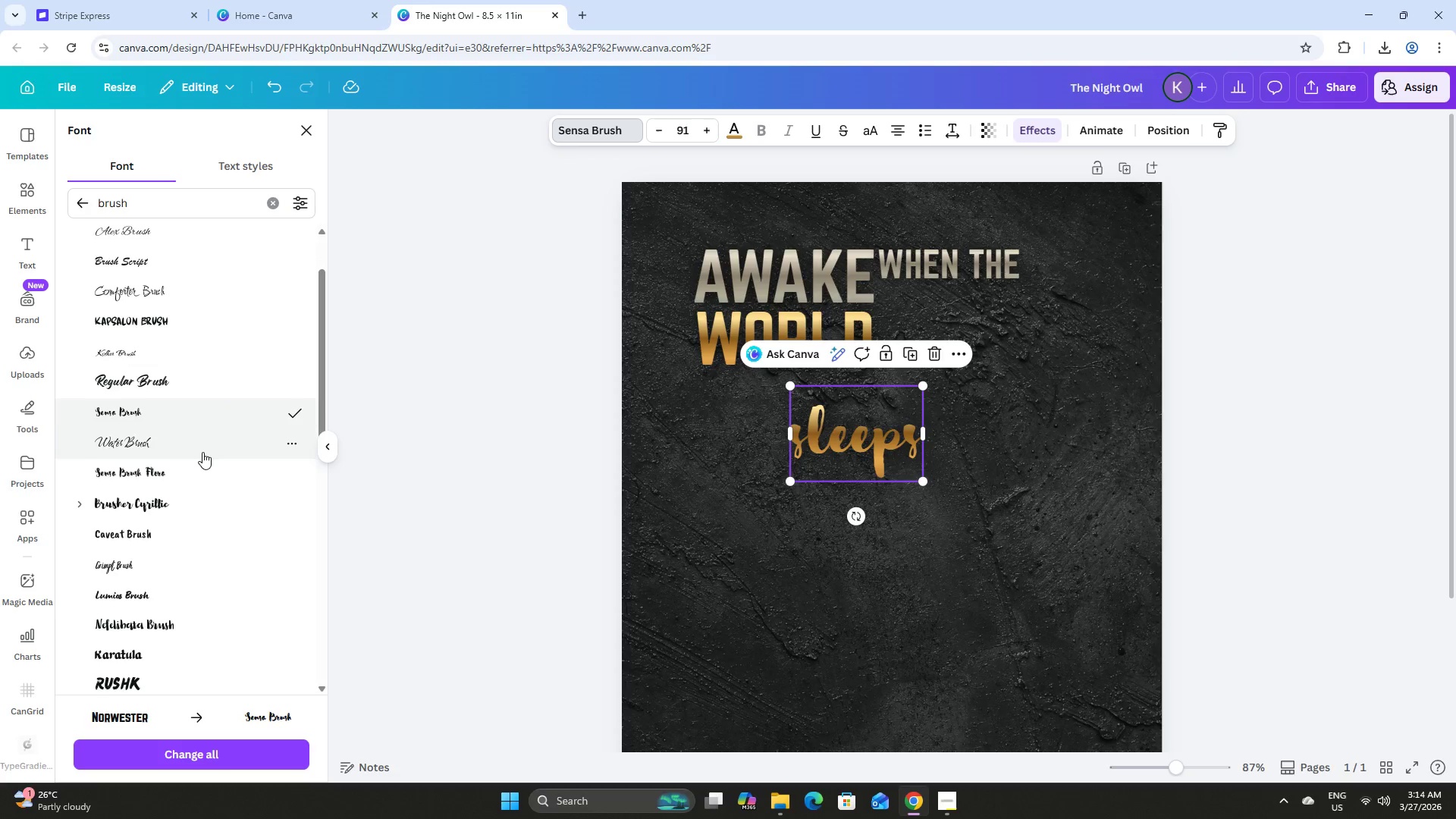 
left_click([201, 441])
 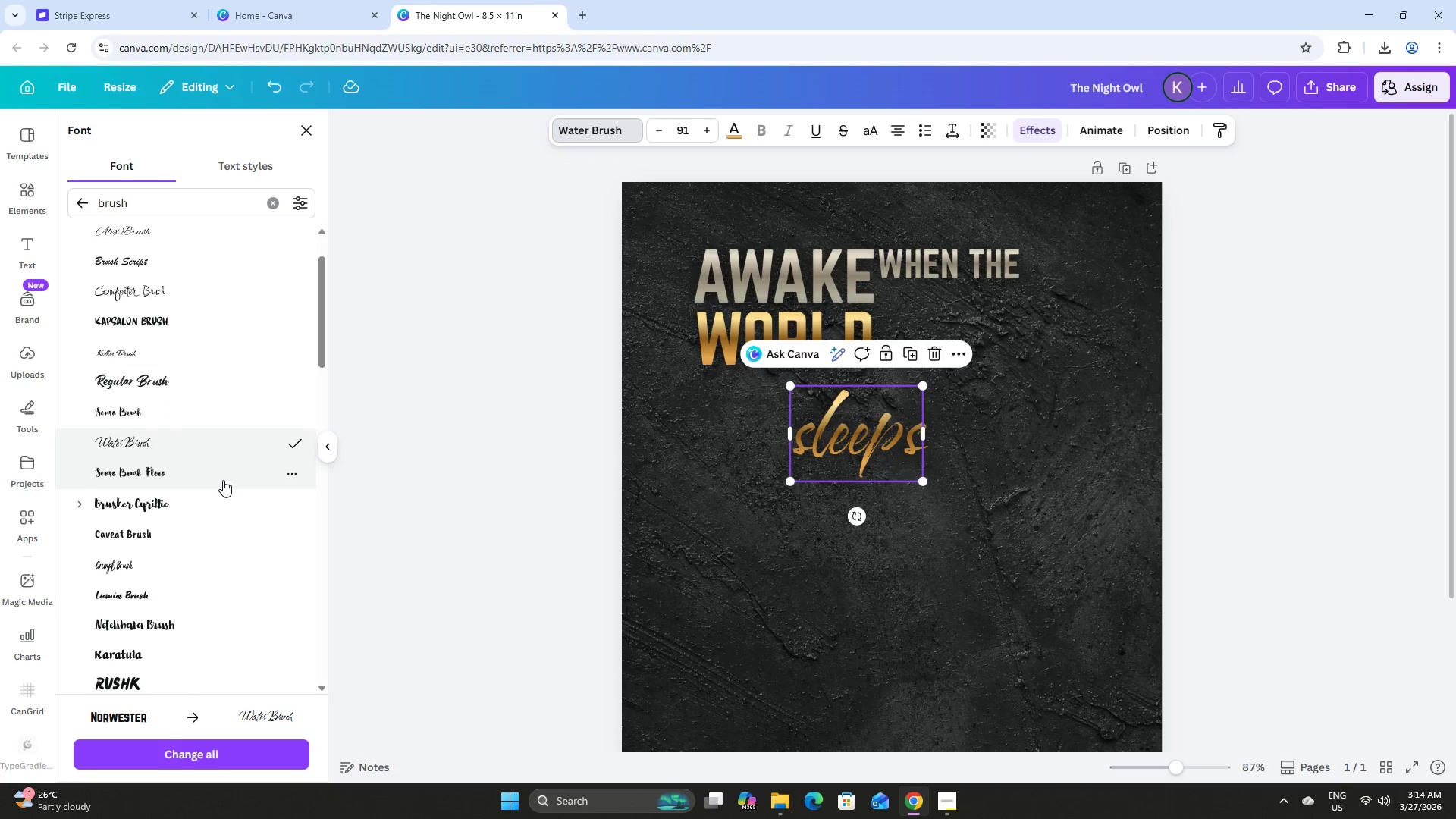 
left_click([220, 485])
 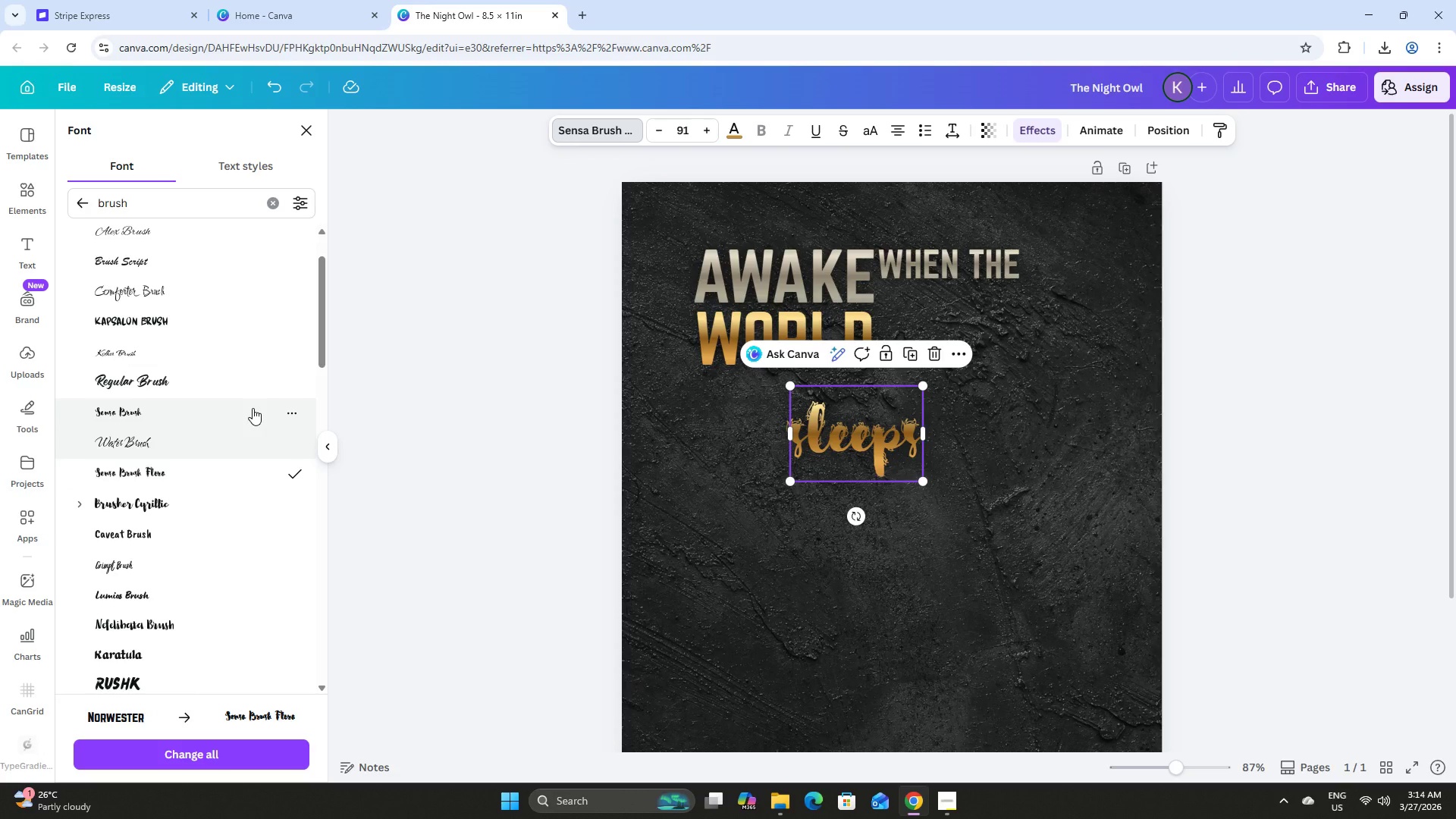 
scroll: coordinate [253, 408], scroll_direction: down, amount: 1.0
 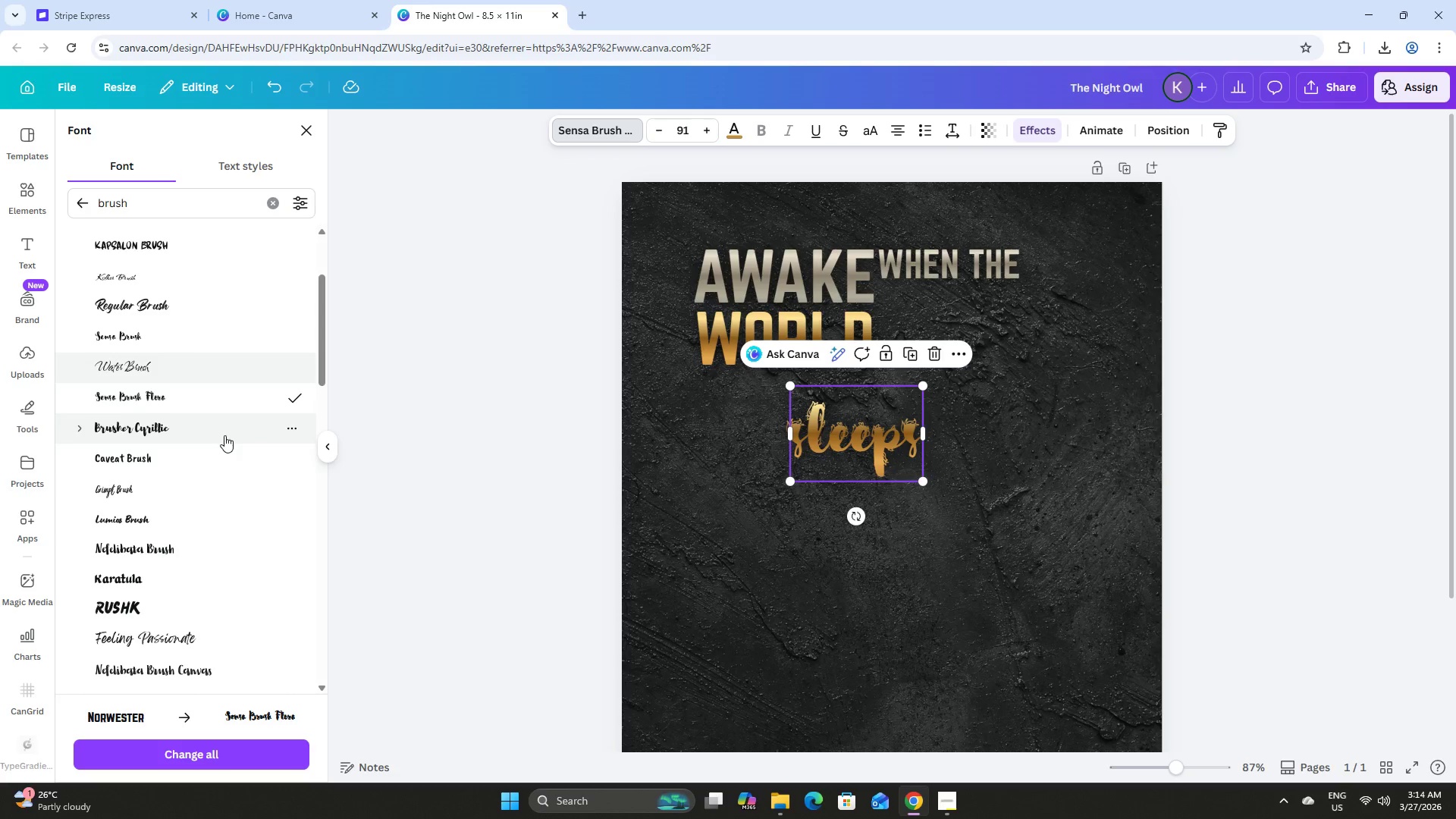 
left_click([224, 435])
 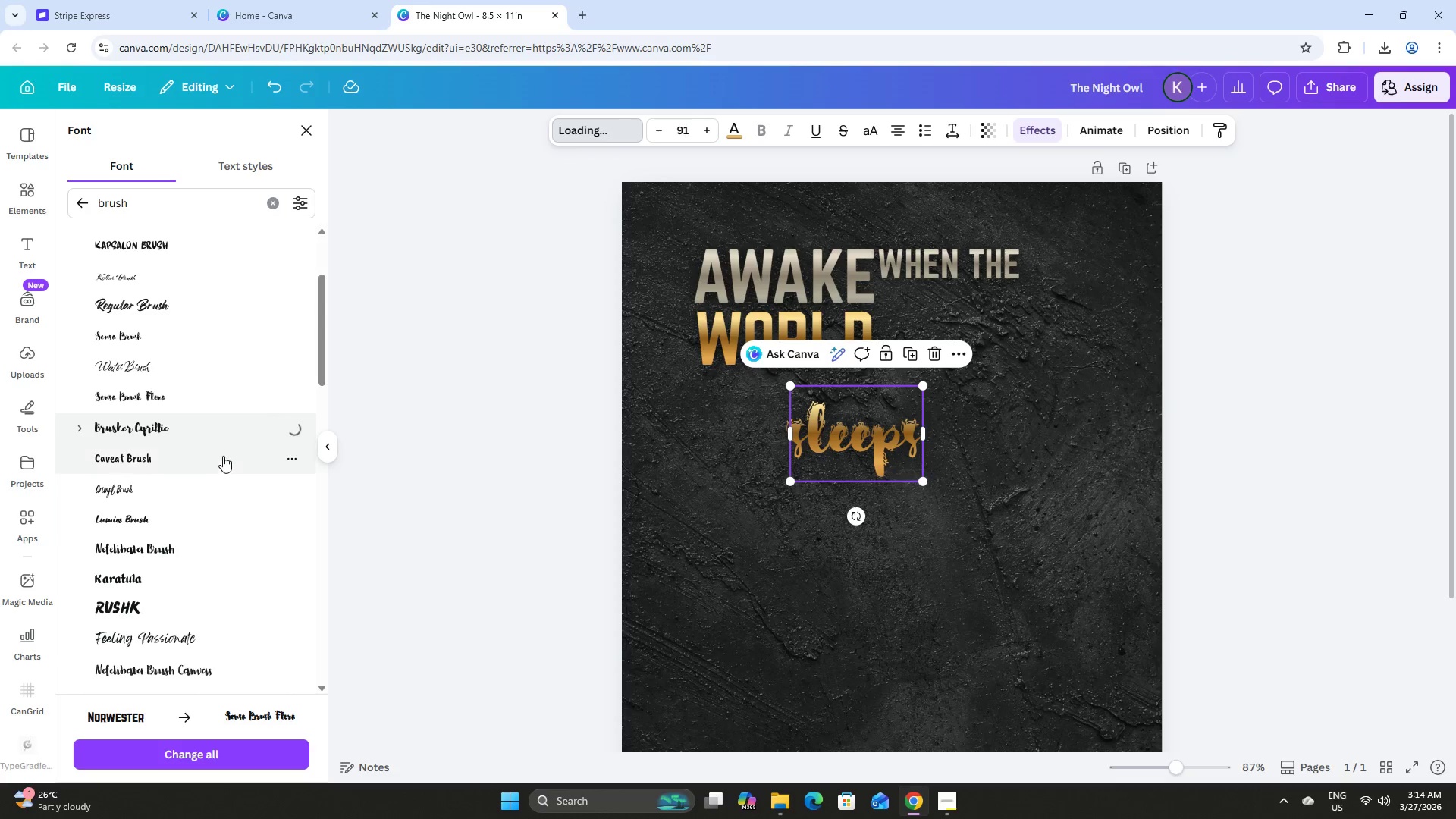 
left_click([223, 458])
 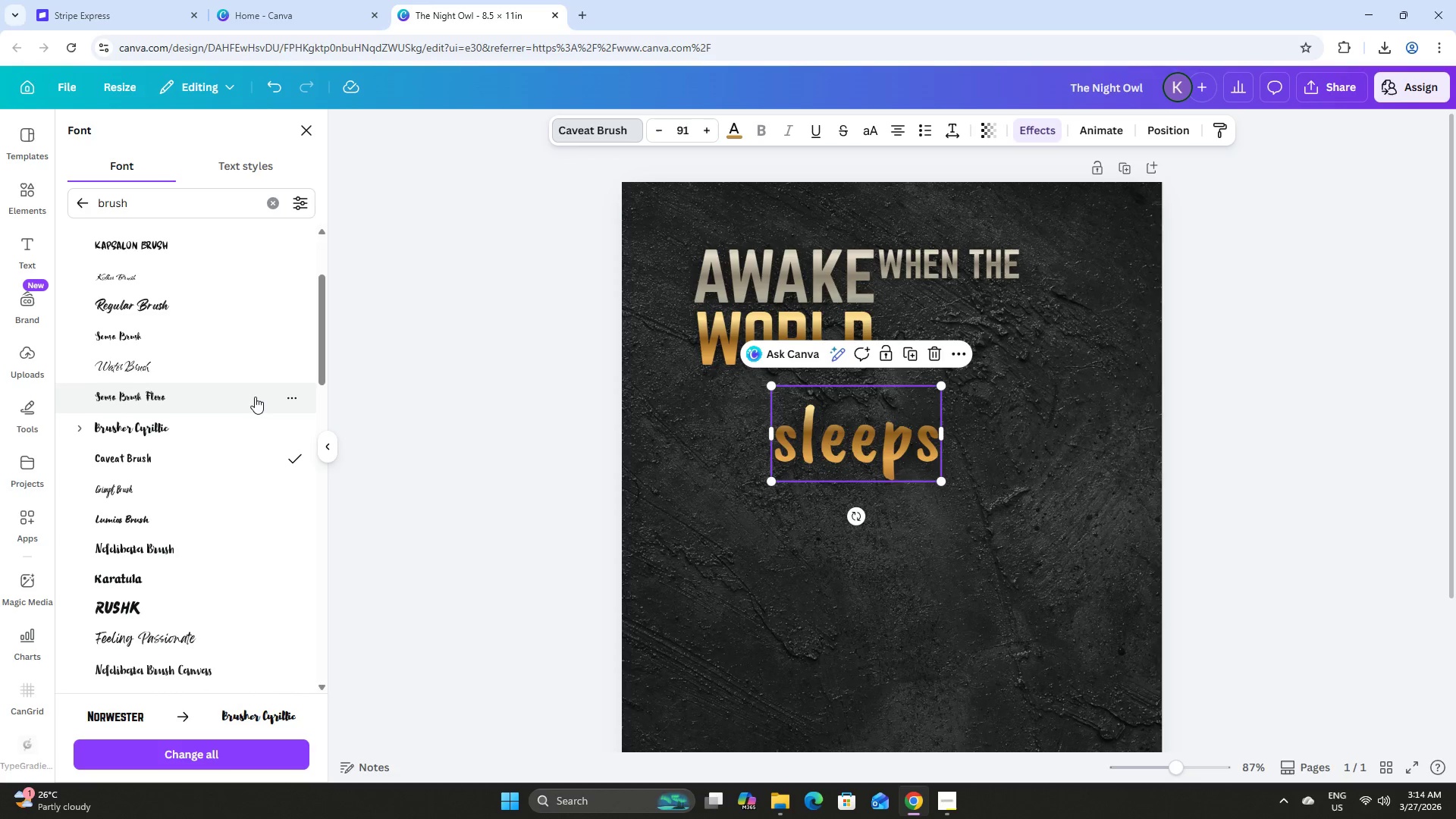 
scroll: coordinate [255, 397], scroll_direction: down, amount: 1.0
 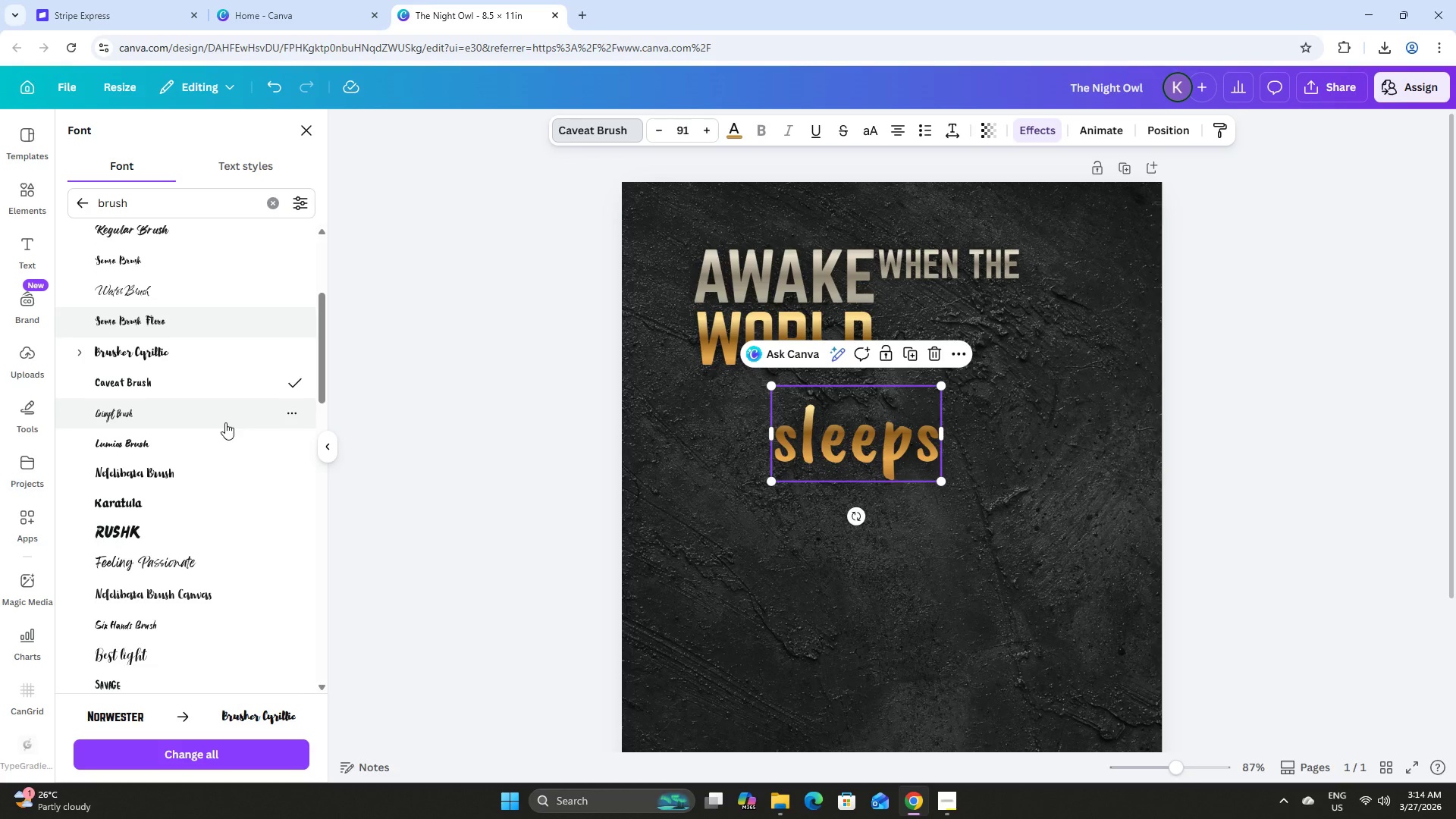 
left_click([225, 422])
 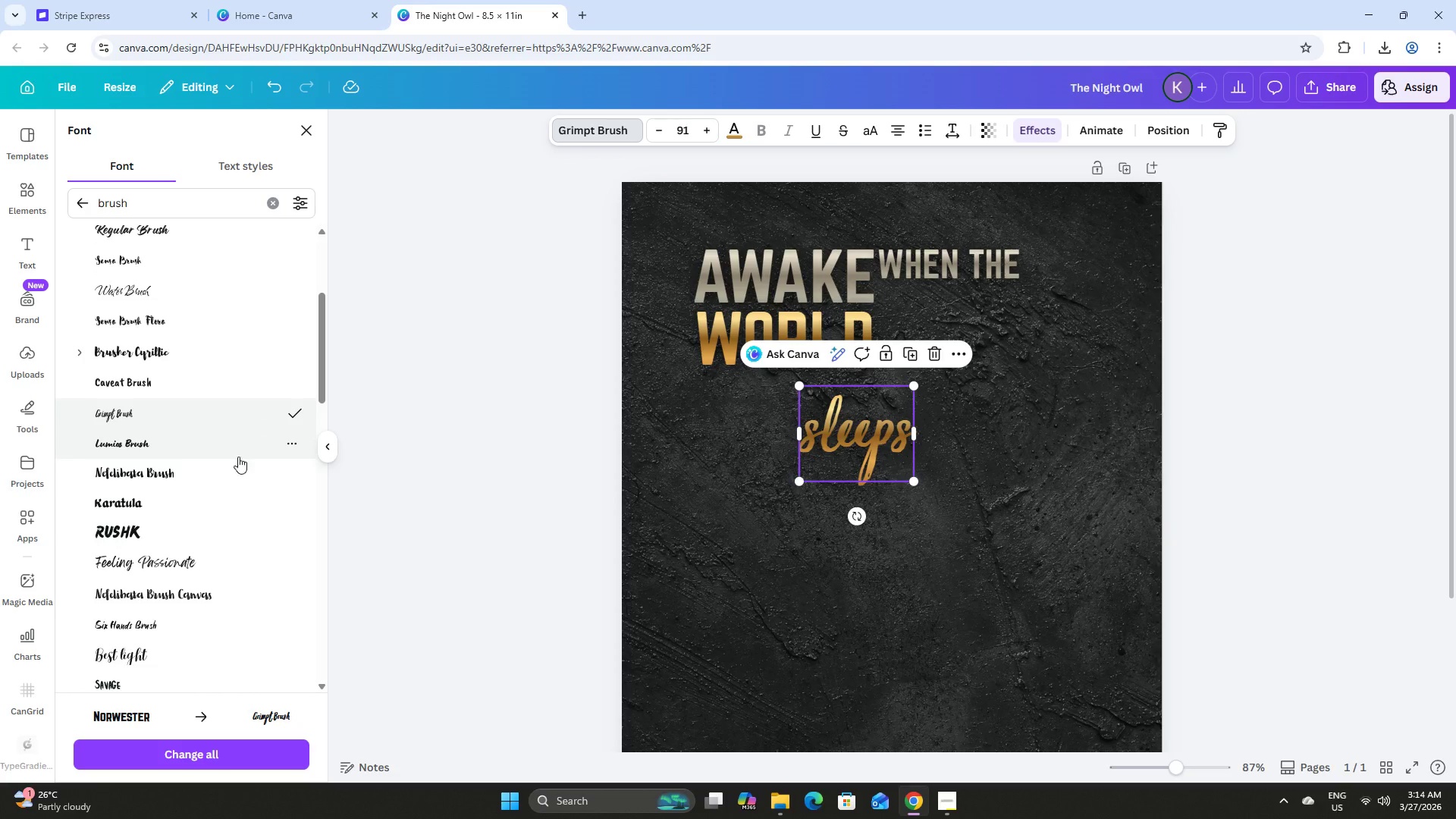 
left_click([222, 444])
 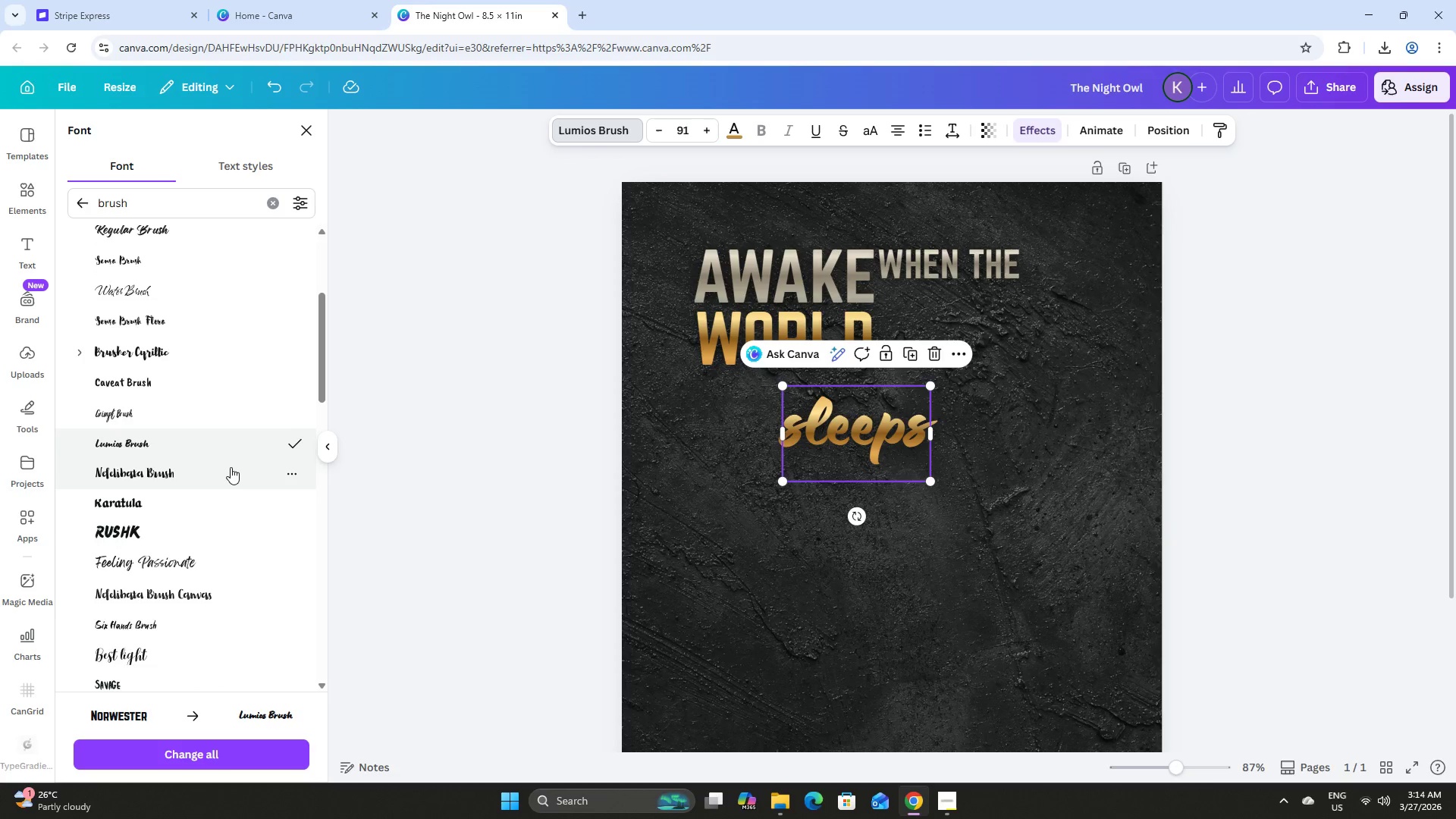 
left_click([227, 472])
 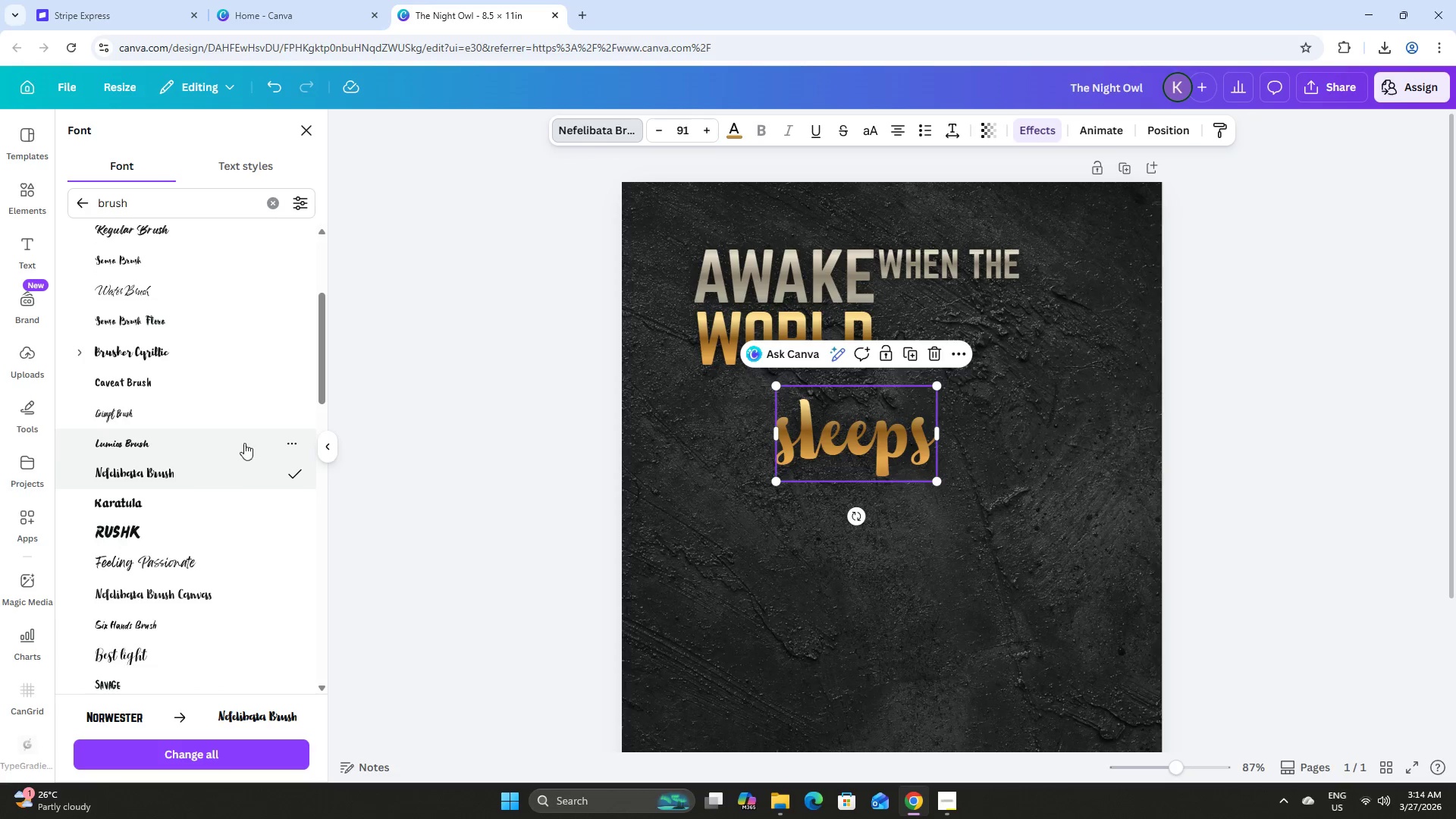 
scroll: coordinate [246, 439], scroll_direction: down, amount: 1.0
 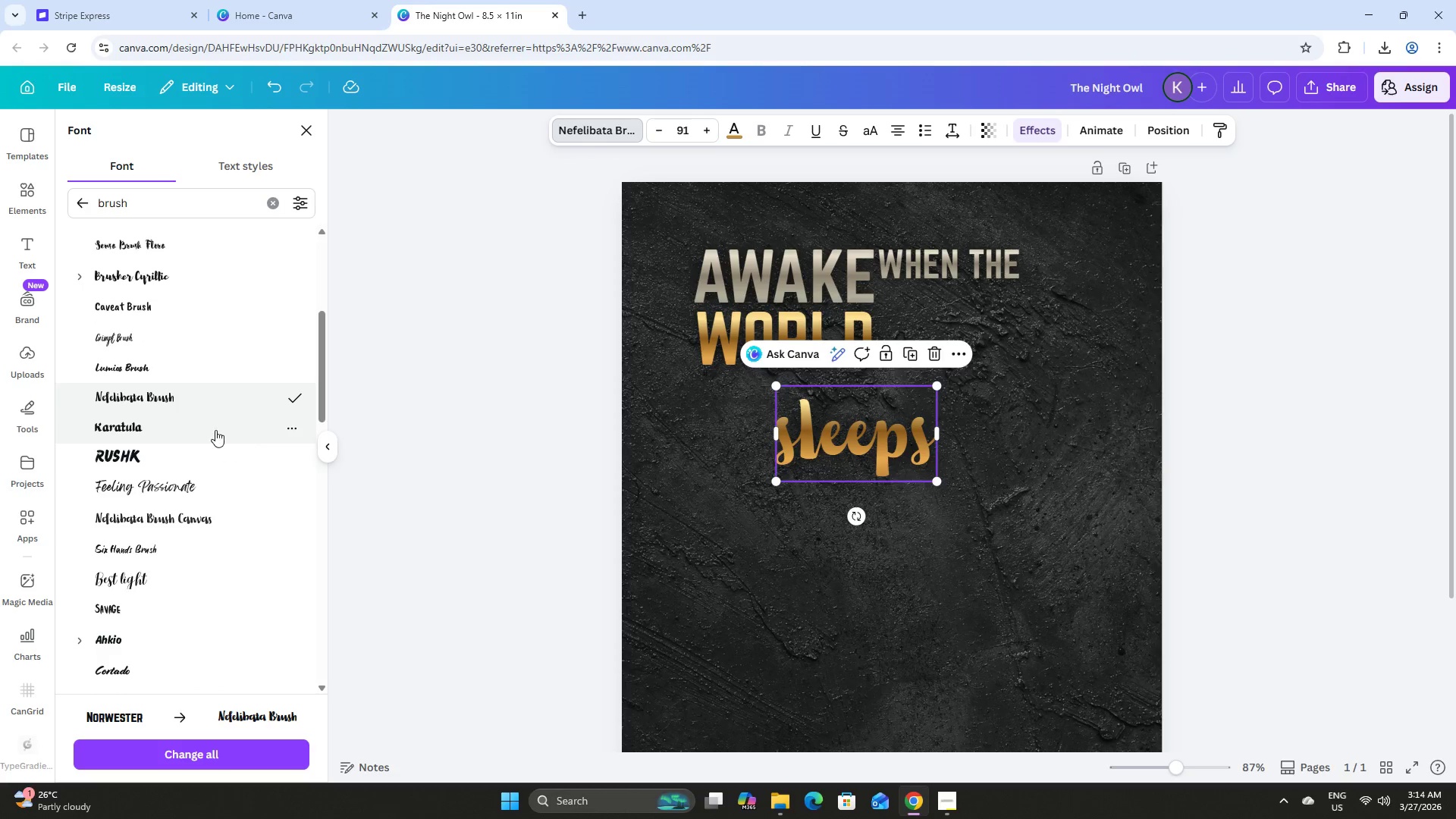 
left_click([214, 422])
 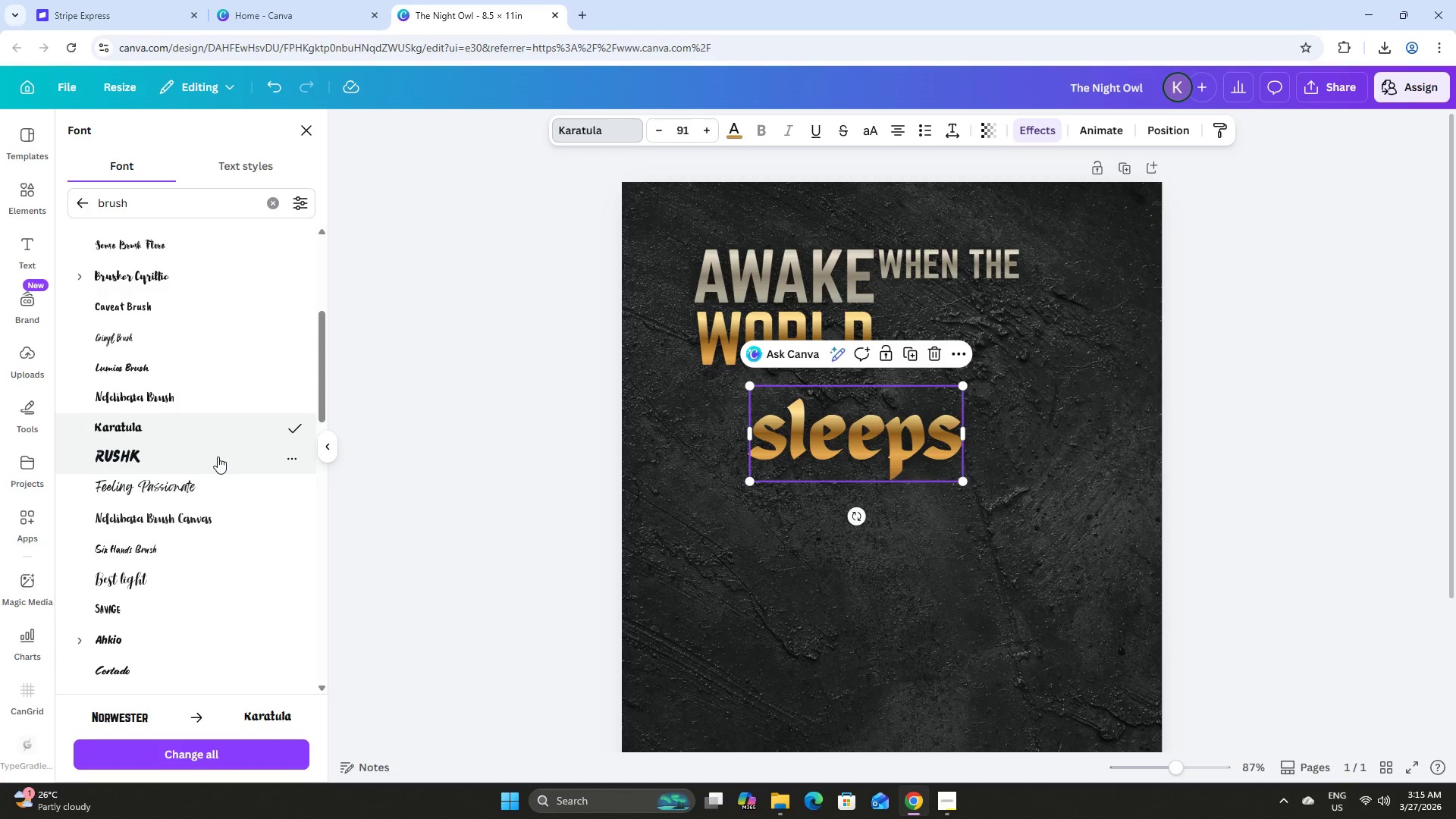 
left_click([222, 483])
 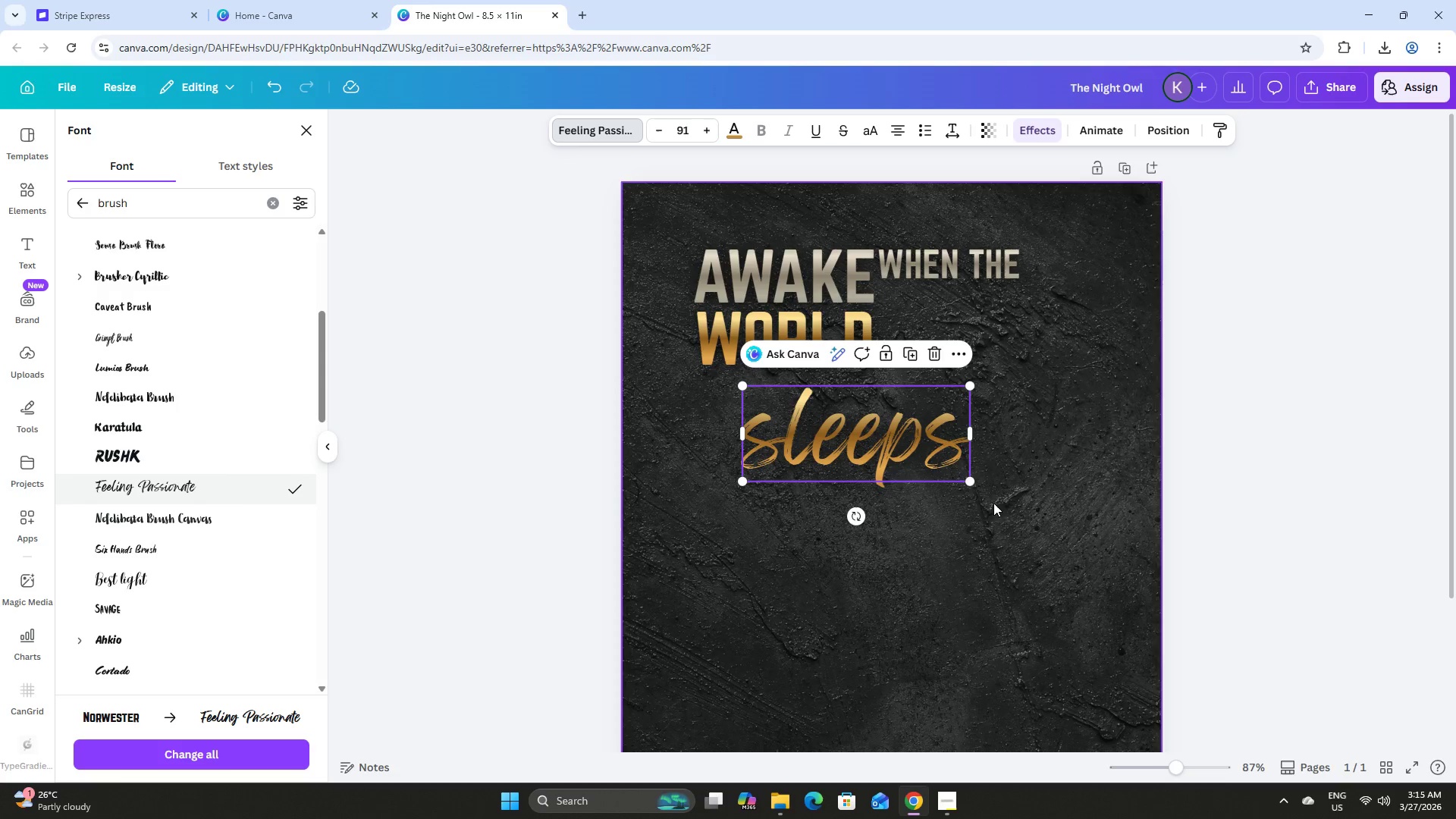 
left_click_drag(start_coordinate=[971, 484], to_coordinate=[955, 475])
 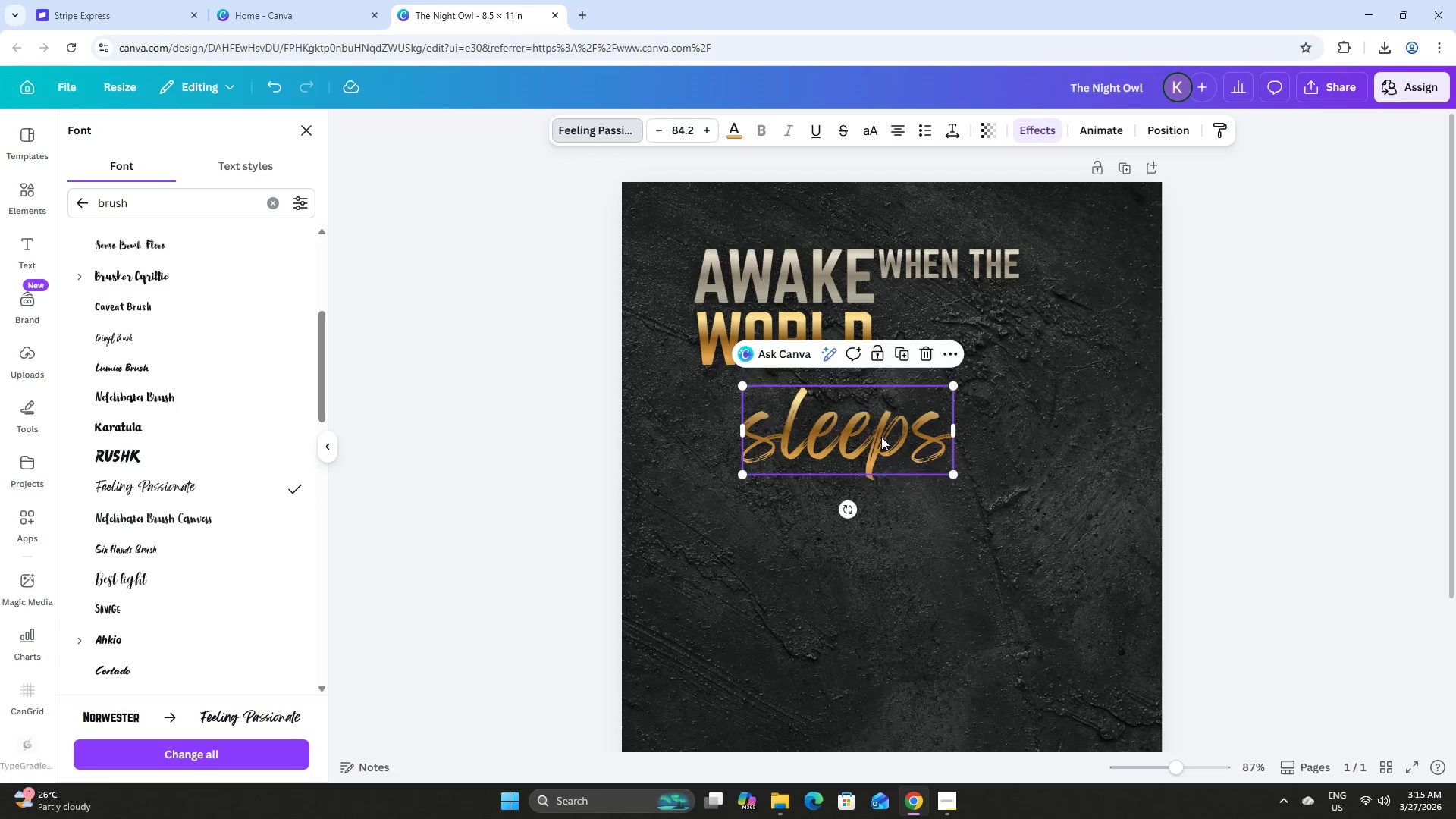 
left_click_drag(start_coordinate=[881, 437], to_coordinate=[1024, 335])
 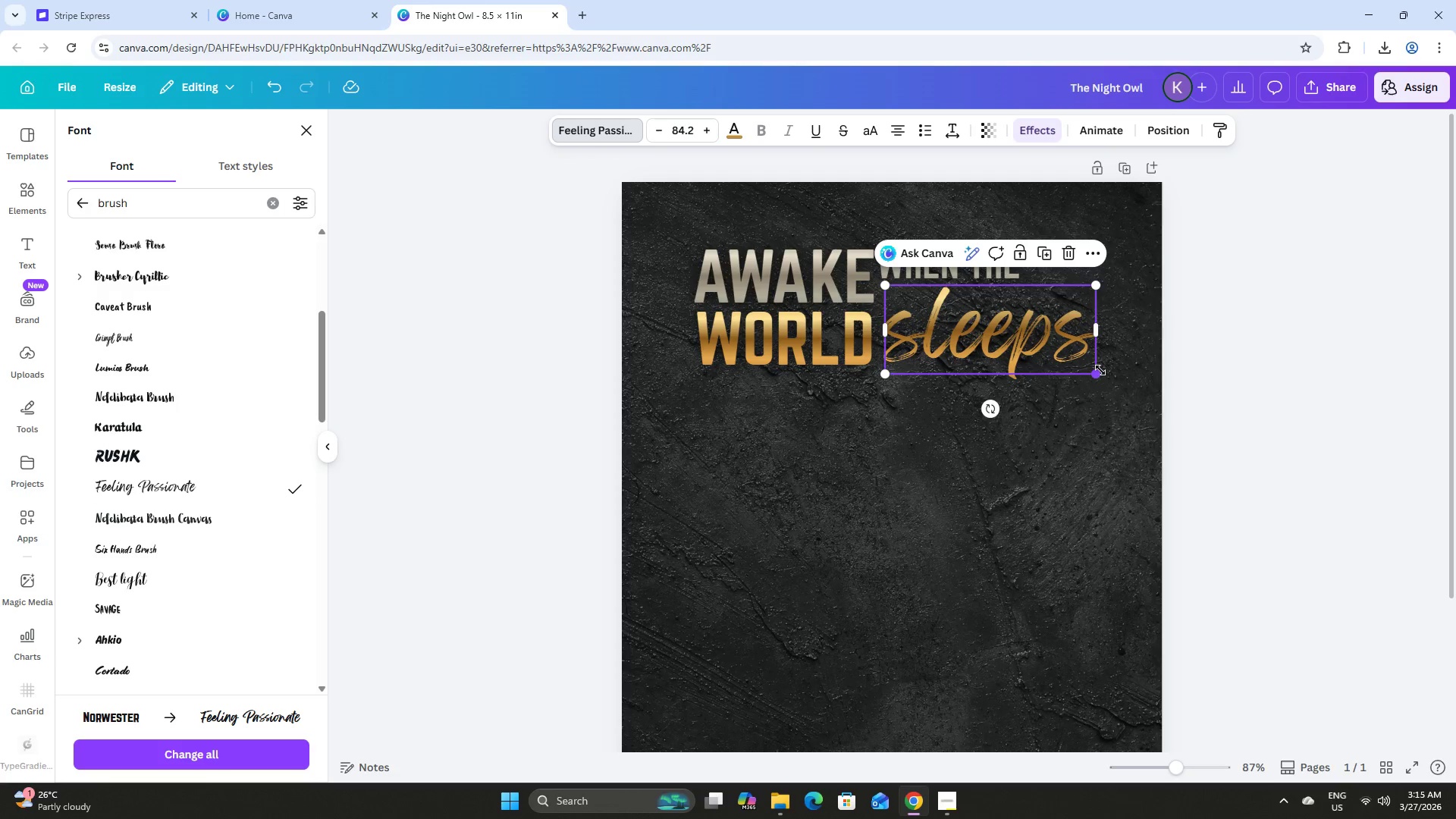 
left_click_drag(start_coordinate=[1099, 370], to_coordinate=[1106, 373])
 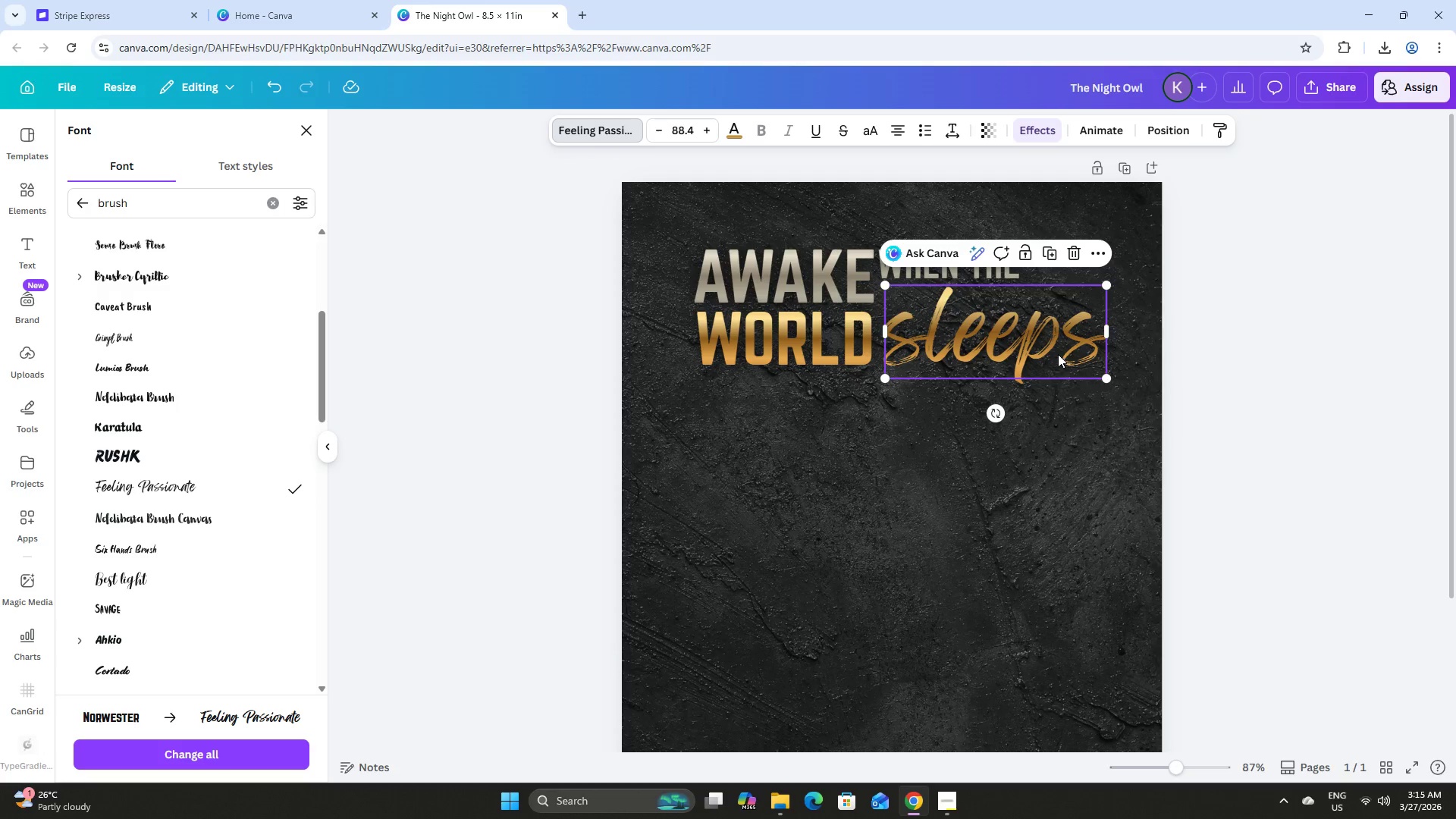 
left_click_drag(start_coordinate=[1058, 354], to_coordinate=[1053, 355])
 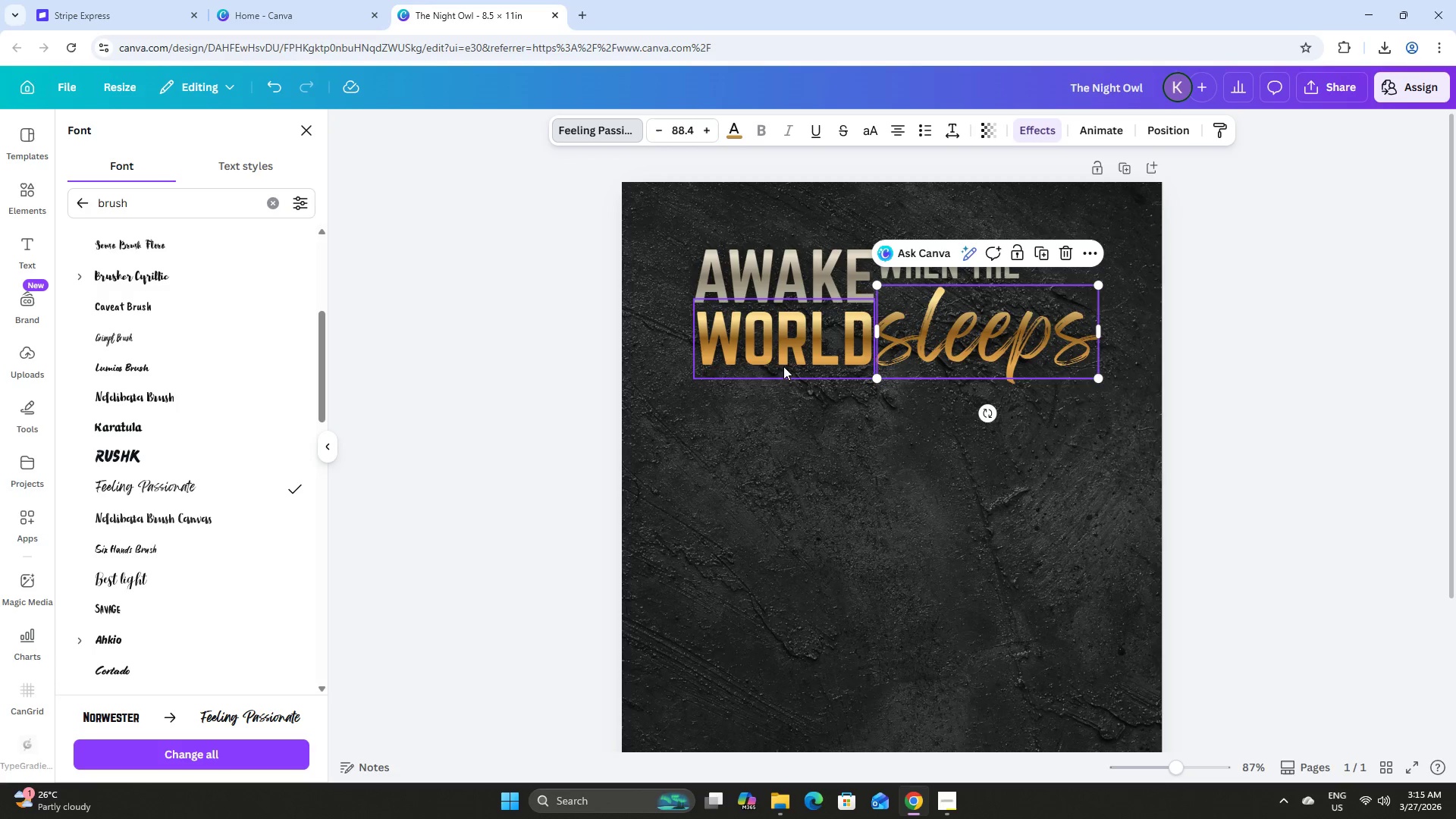 
left_click([766, 336])
 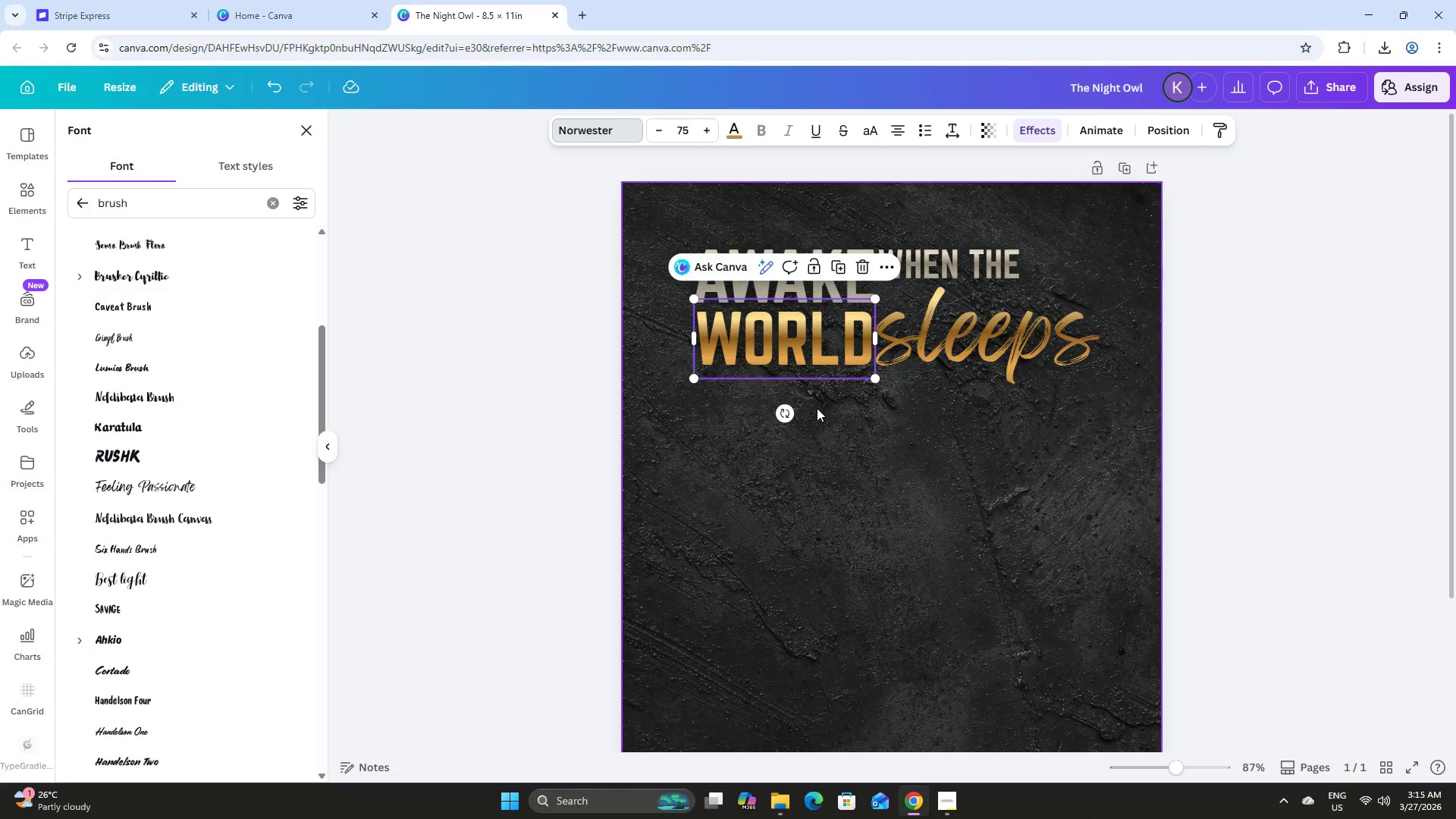 
left_click([837, 428])
 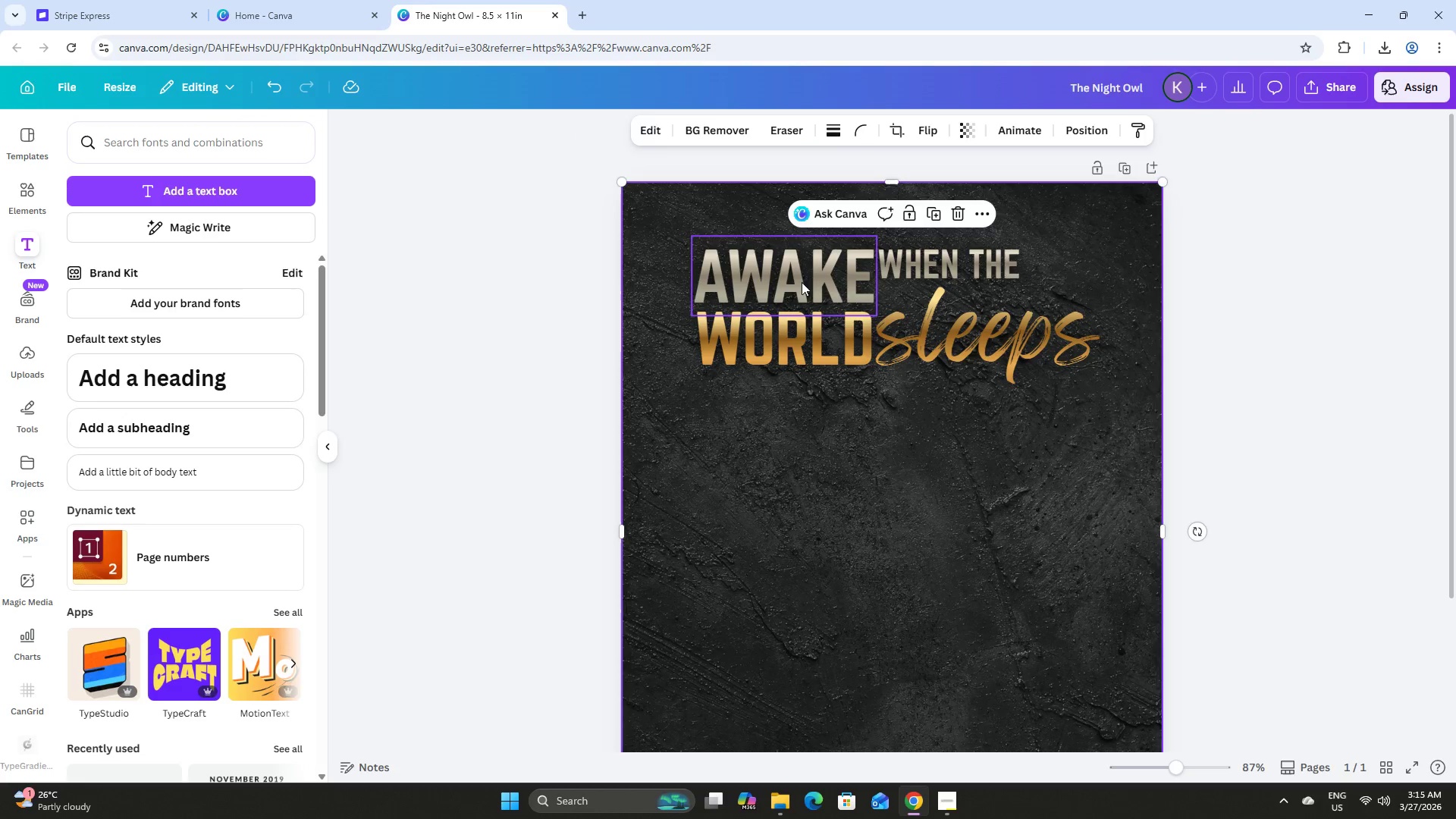 
left_click([802, 274])
 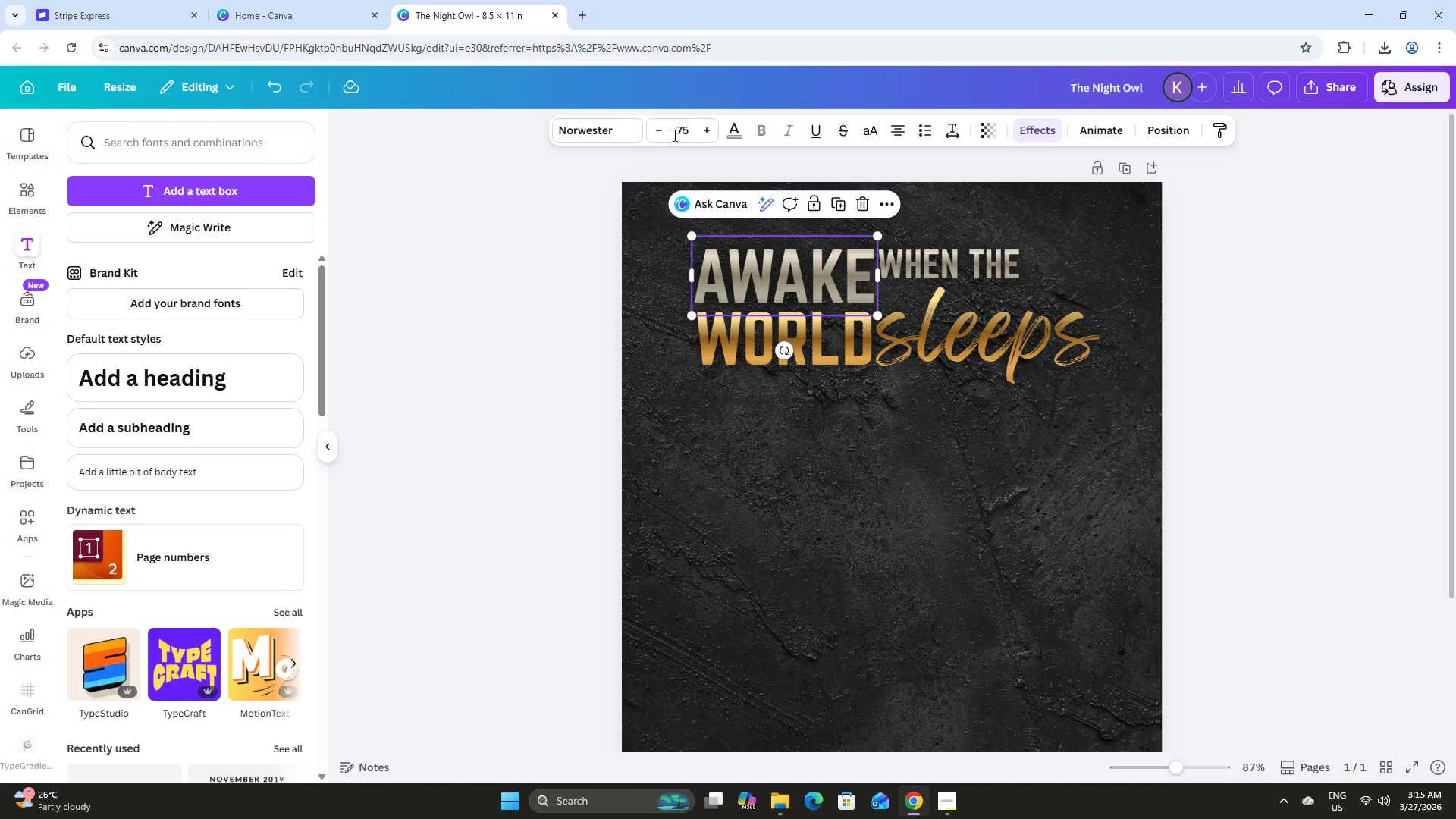 
left_click([689, 133])
 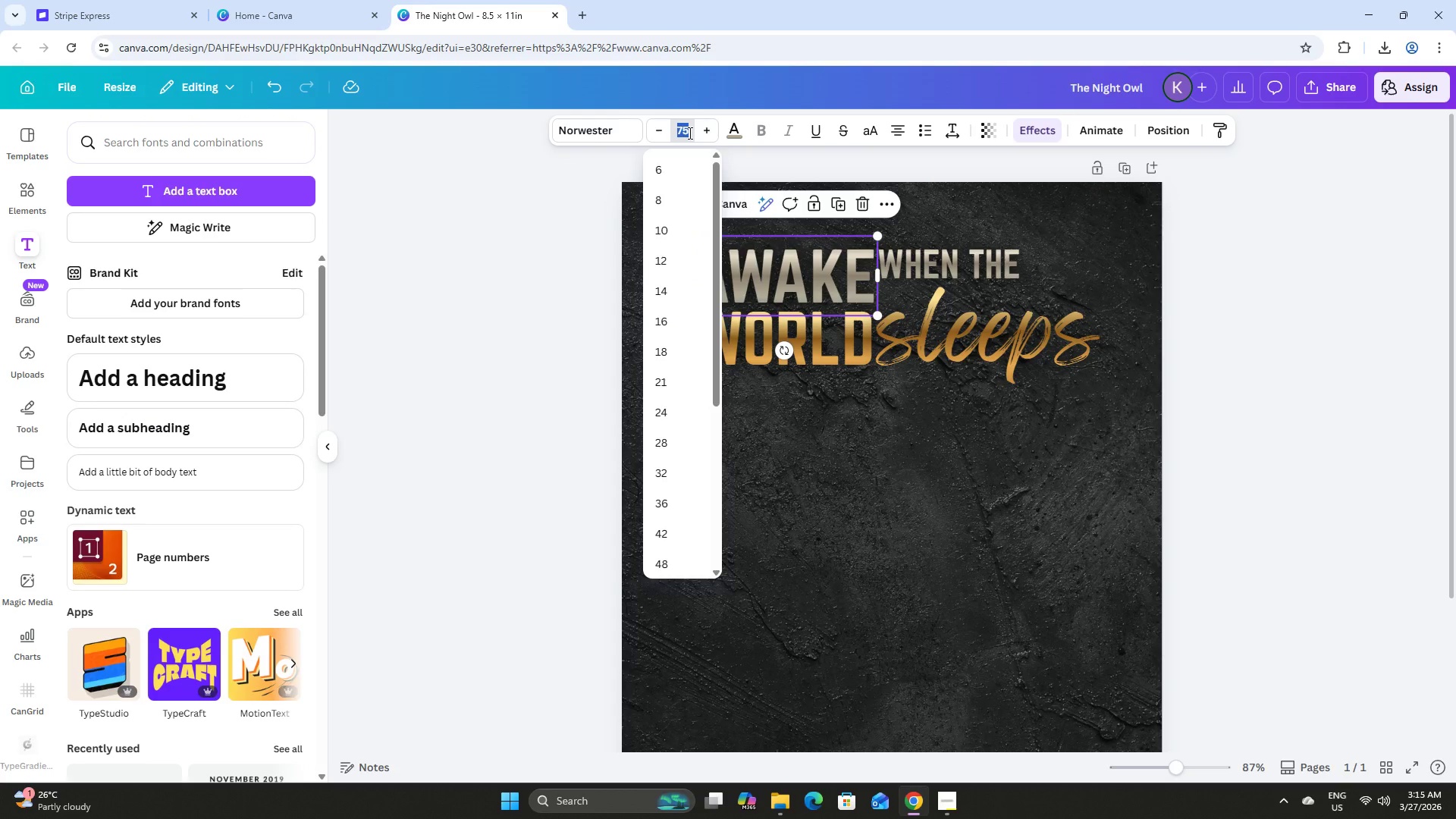 
key(Numpad7)
 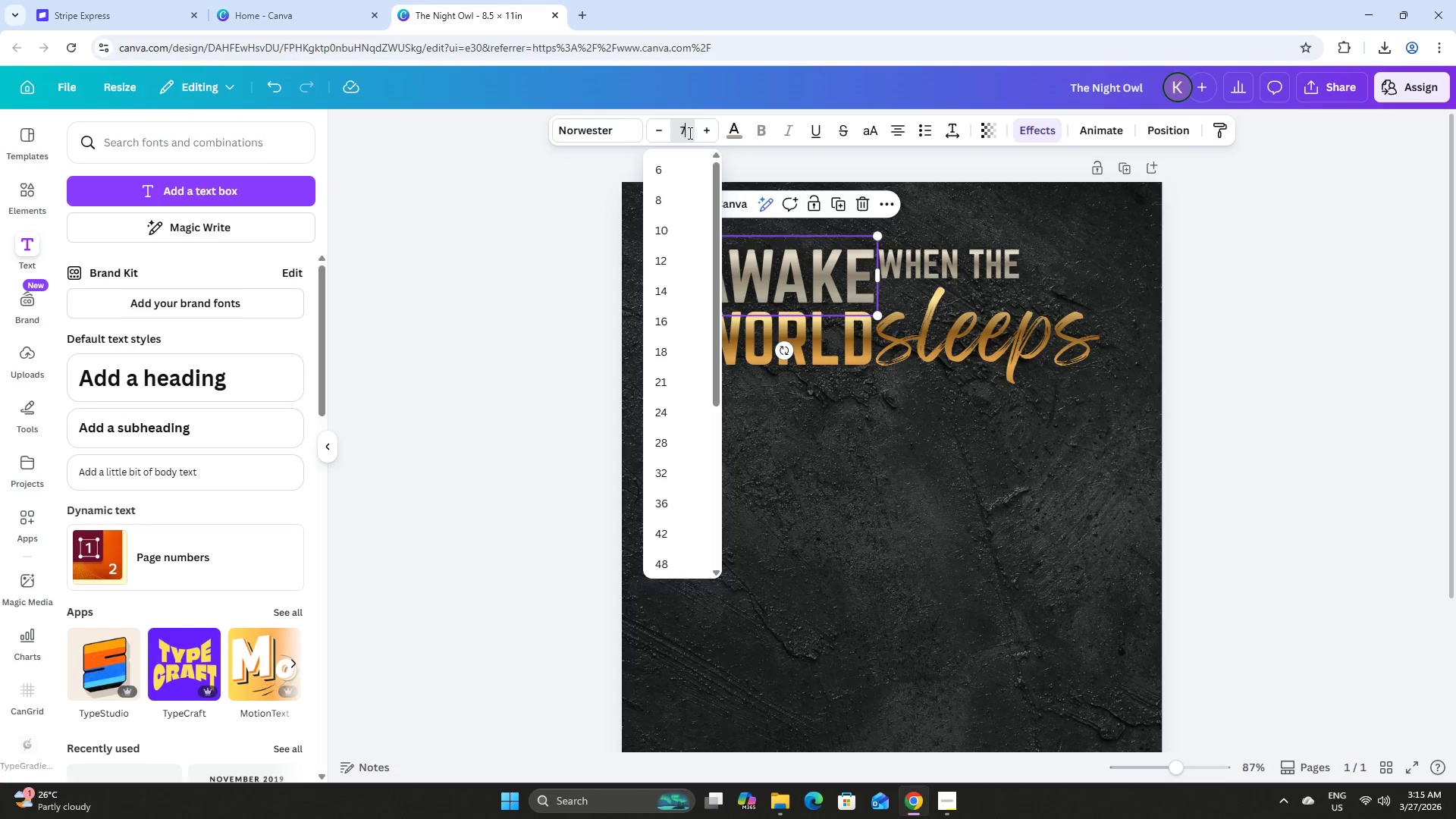 
key(Numpad0)
 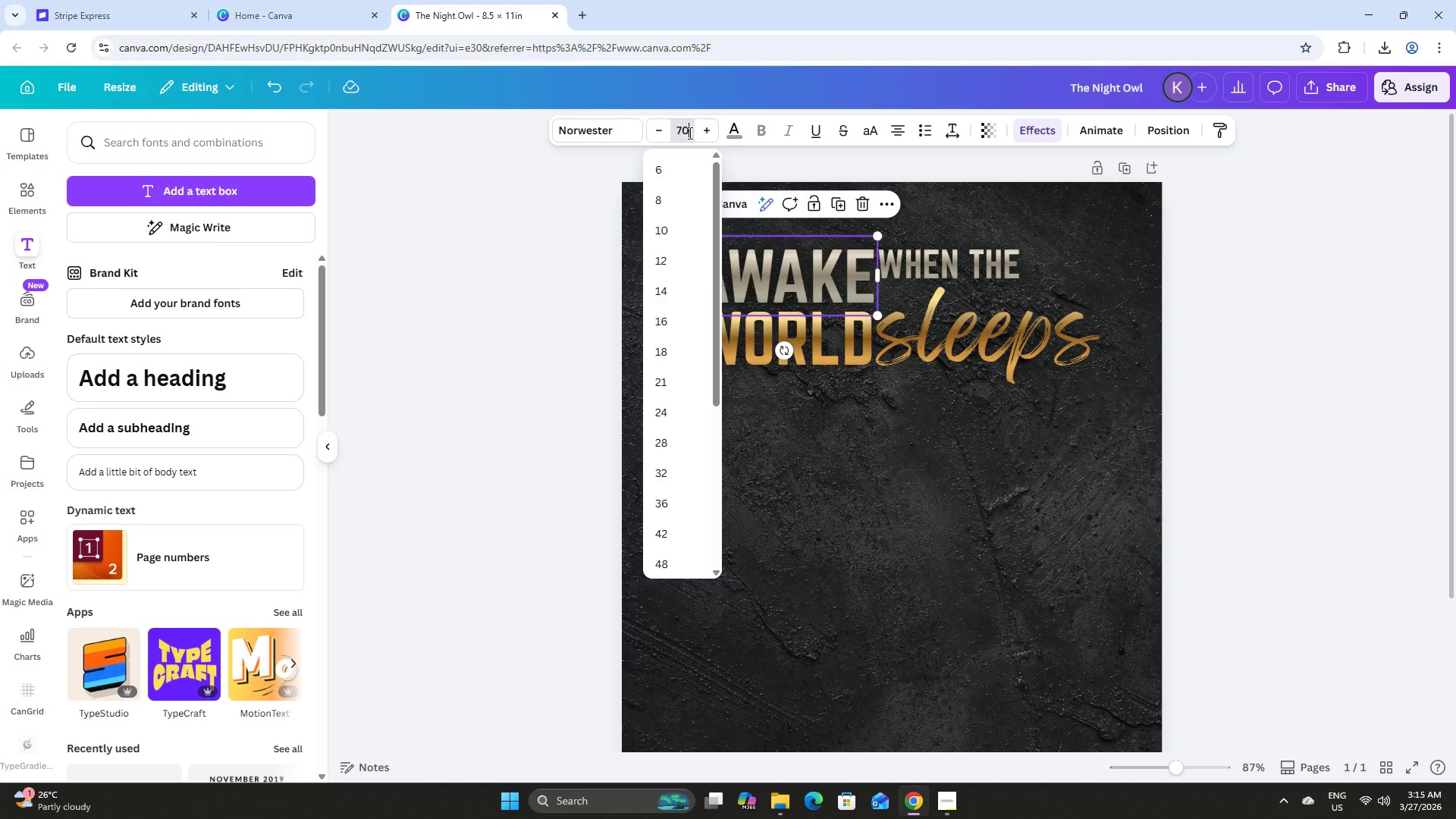 
key(NumpadEnter)
 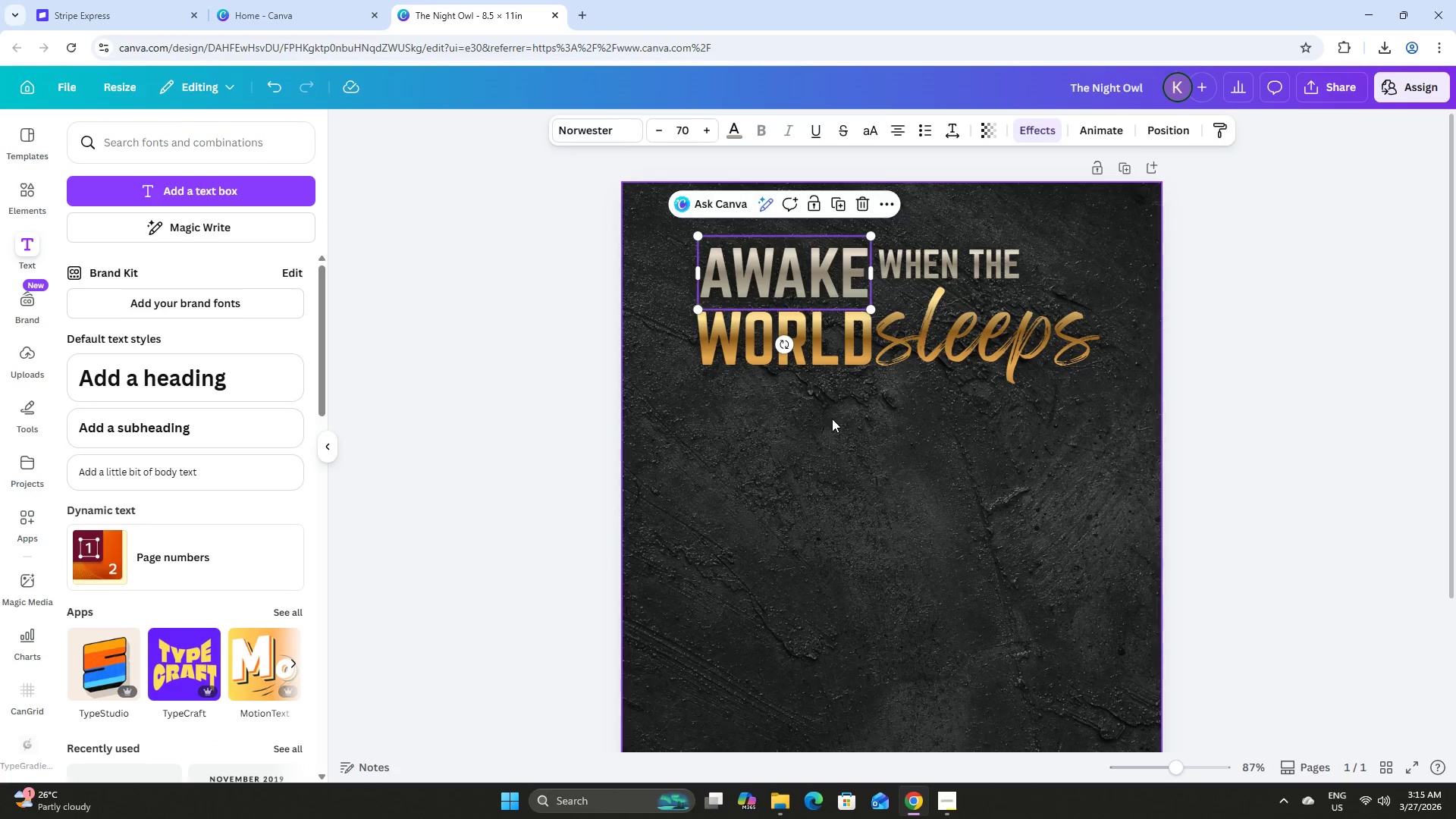 
double_click([782, 334])
 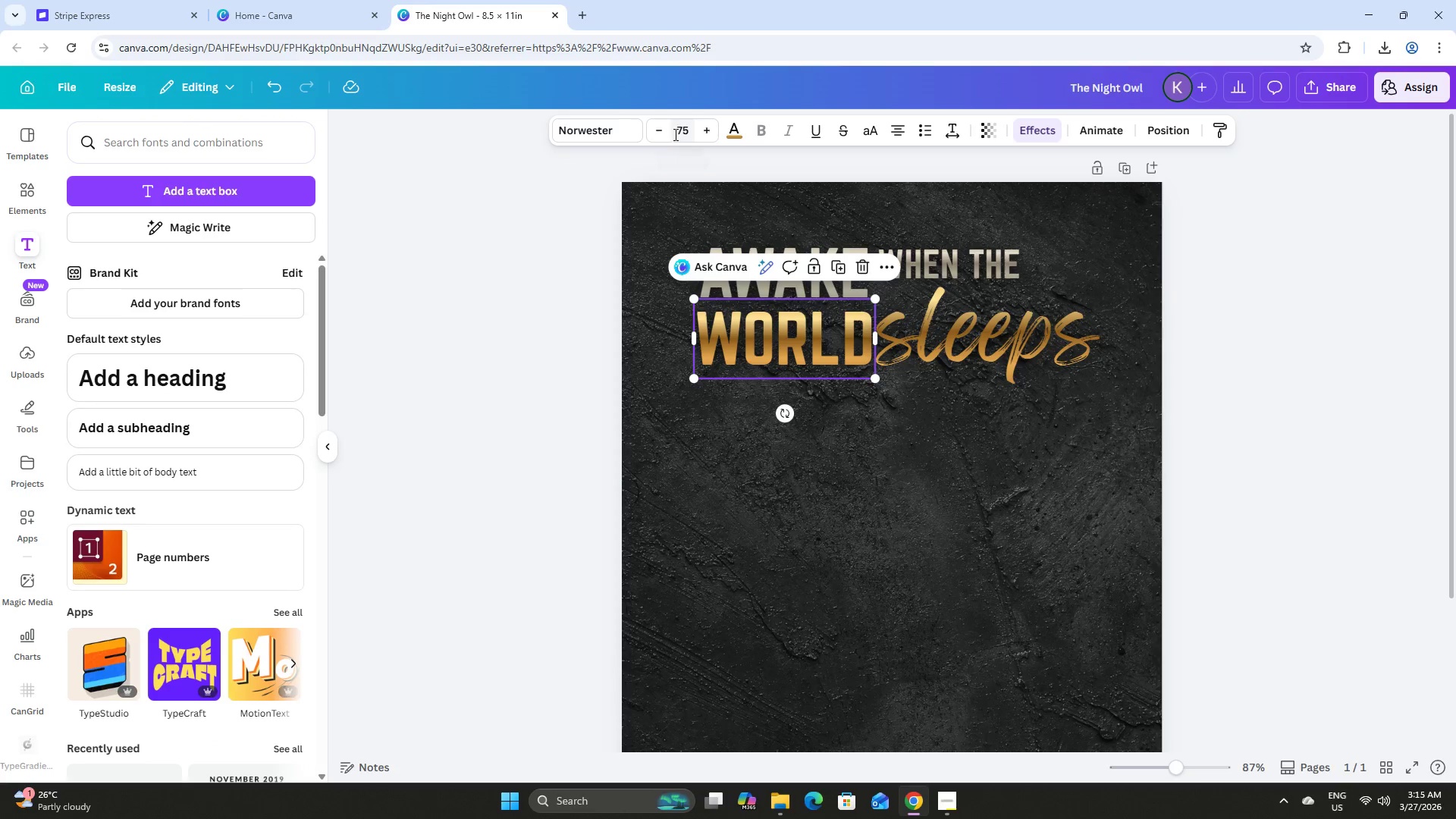 
left_click([678, 132])
 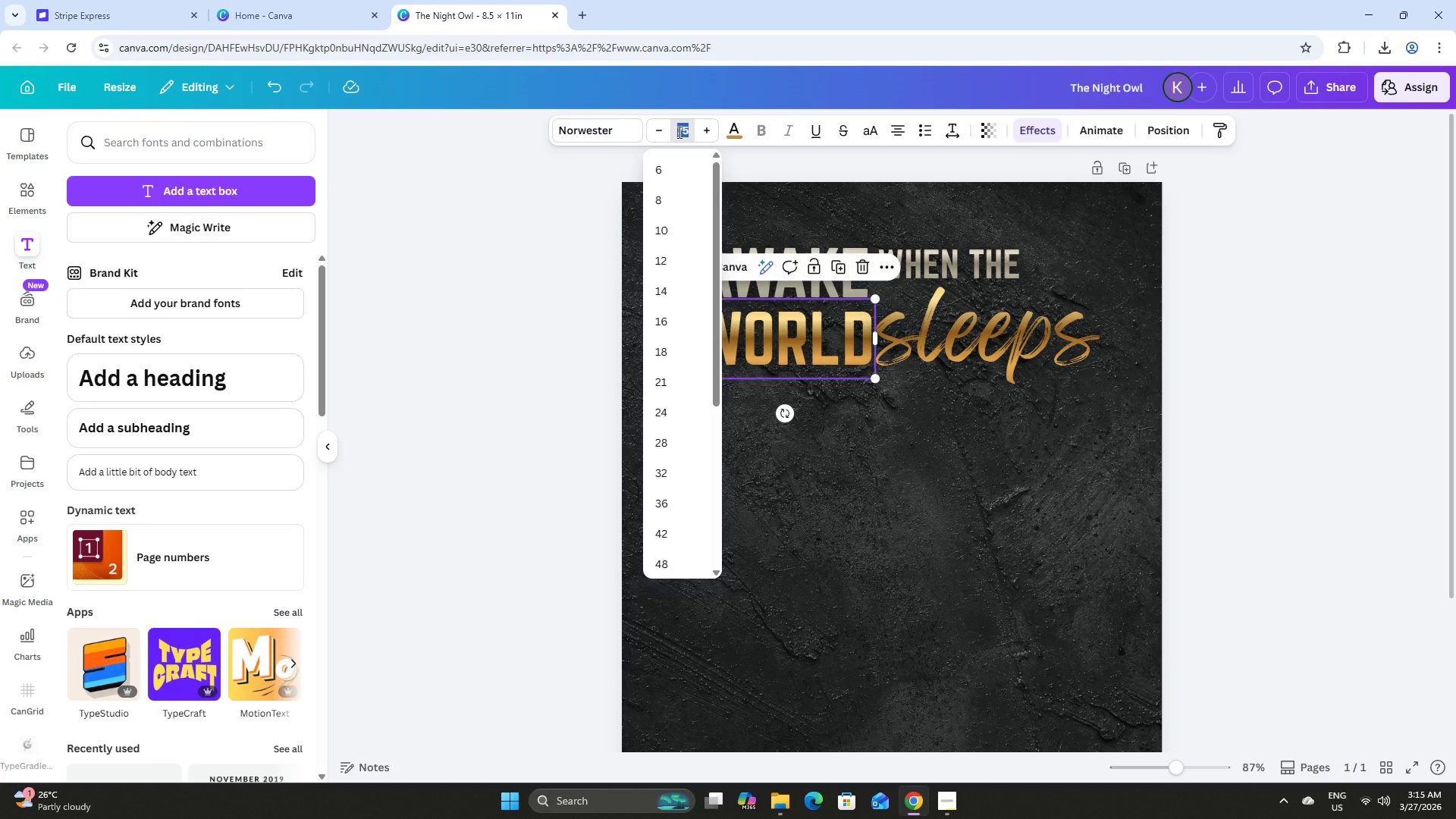 
key(Numpad7)
 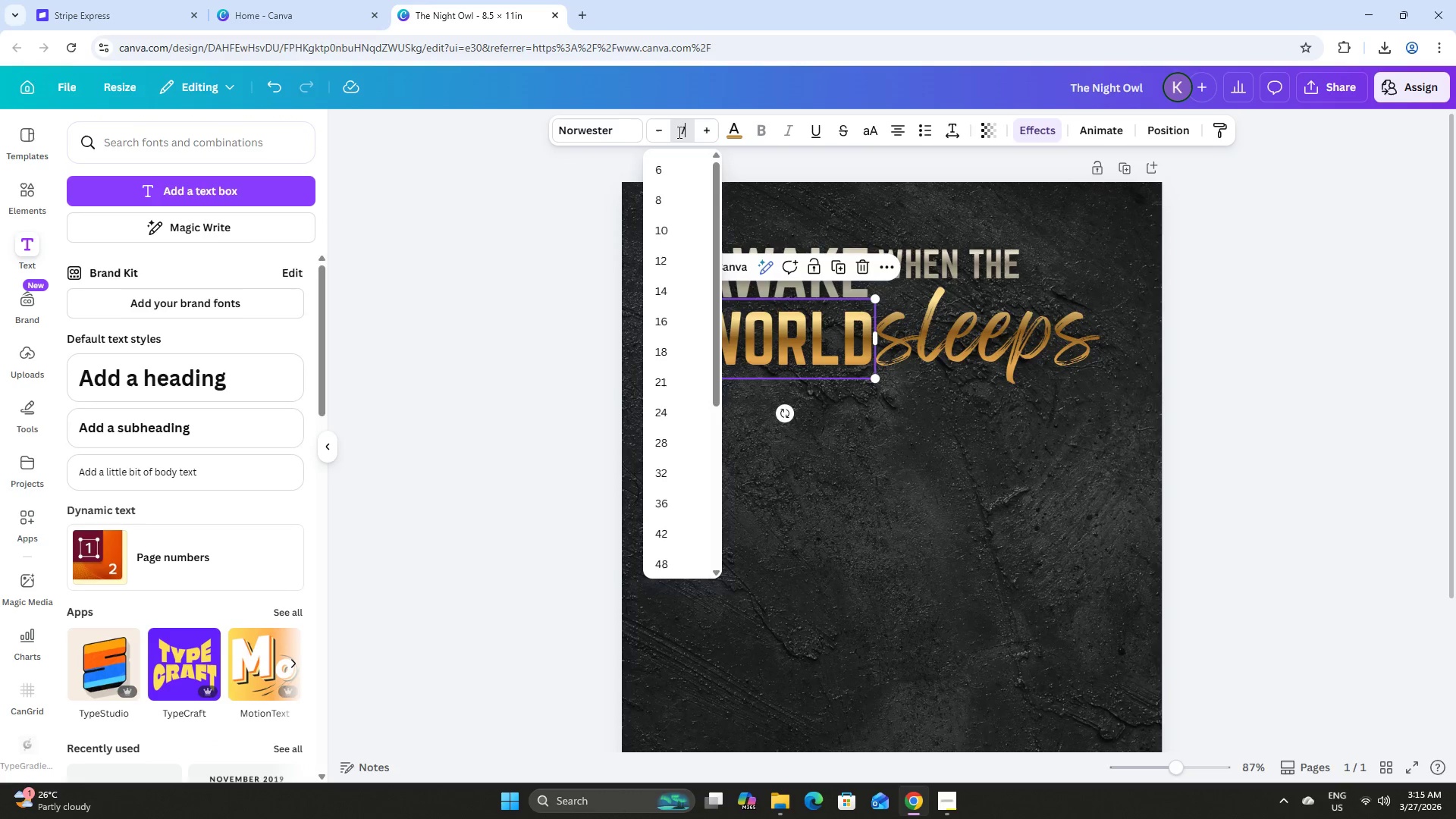 
key(Numpad0)
 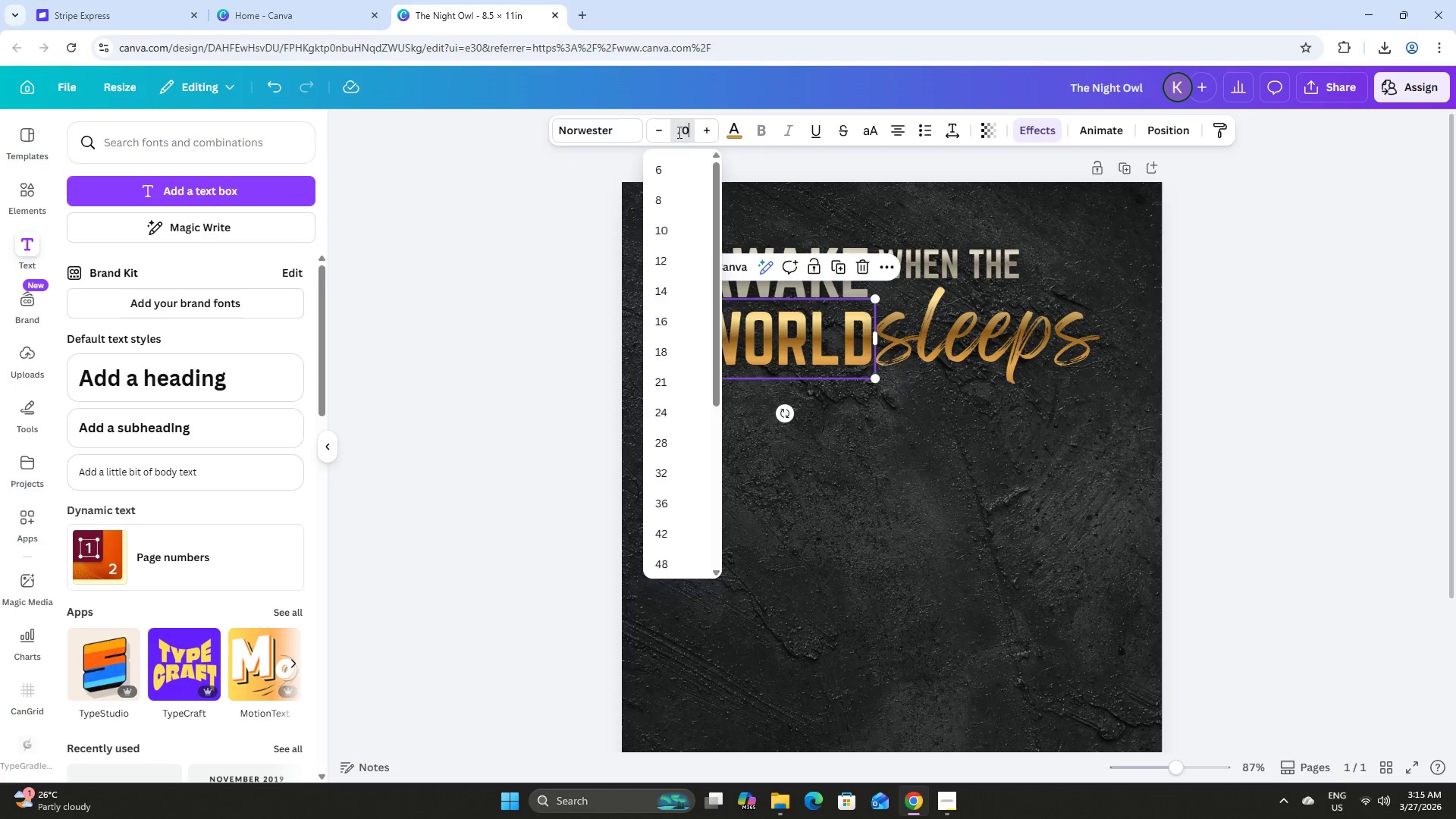 
key(NumpadEnter)
 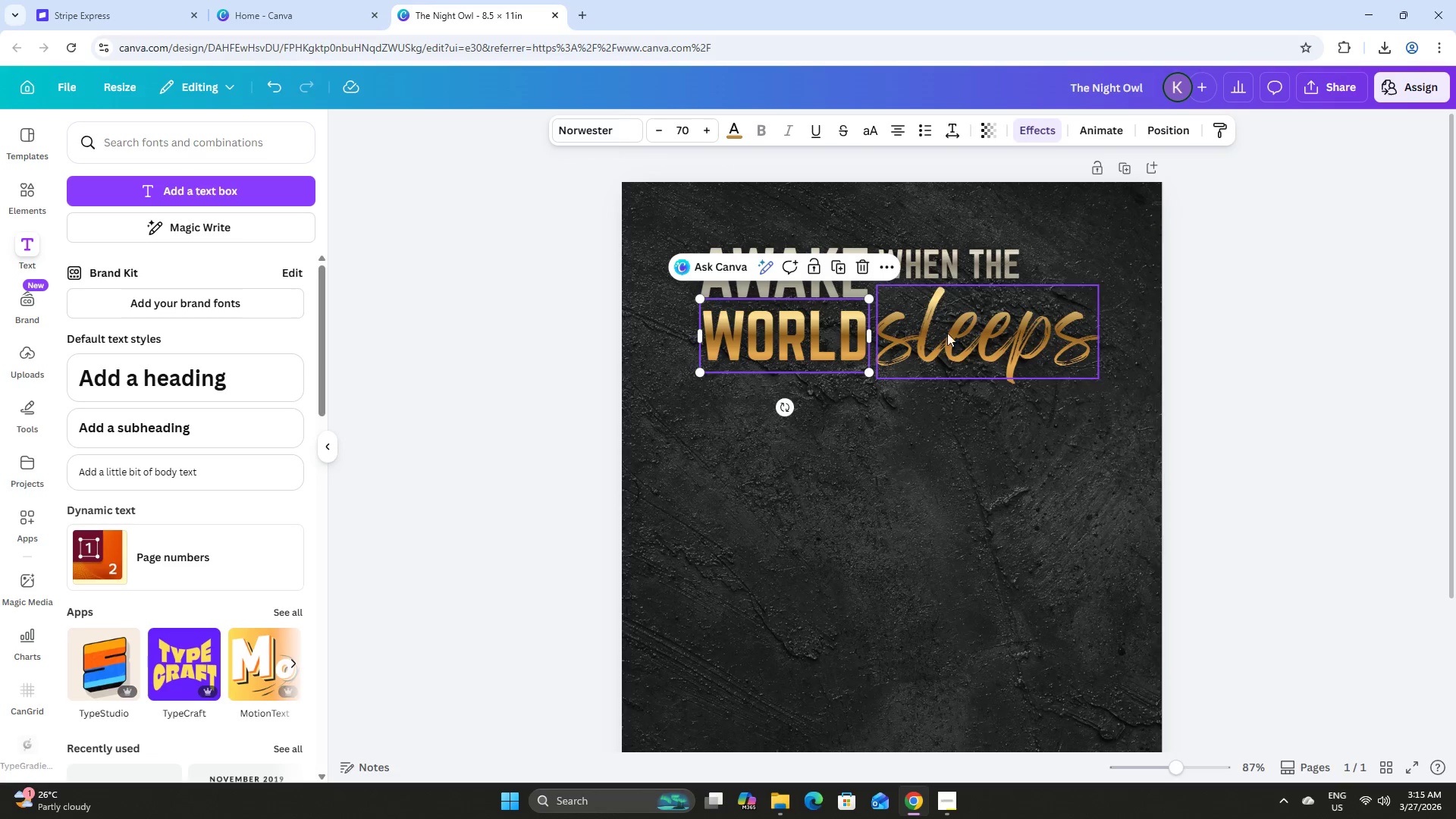 
left_click([943, 474])
 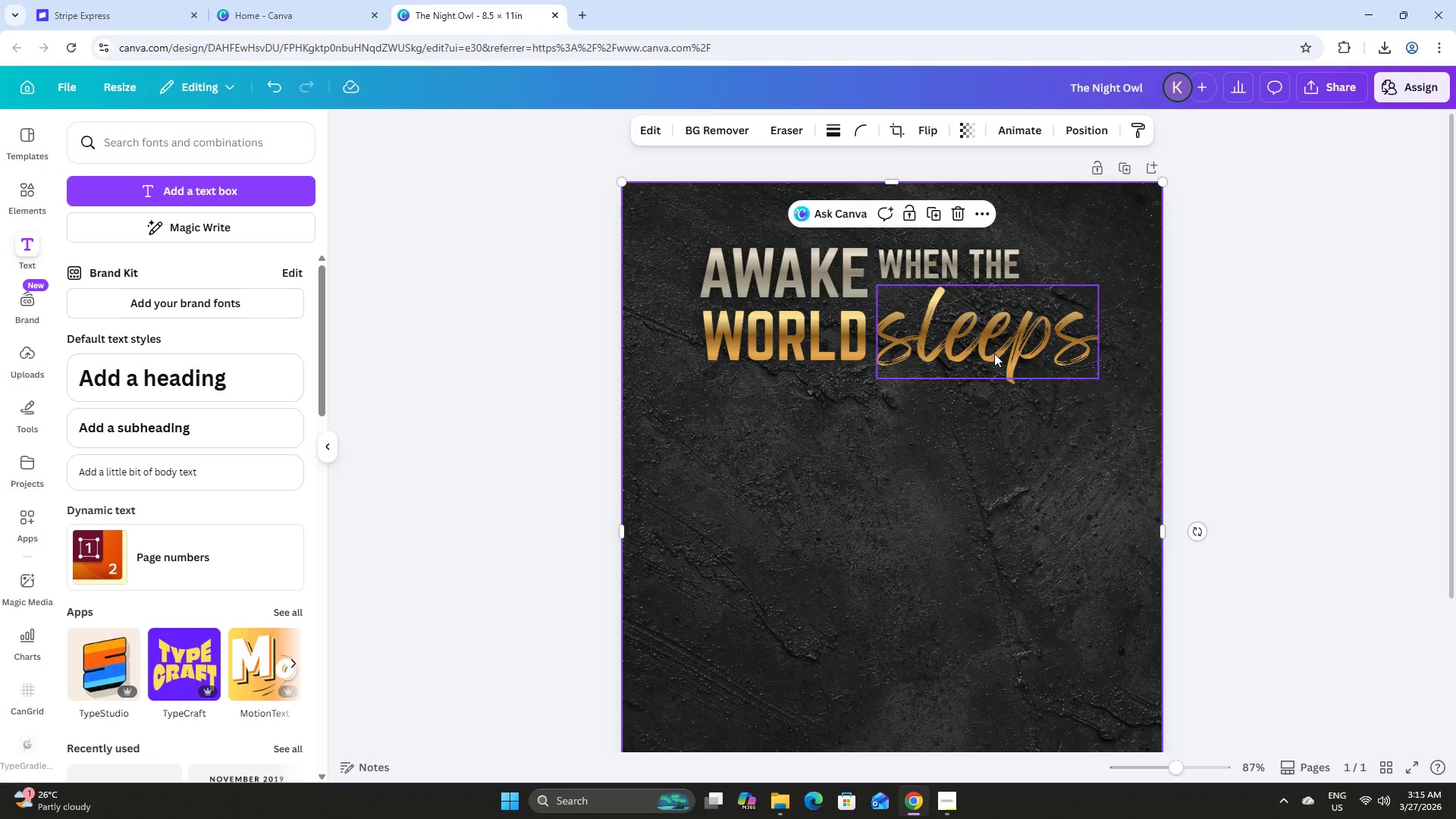 
left_click([996, 347])
 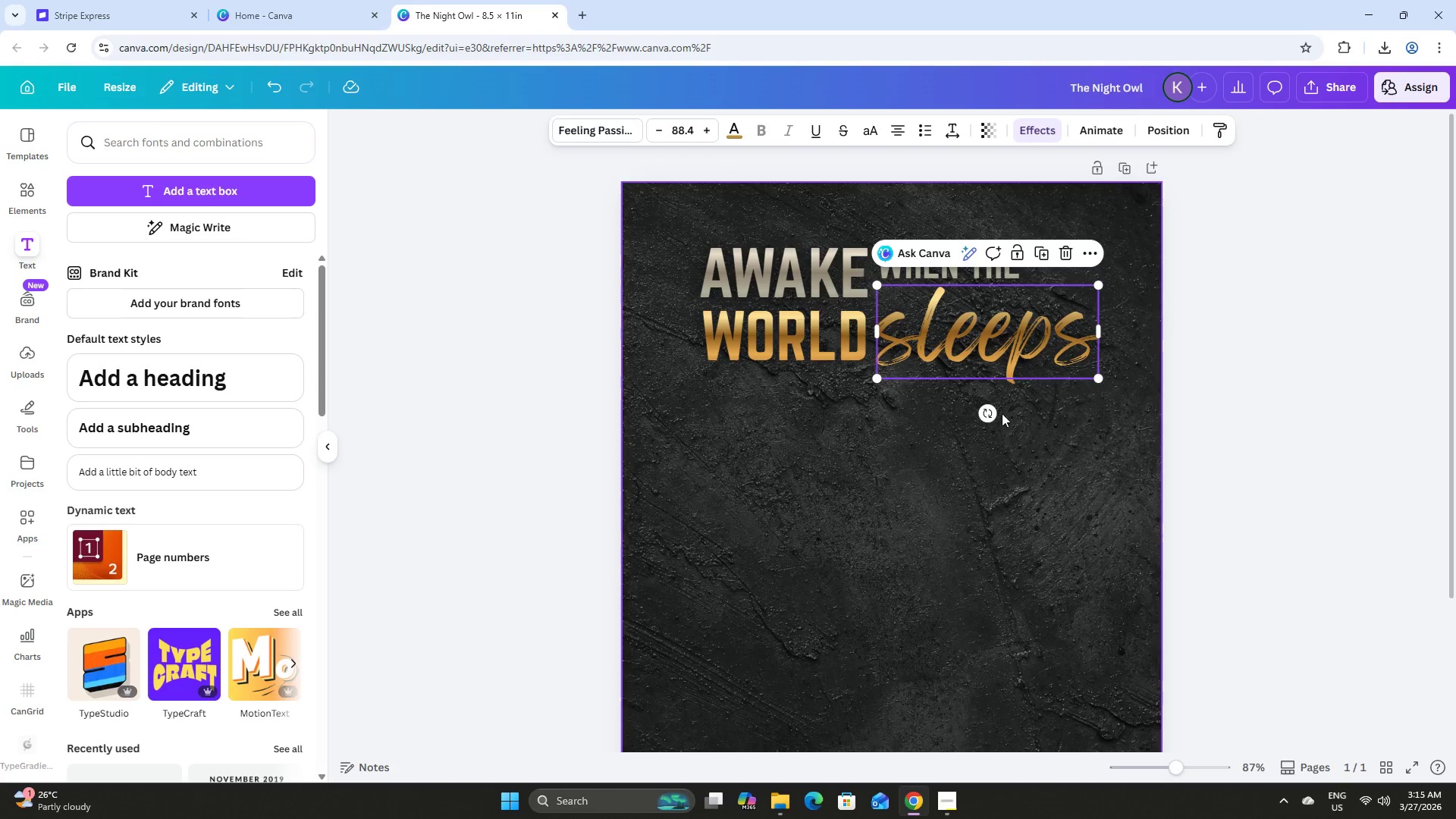 
left_click_drag(start_coordinate=[990, 416], to_coordinate=[999, 417])
 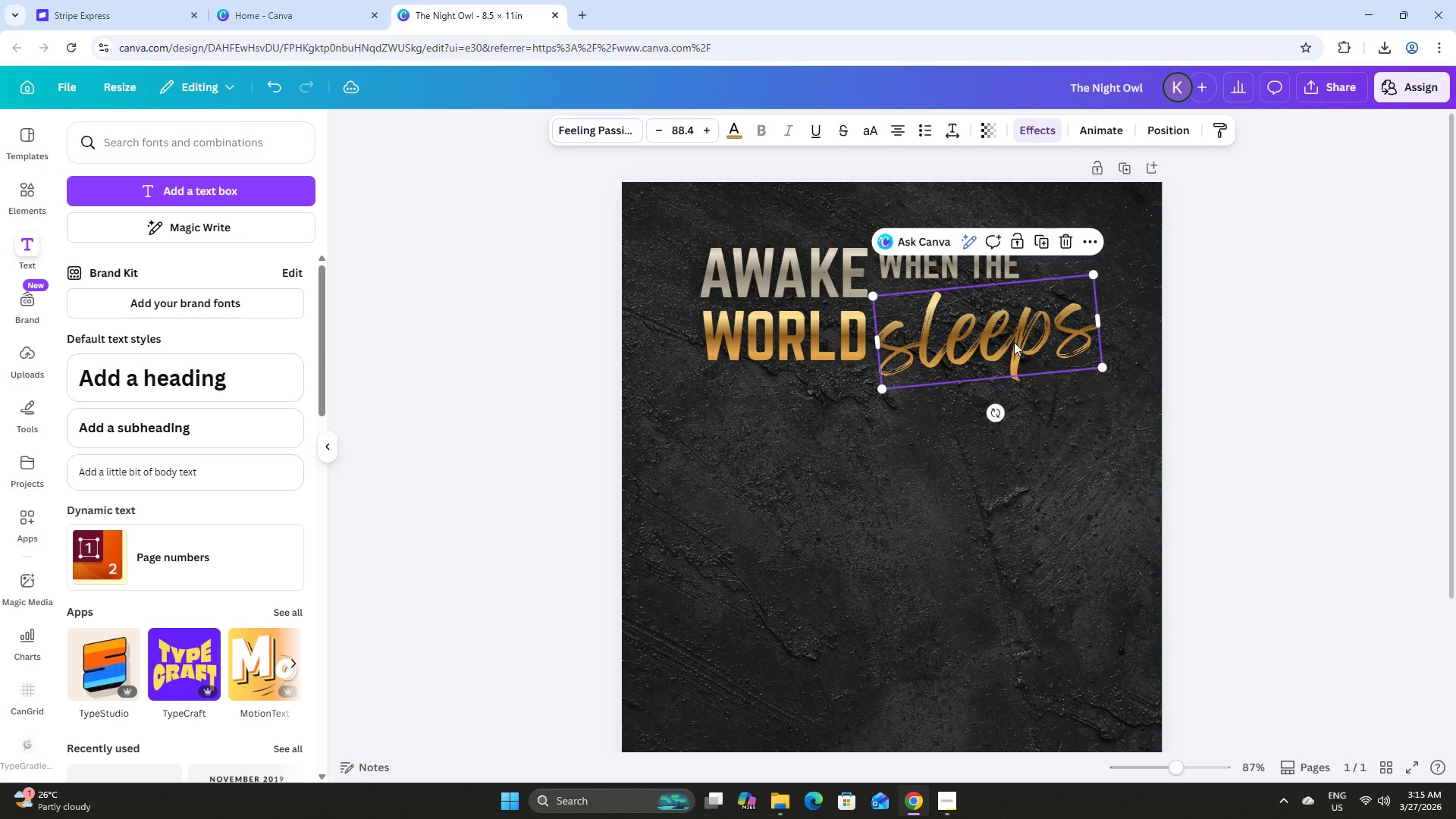 
left_click_drag(start_coordinate=[1014, 342], to_coordinate=[1015, 333])
 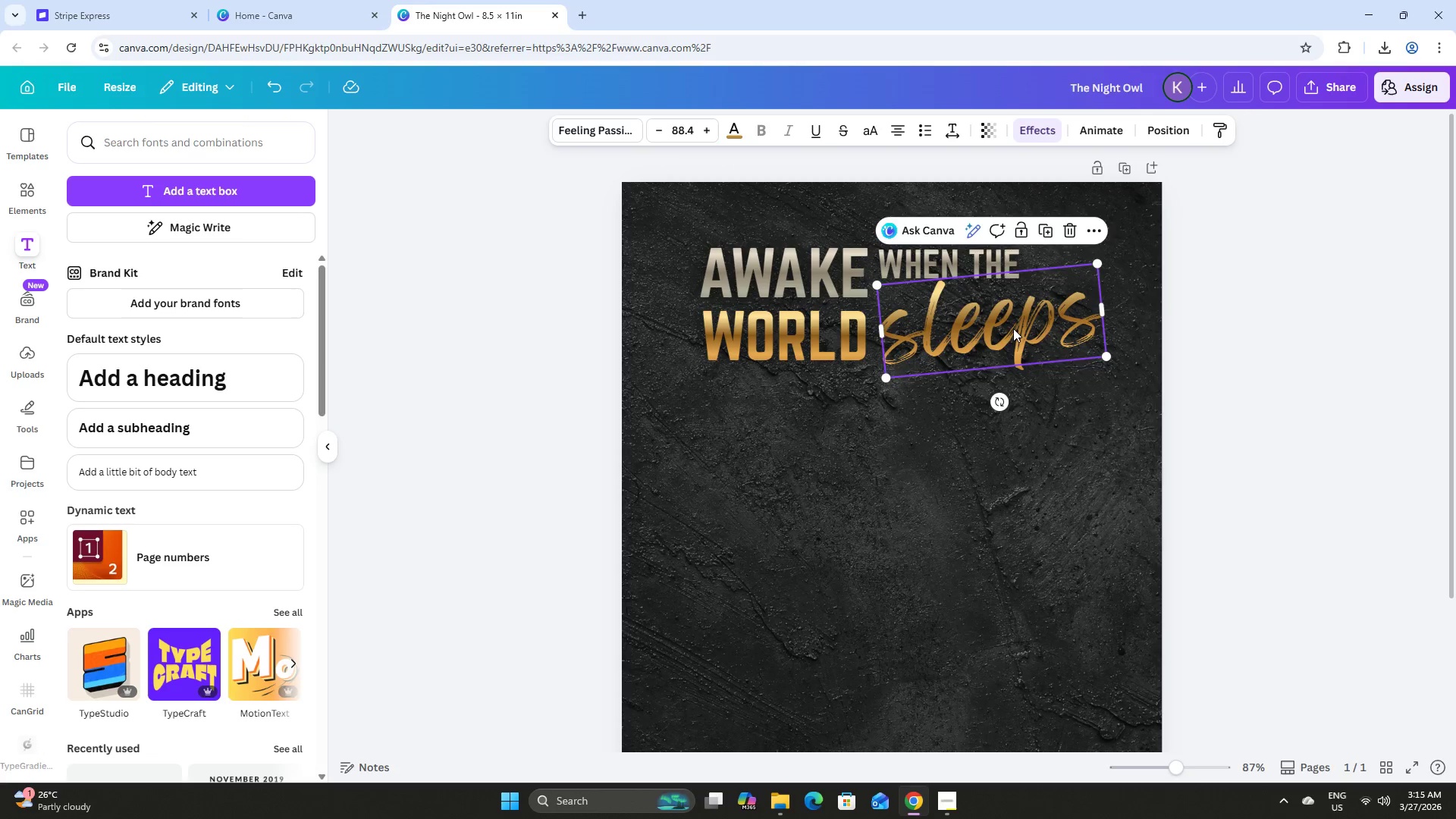 
left_click_drag(start_coordinate=[1013, 328], to_coordinate=[1012, 334])
 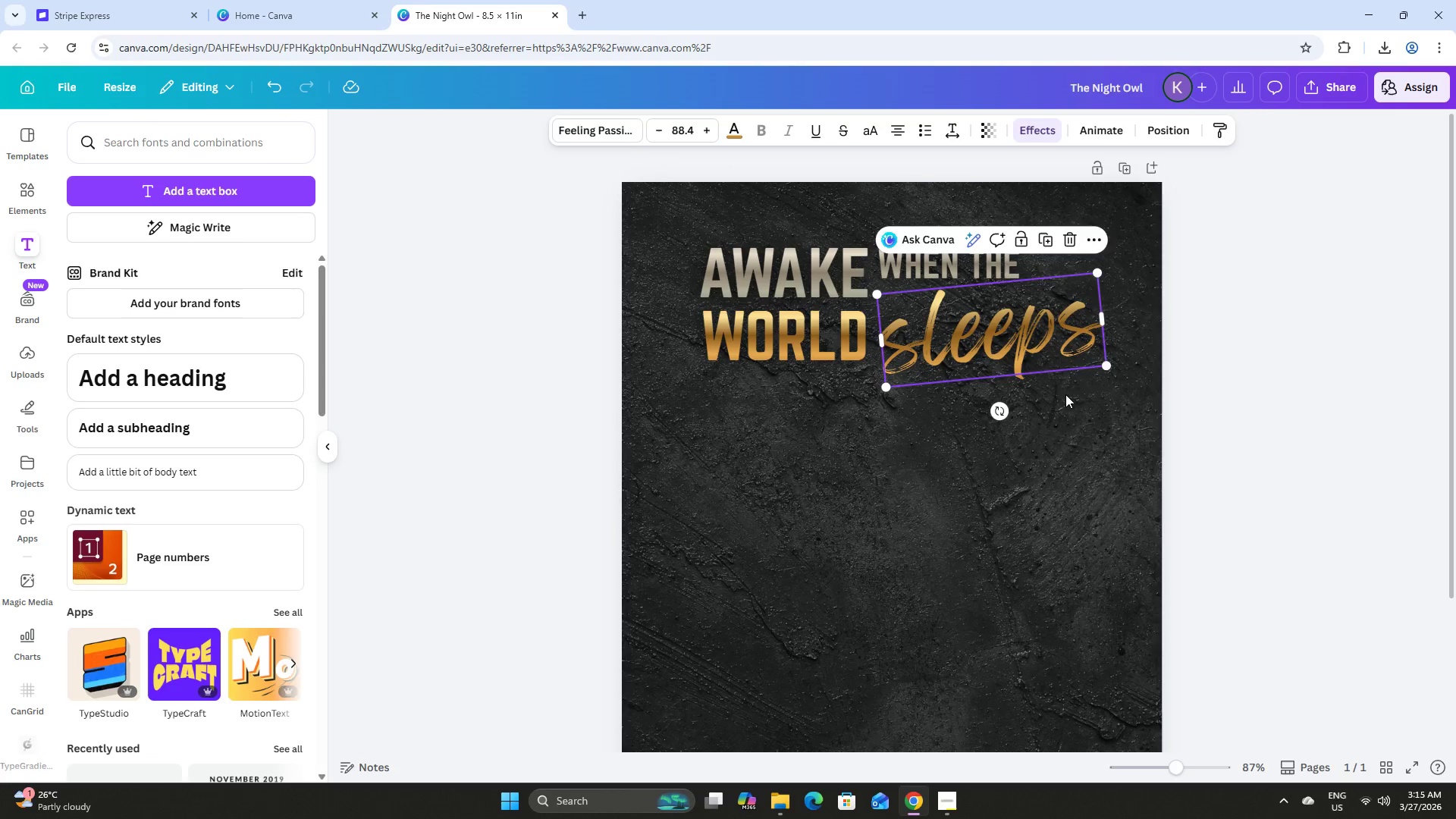 
left_click([1067, 396])
 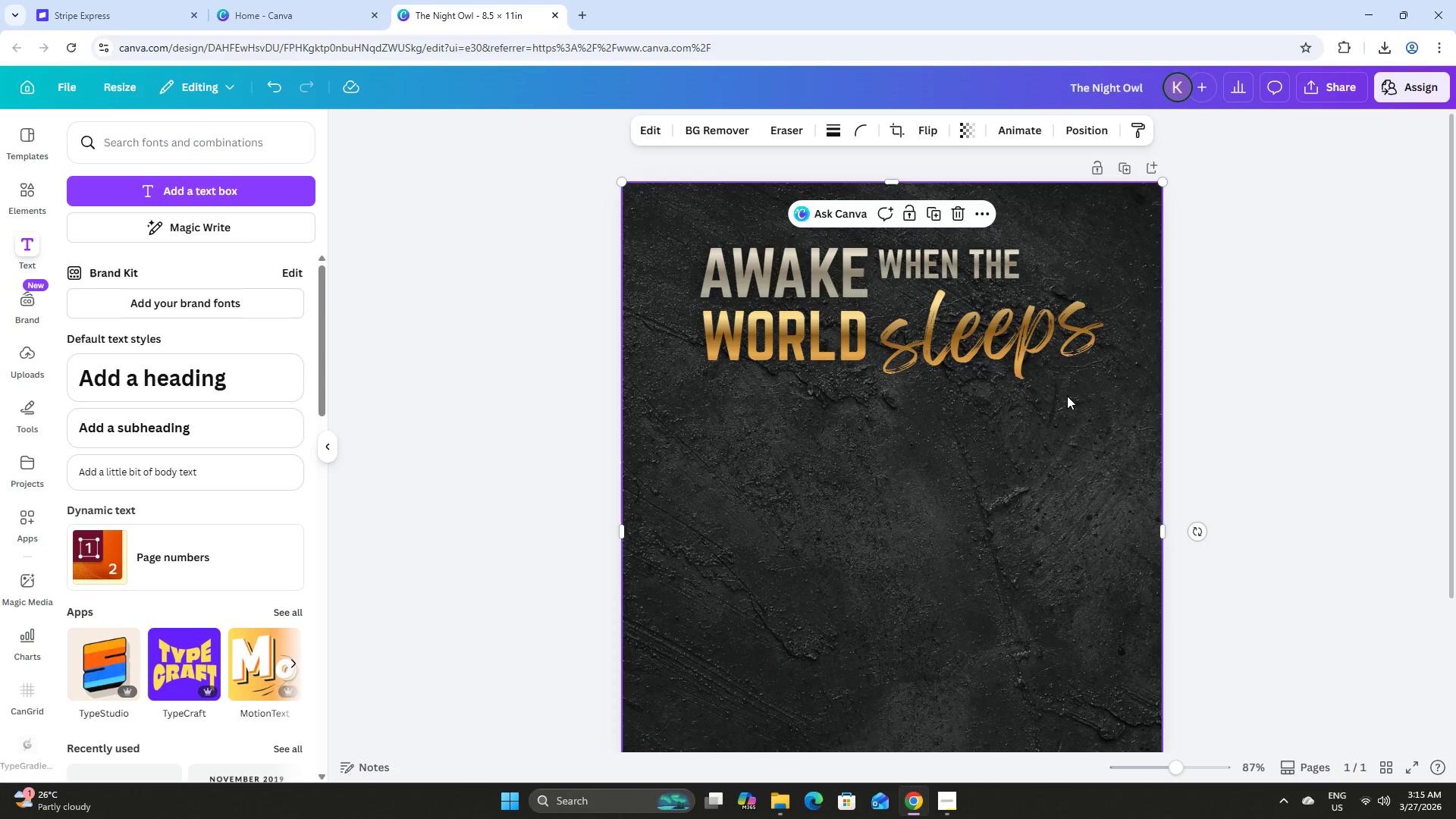 
left_click([1067, 396])
 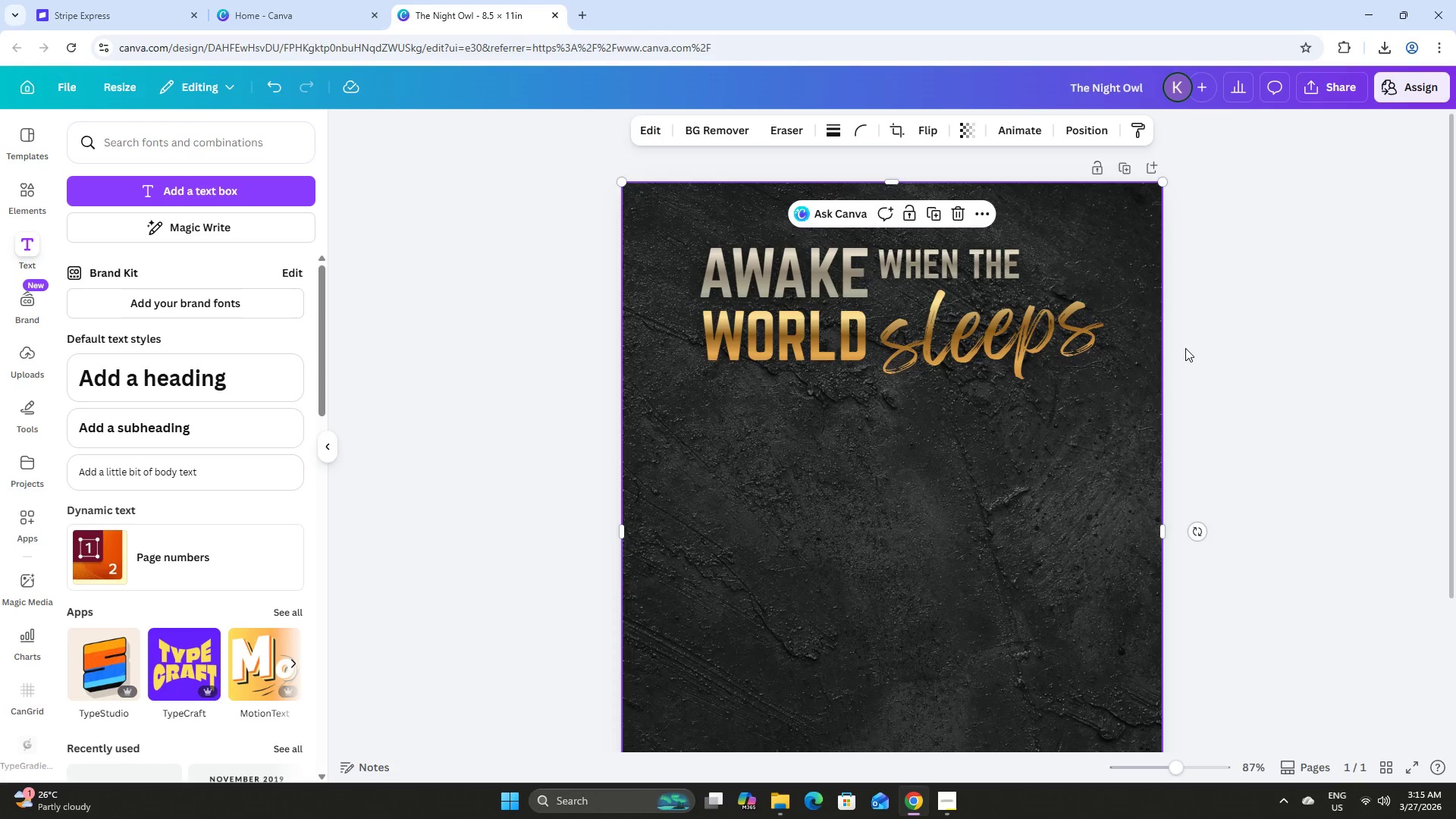 
left_click([1185, 348])
 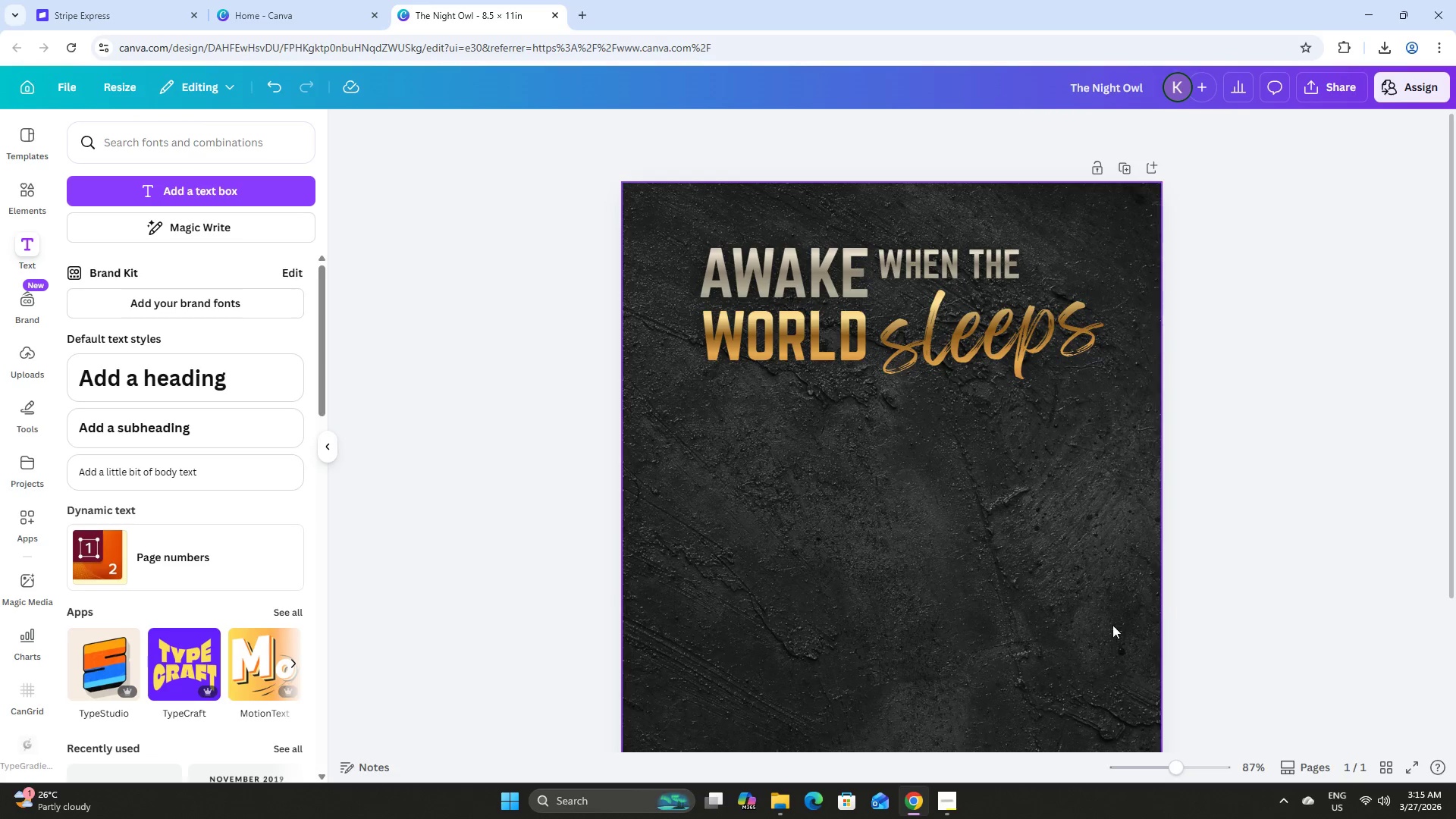 
left_click_drag(start_coordinate=[1174, 764], to_coordinate=[1185, 764])
 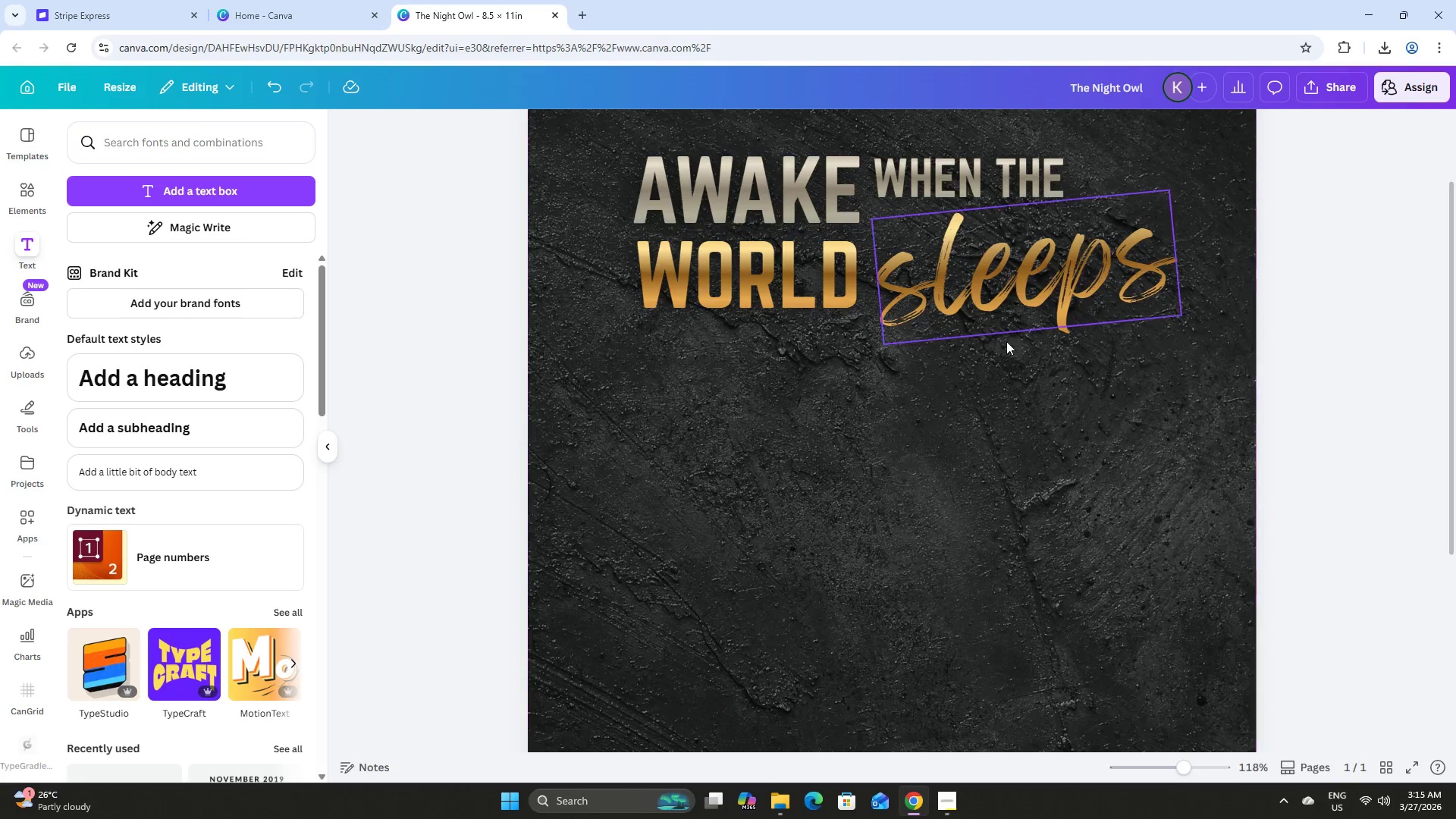 
scroll: coordinate [1006, 341], scroll_direction: up, amount: 3.0
 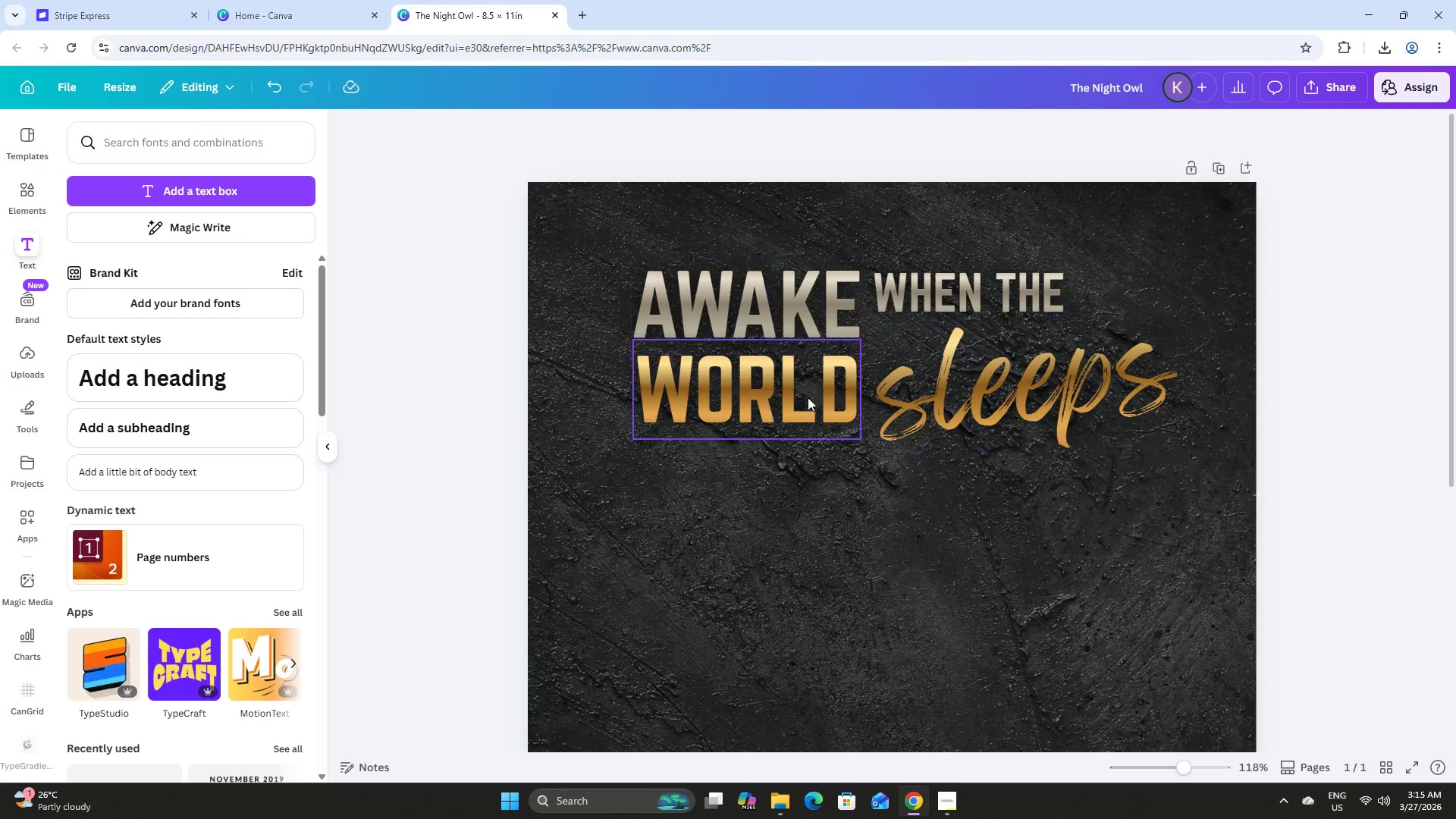 
left_click([795, 406])
 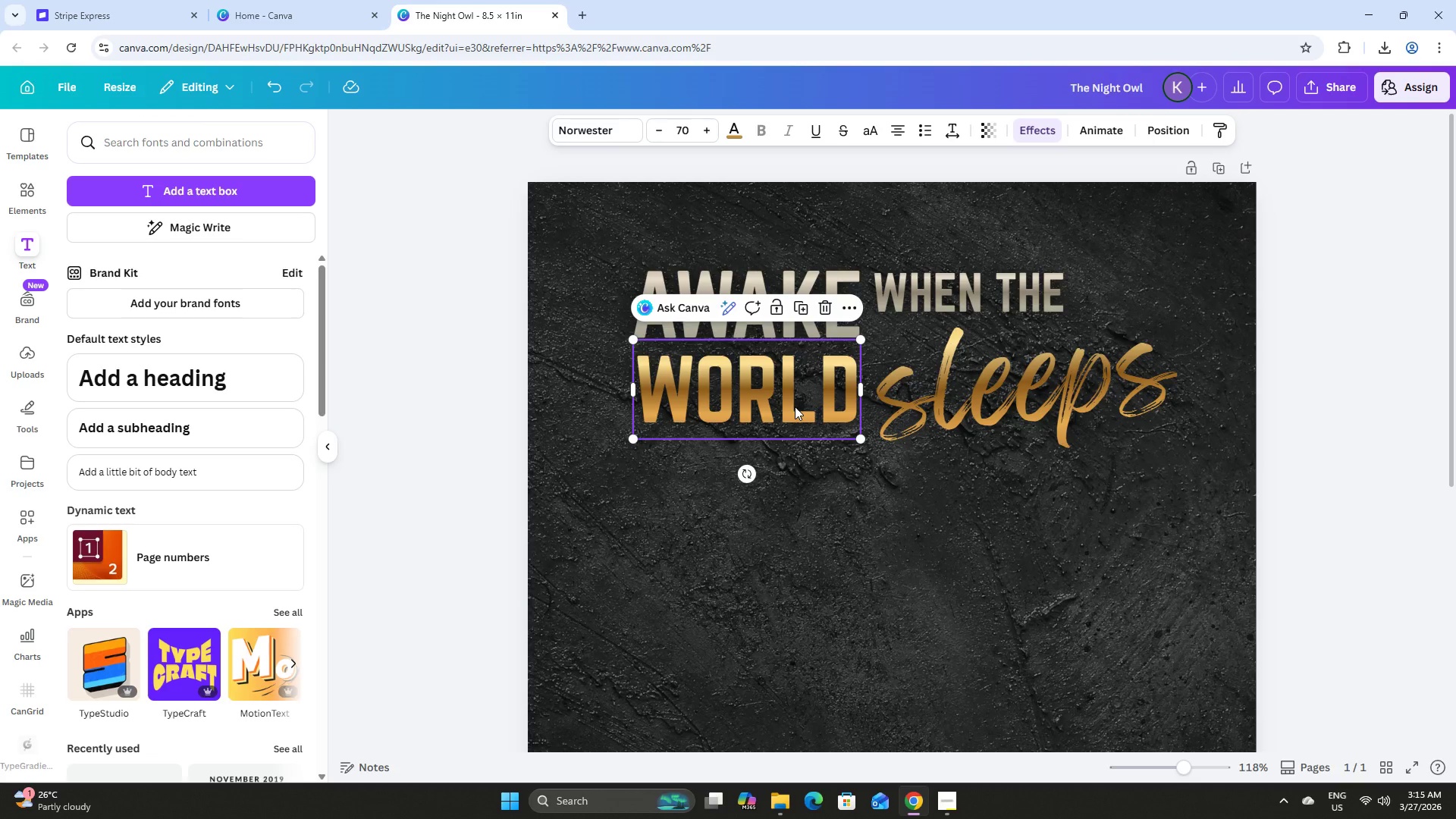 
left_click_drag(start_coordinate=[795, 406], to_coordinate=[795, 400])
 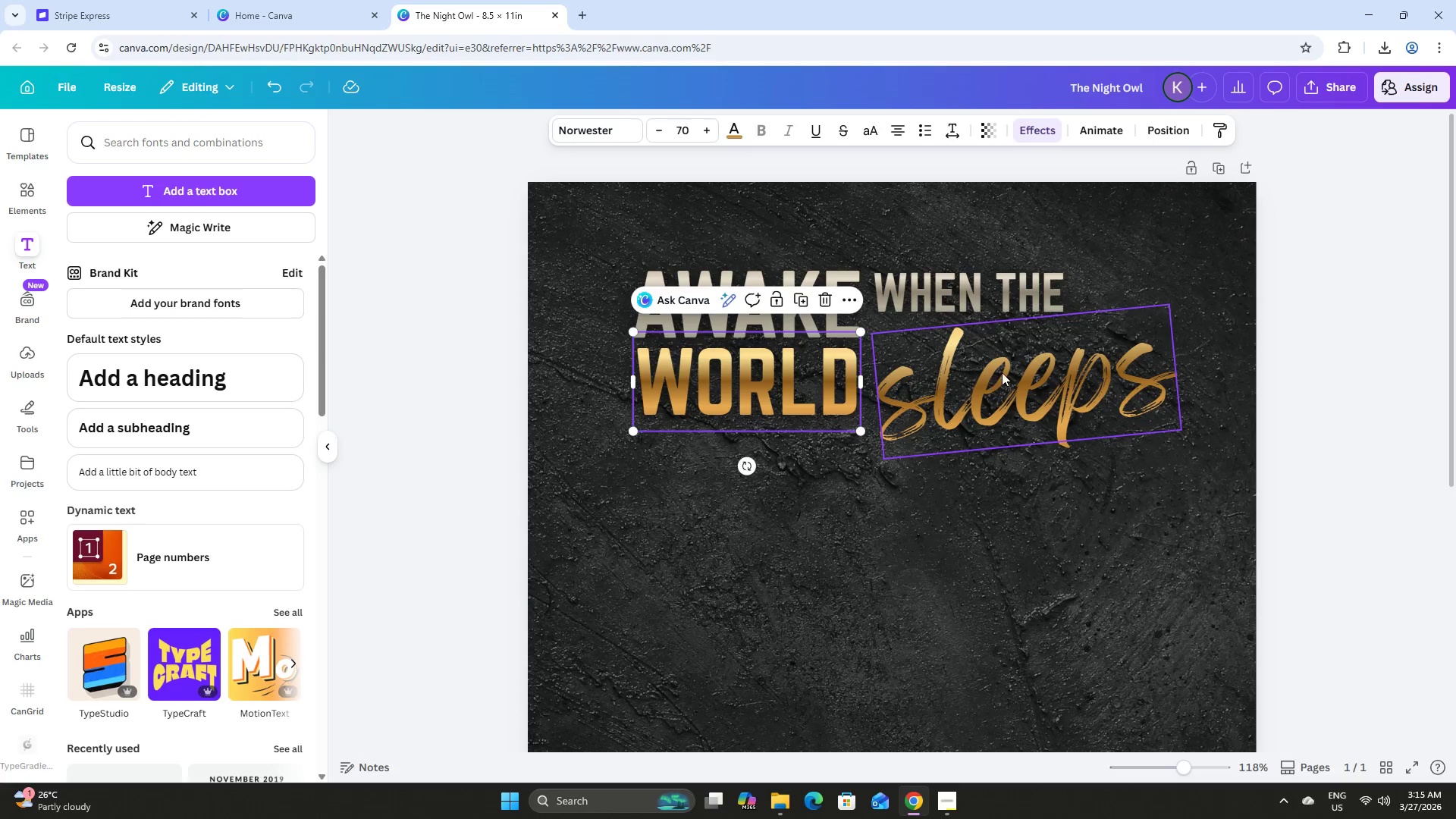 
left_click([1003, 372])
 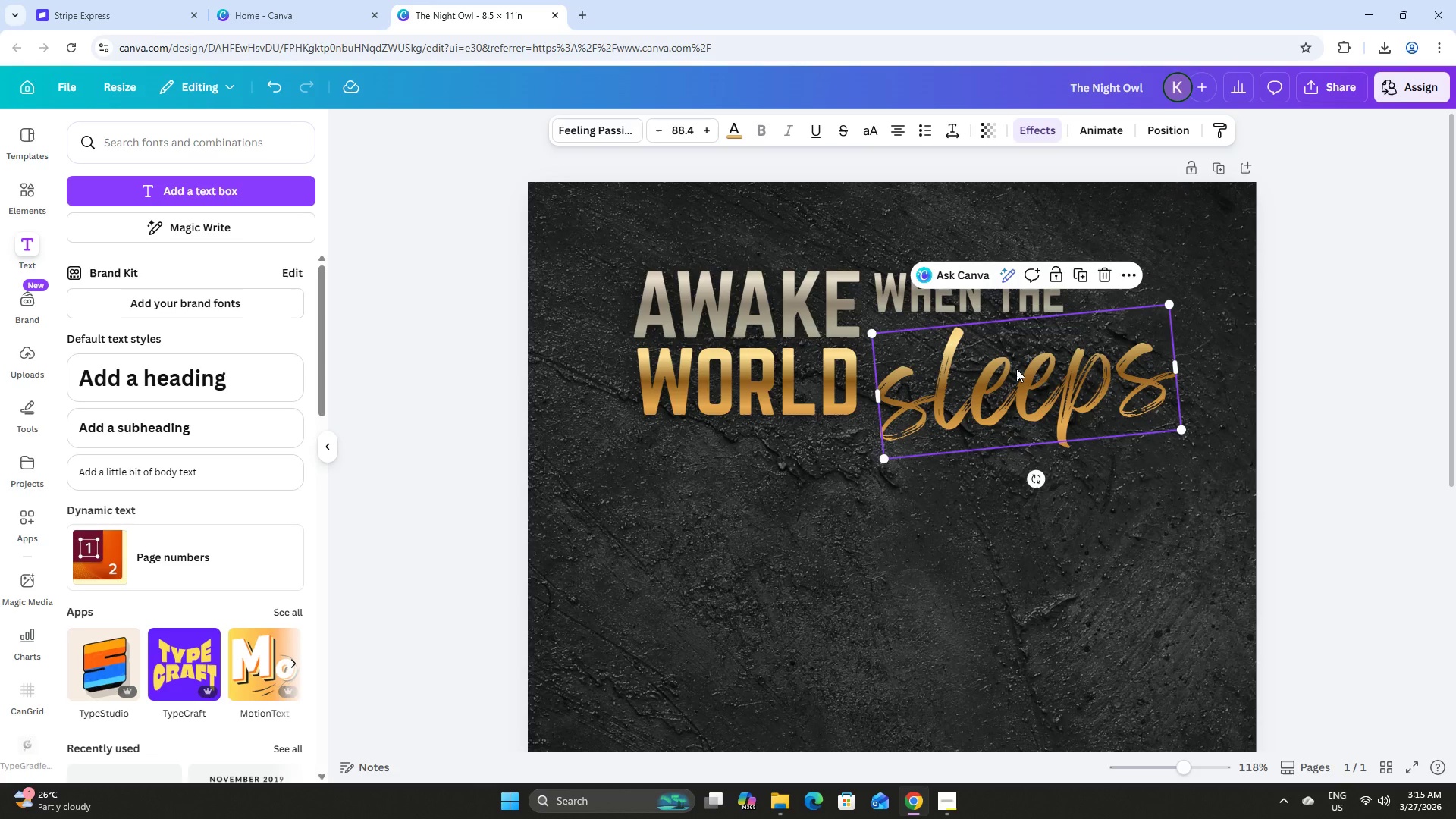 
left_click_drag(start_coordinate=[1016, 369], to_coordinate=[1016, 363])
 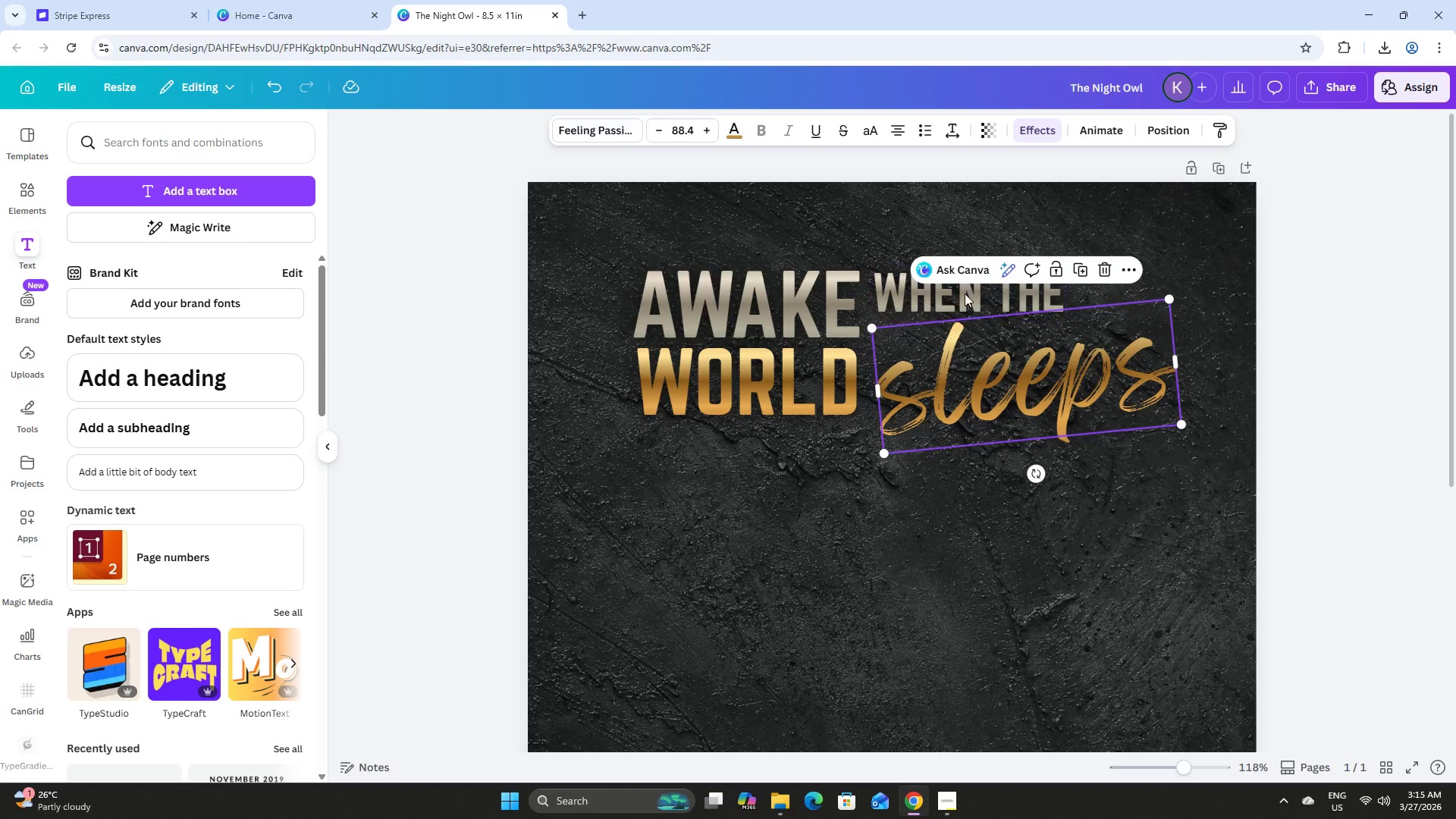 
left_click([960, 294])
 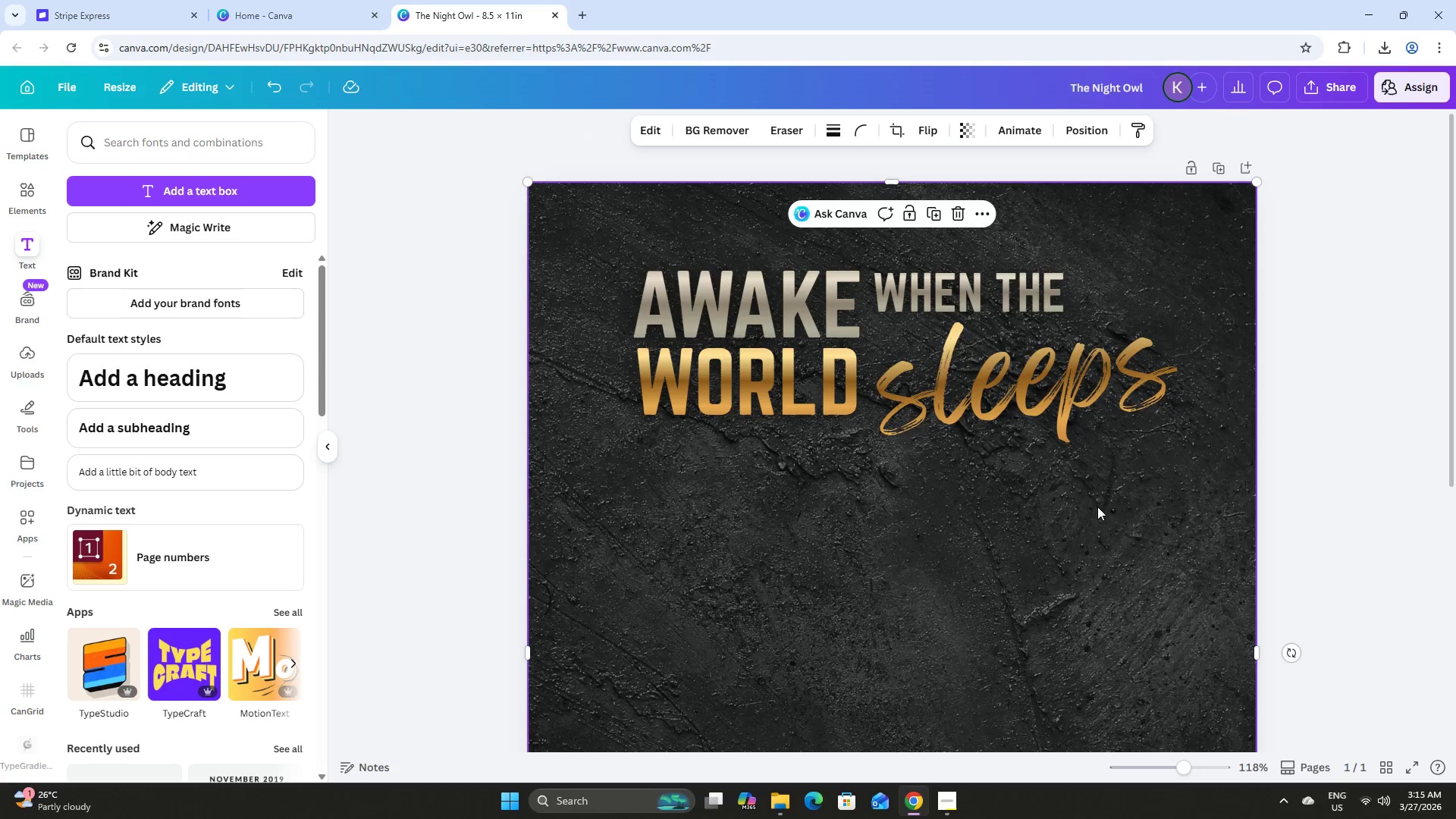 
double_click([1059, 403])
 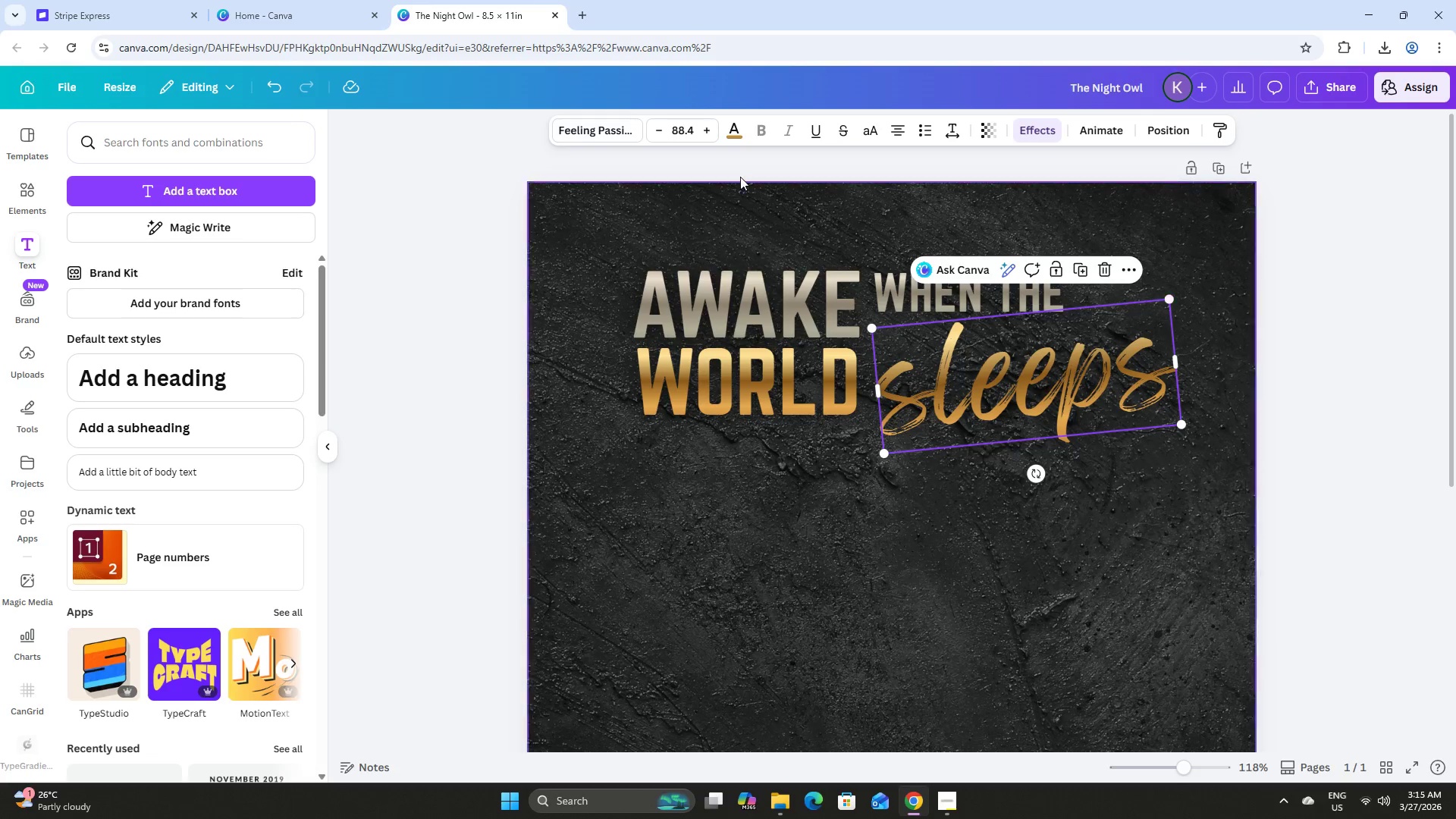 
left_click([681, 133])
 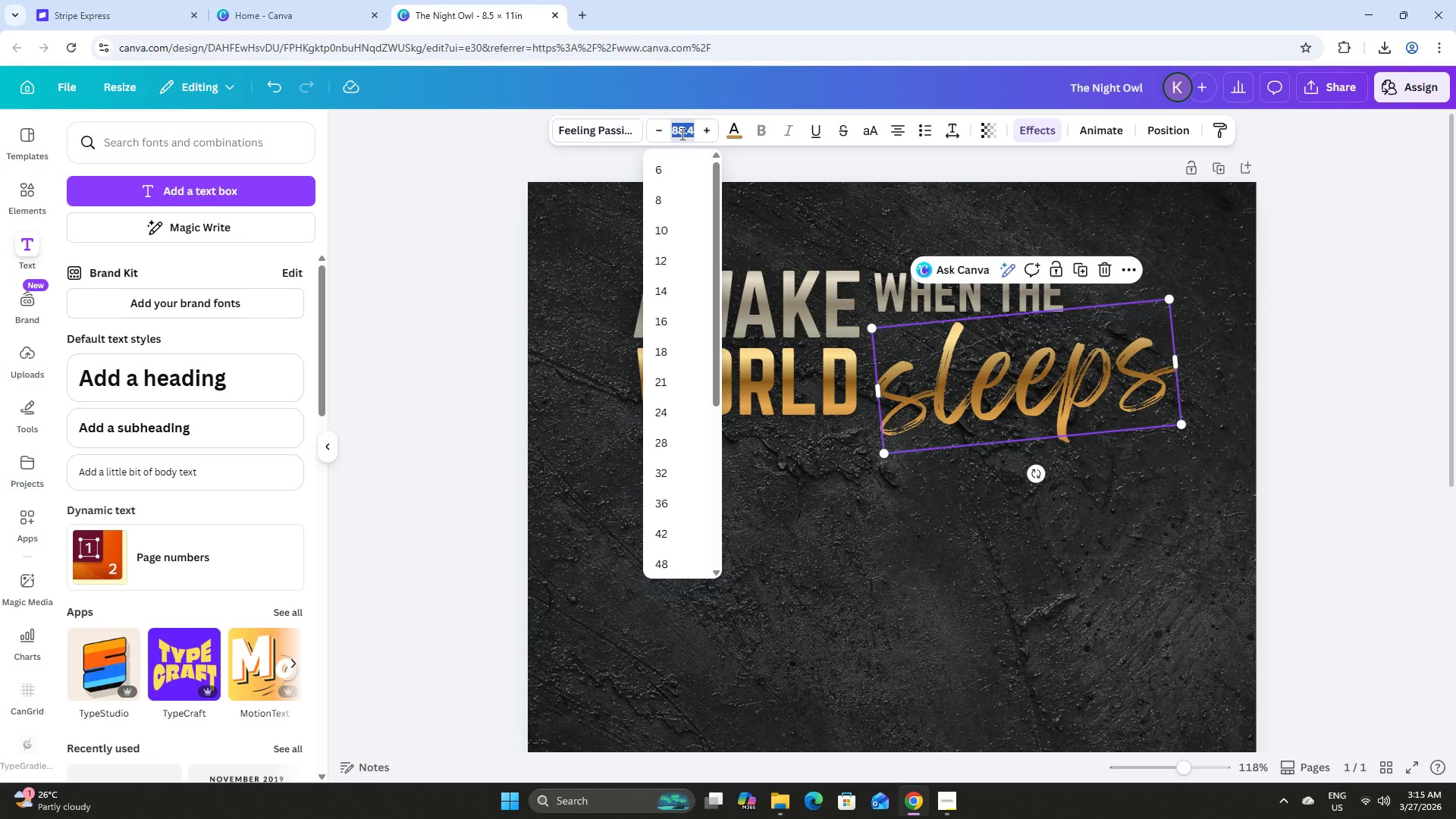 
key(Numpad8)
 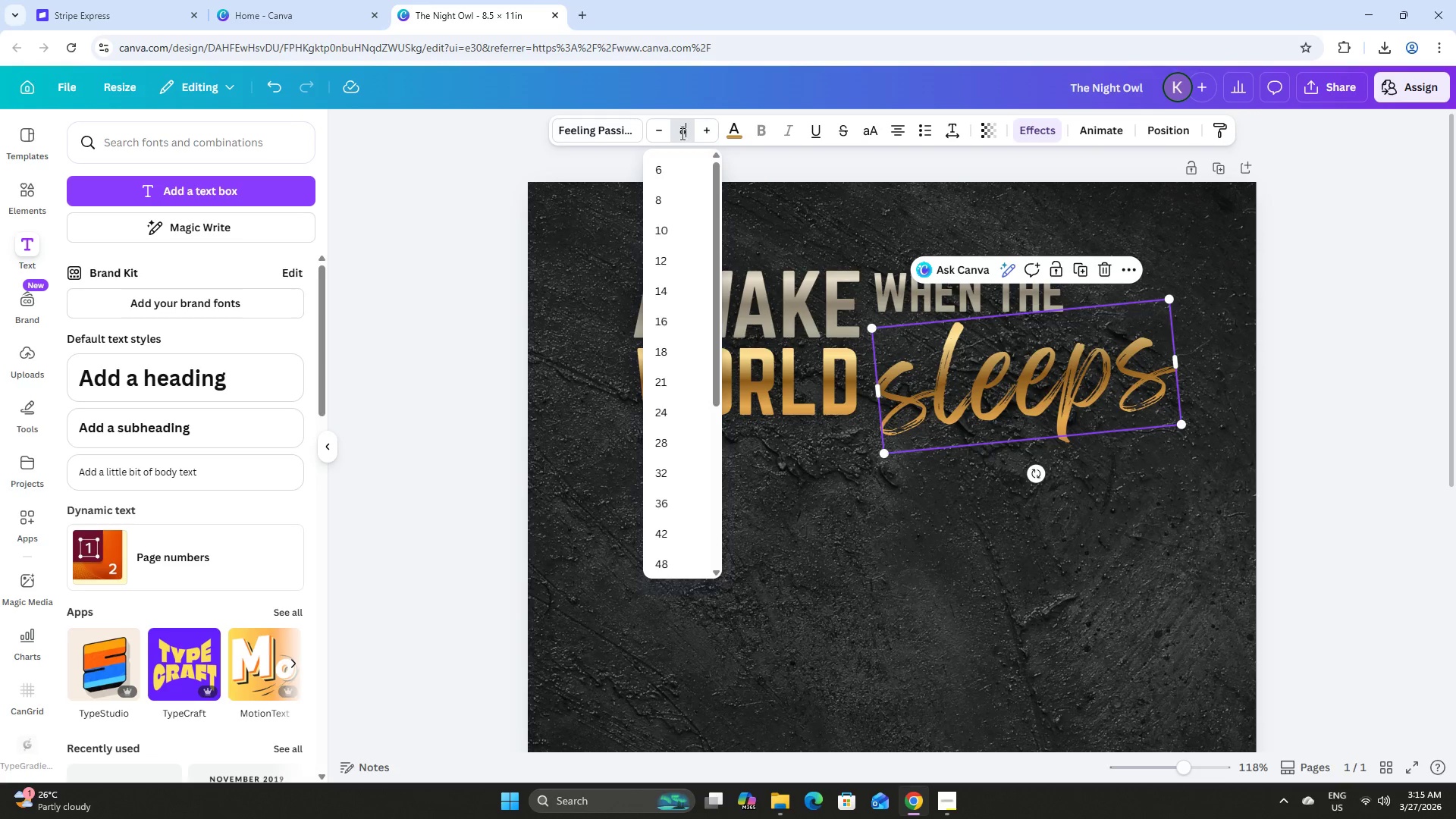 
key(Numpad5)
 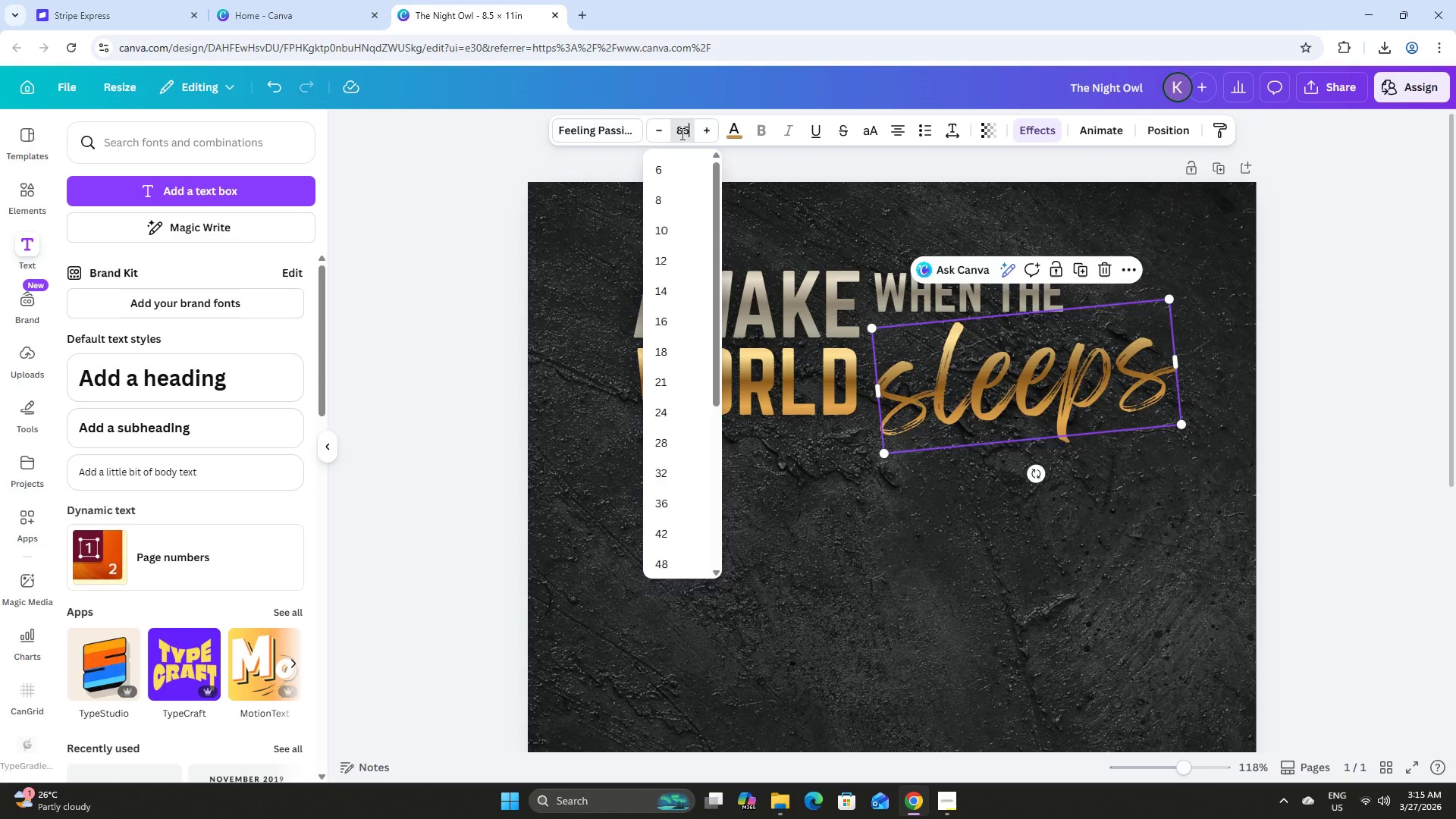 
key(NumpadEnter)
 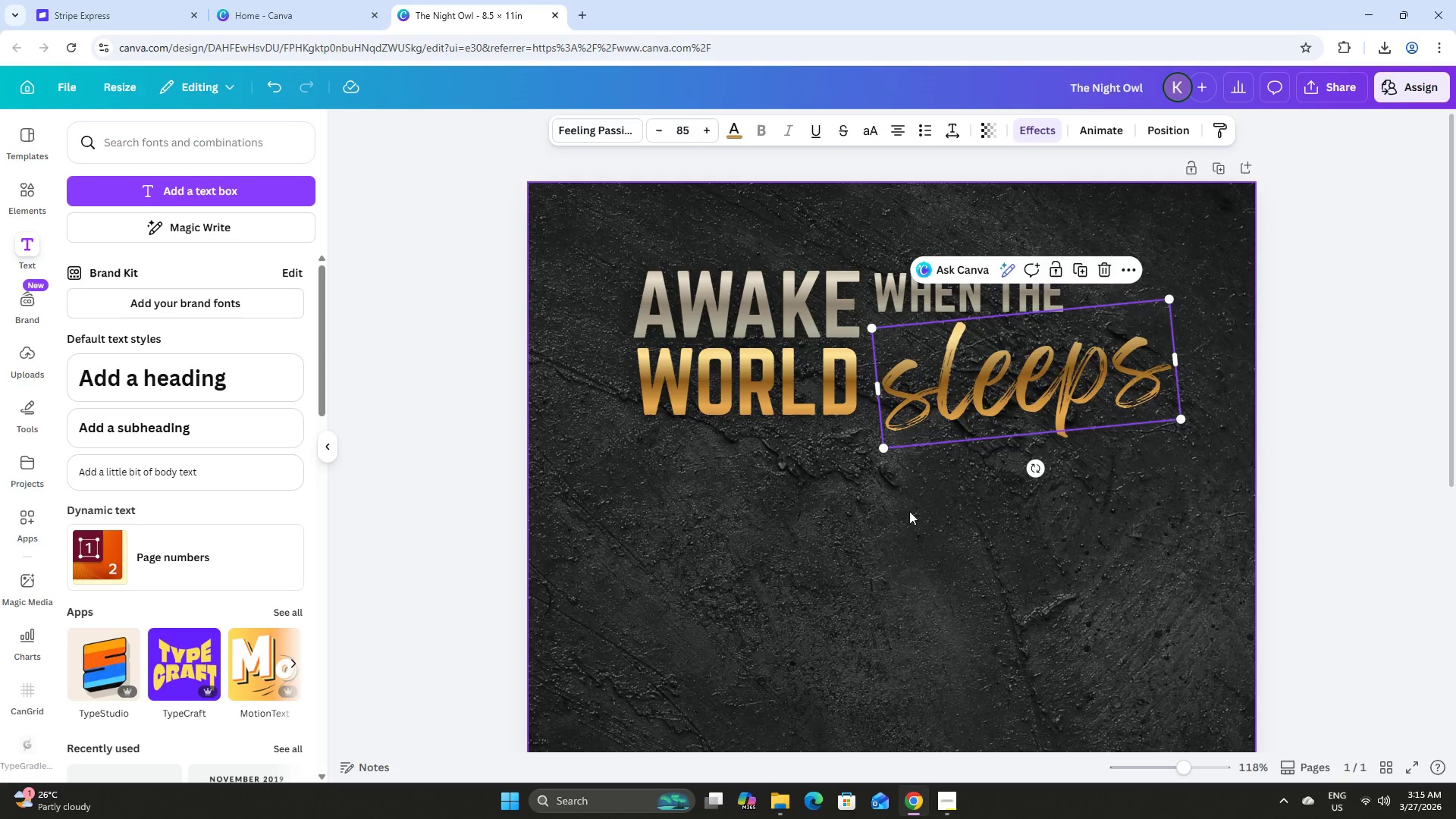 
left_click([902, 529])
 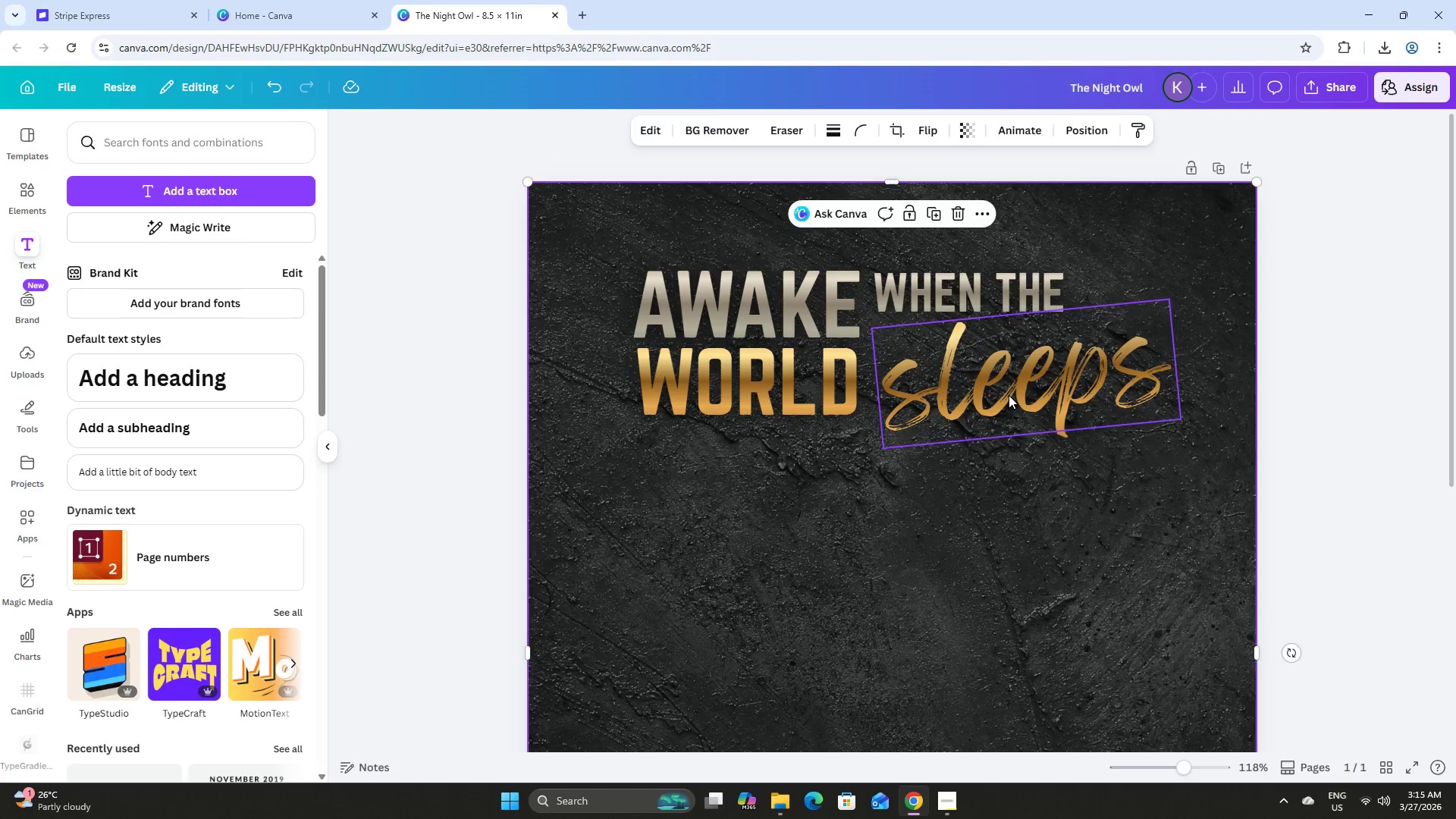 
left_click_drag(start_coordinate=[1009, 395], to_coordinate=[1009, 399])
 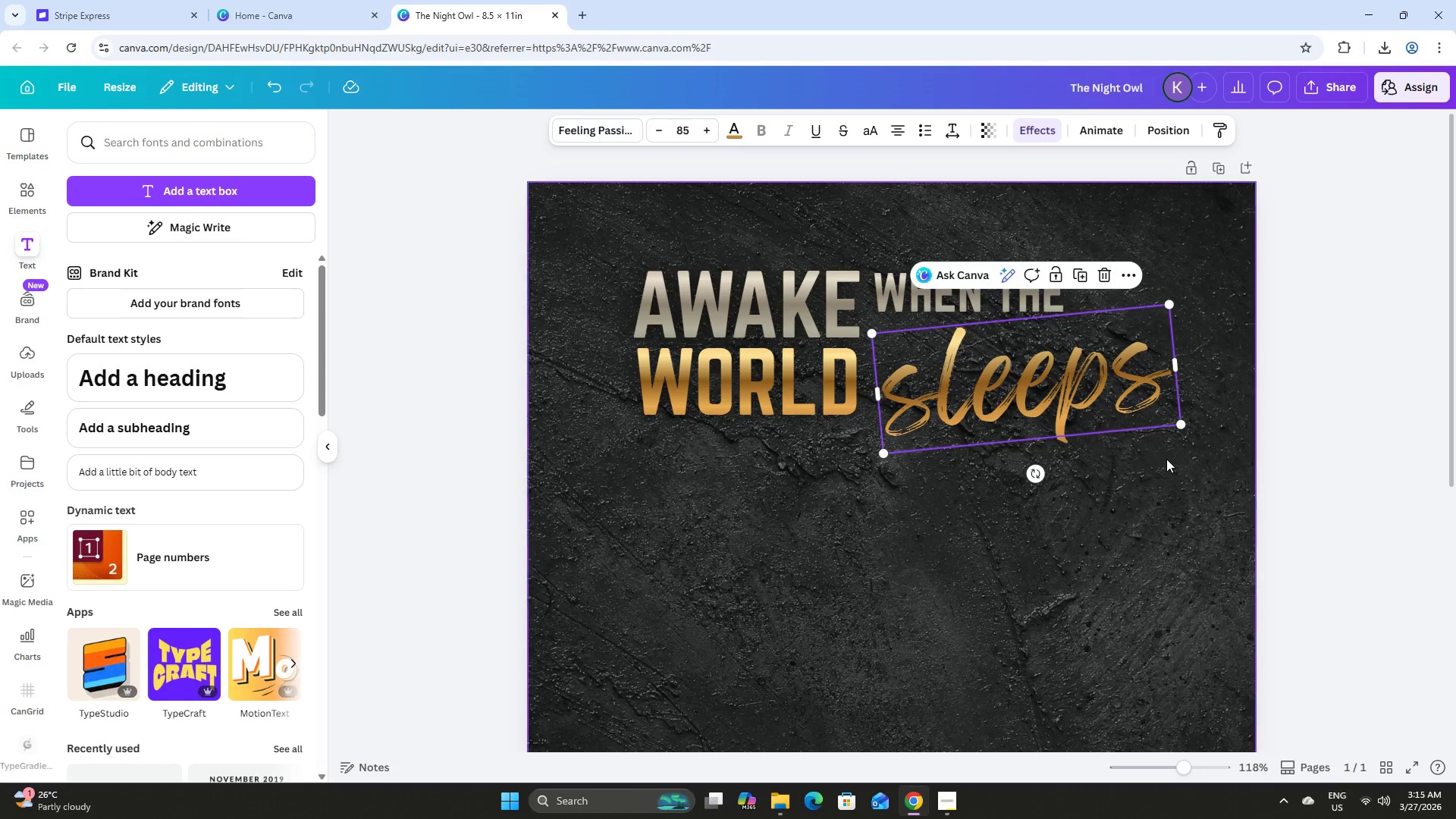 
left_click([1166, 459])
 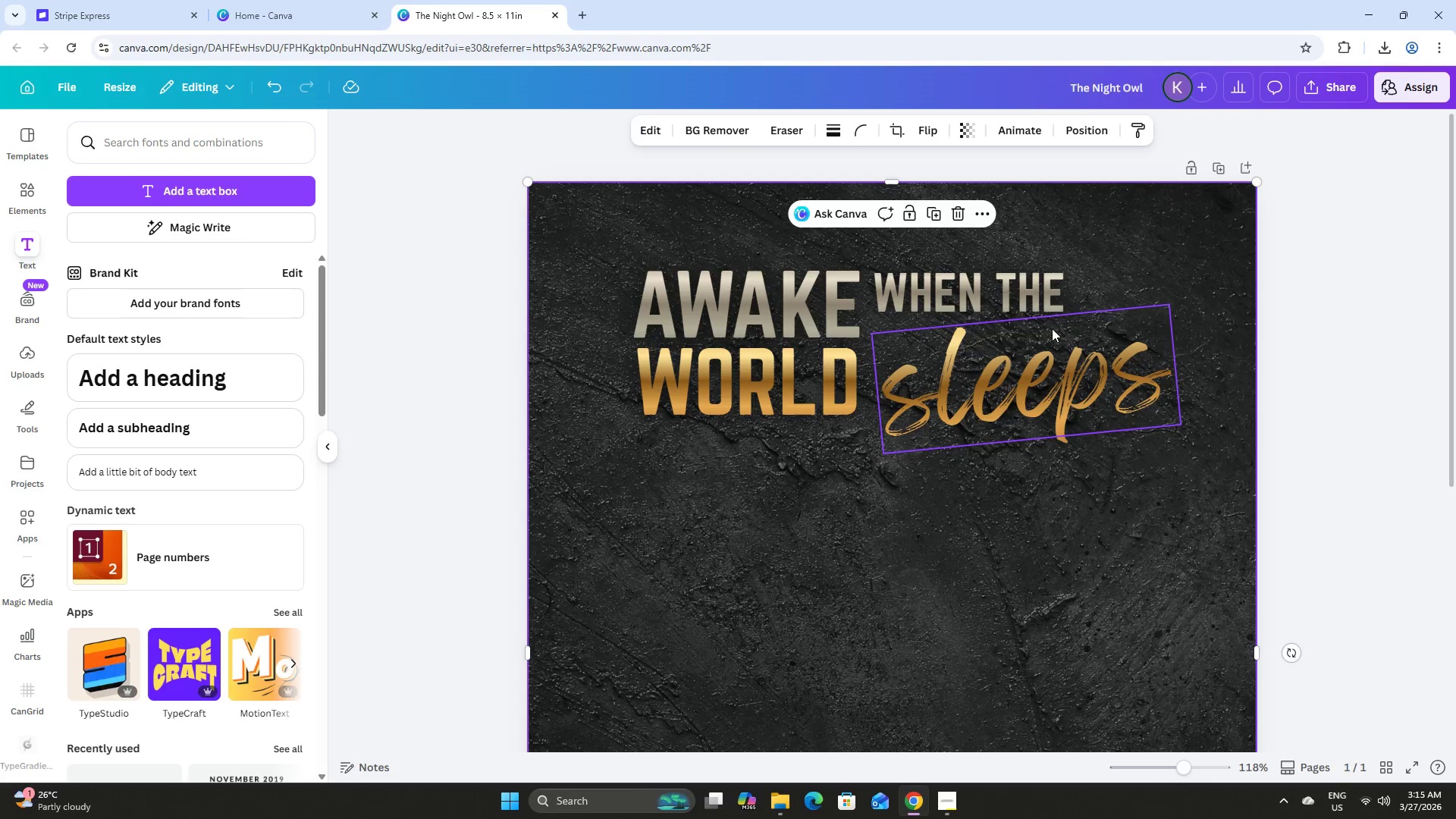 
left_click([1000, 293])
 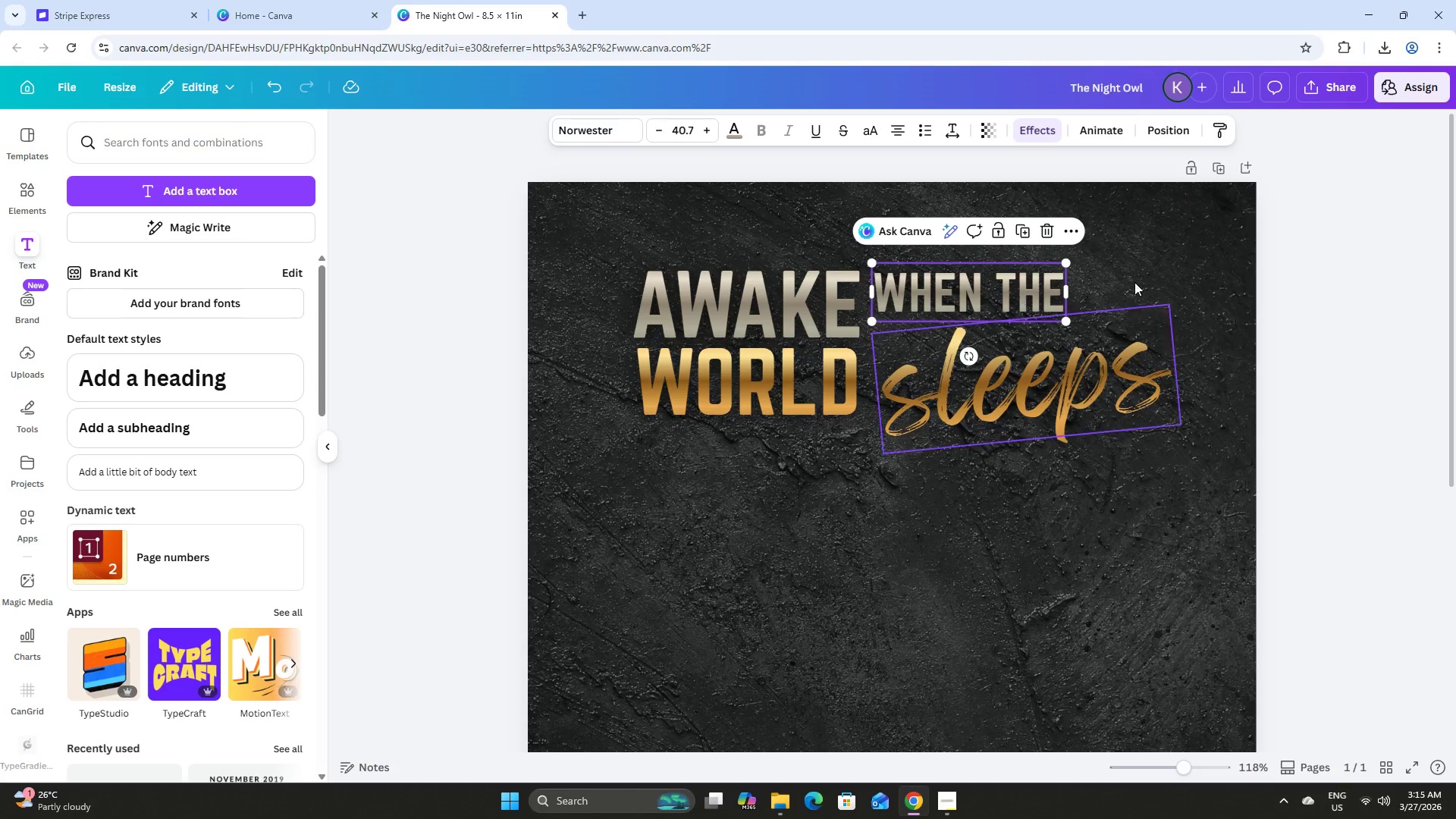 
left_click([1141, 276])
 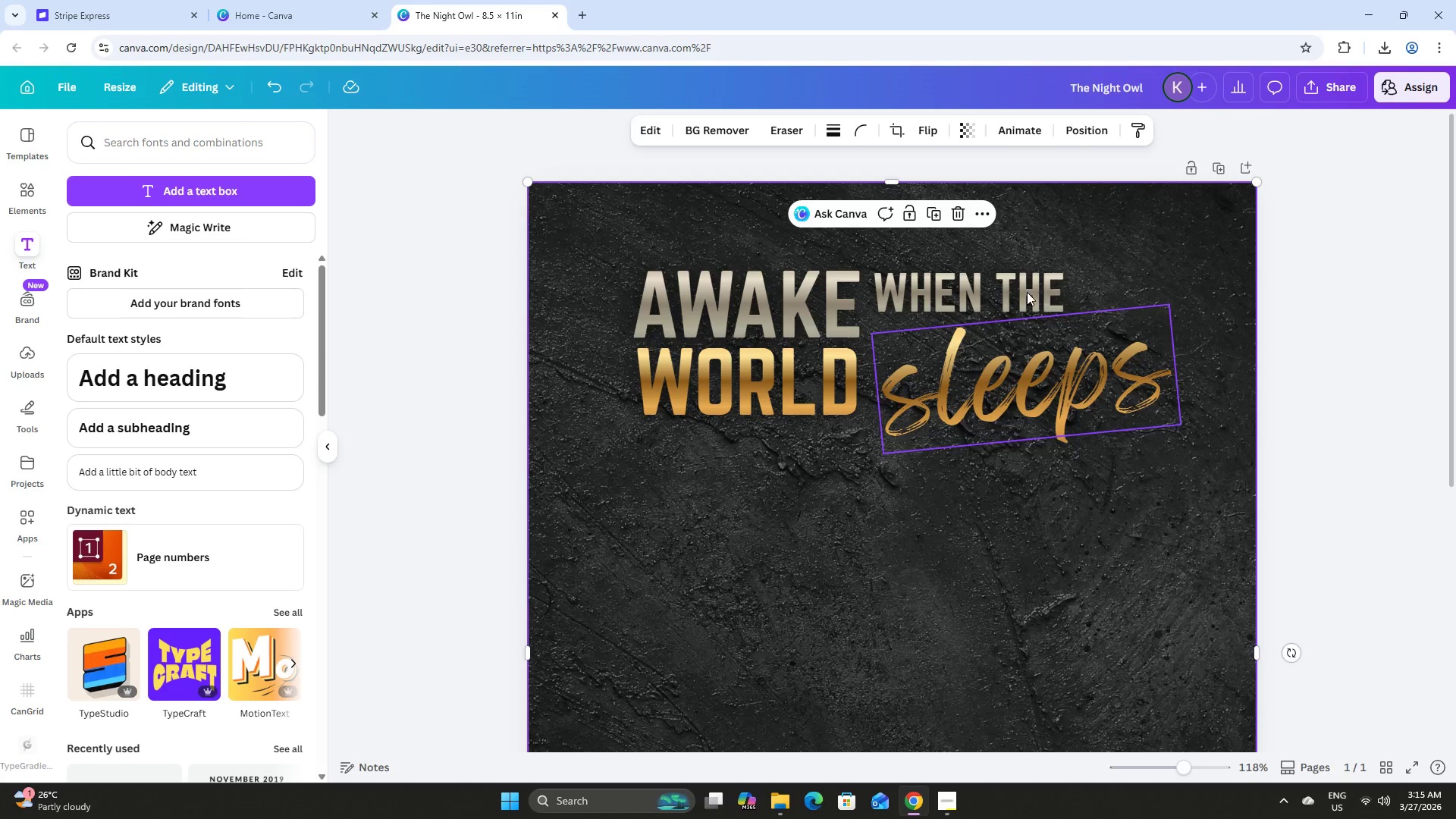 
left_click([1018, 290])
 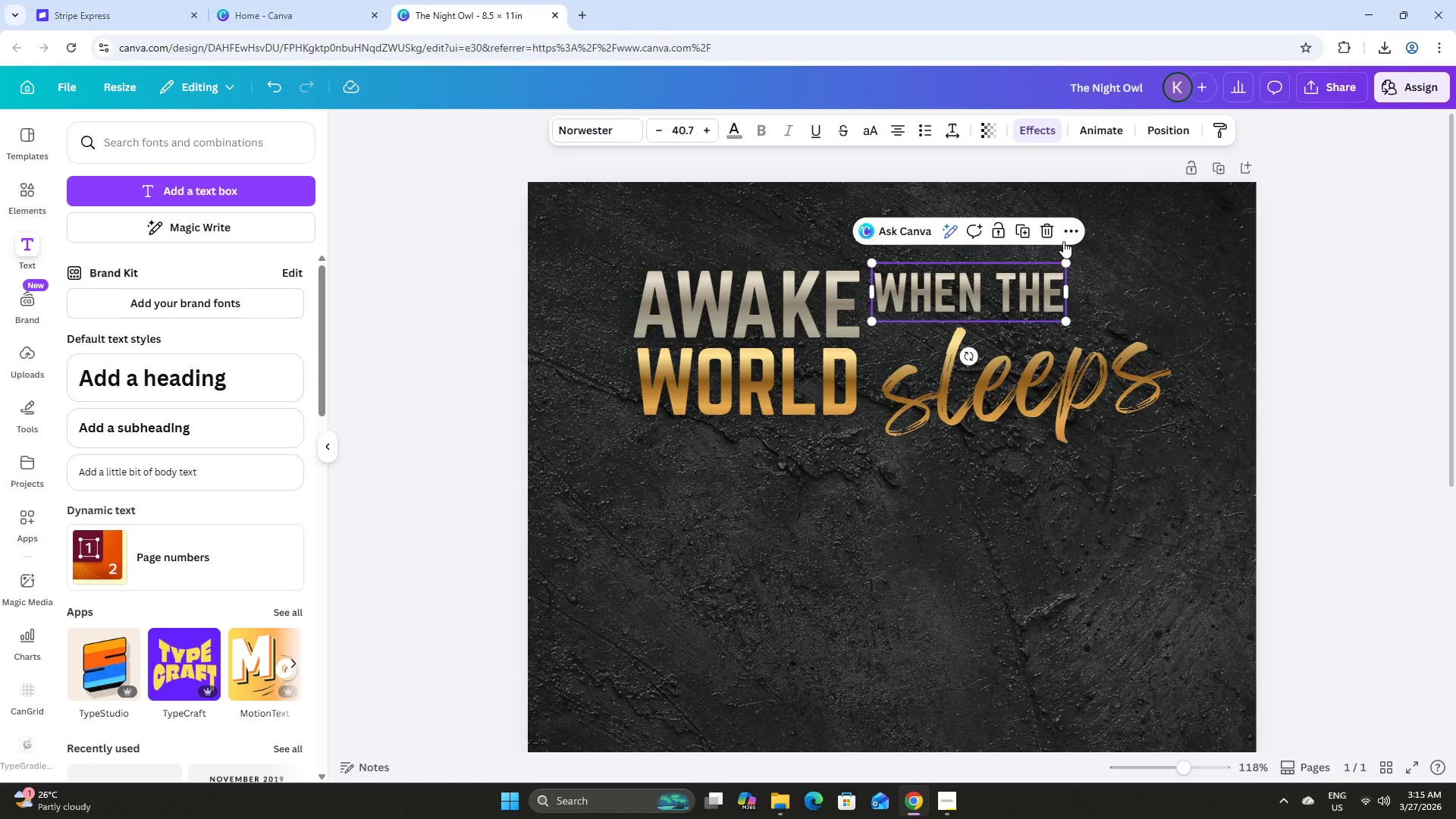 
left_click([1119, 262])
 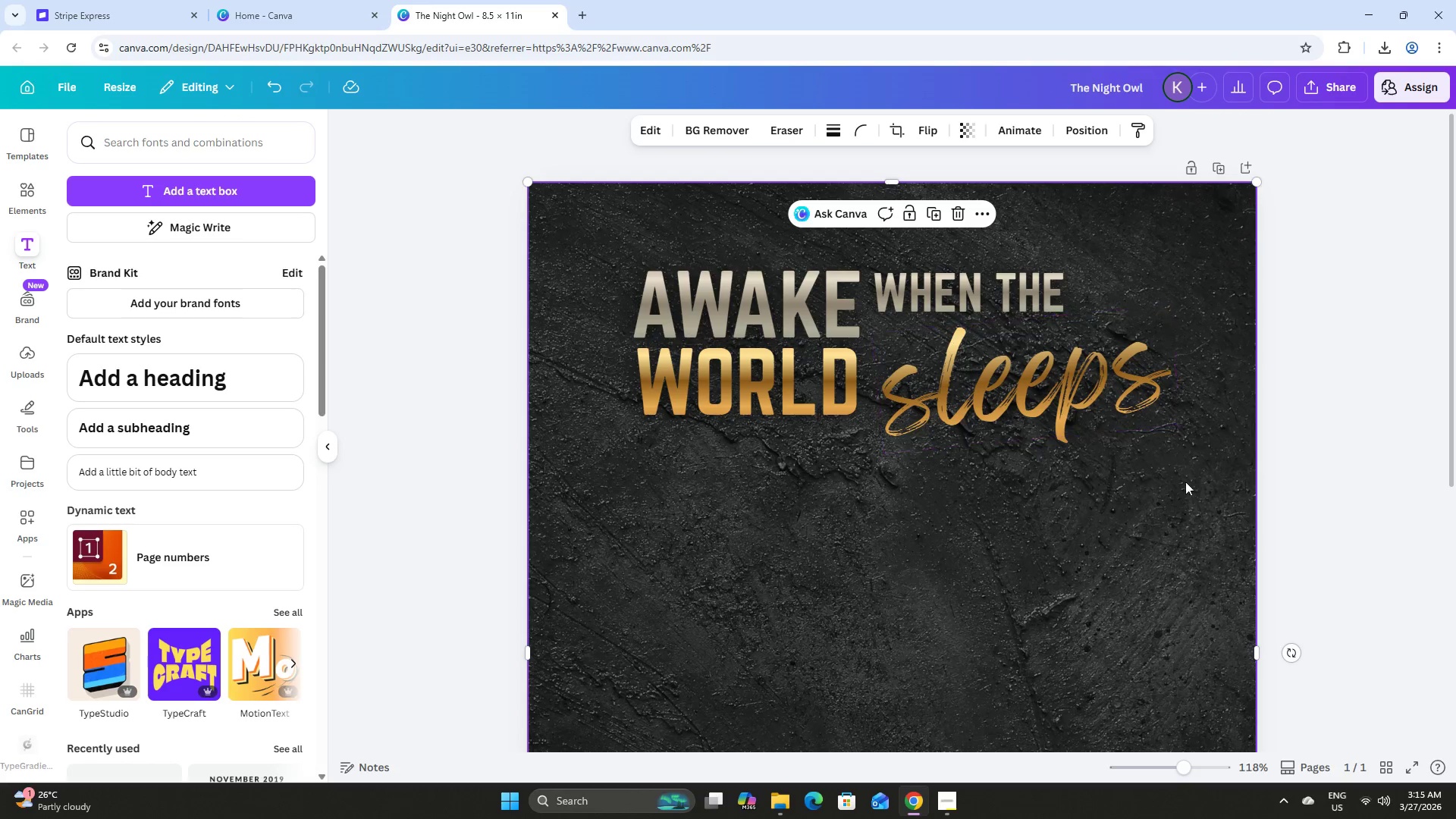 
left_click_drag(start_coordinate=[1188, 488], to_coordinate=[708, 325])
 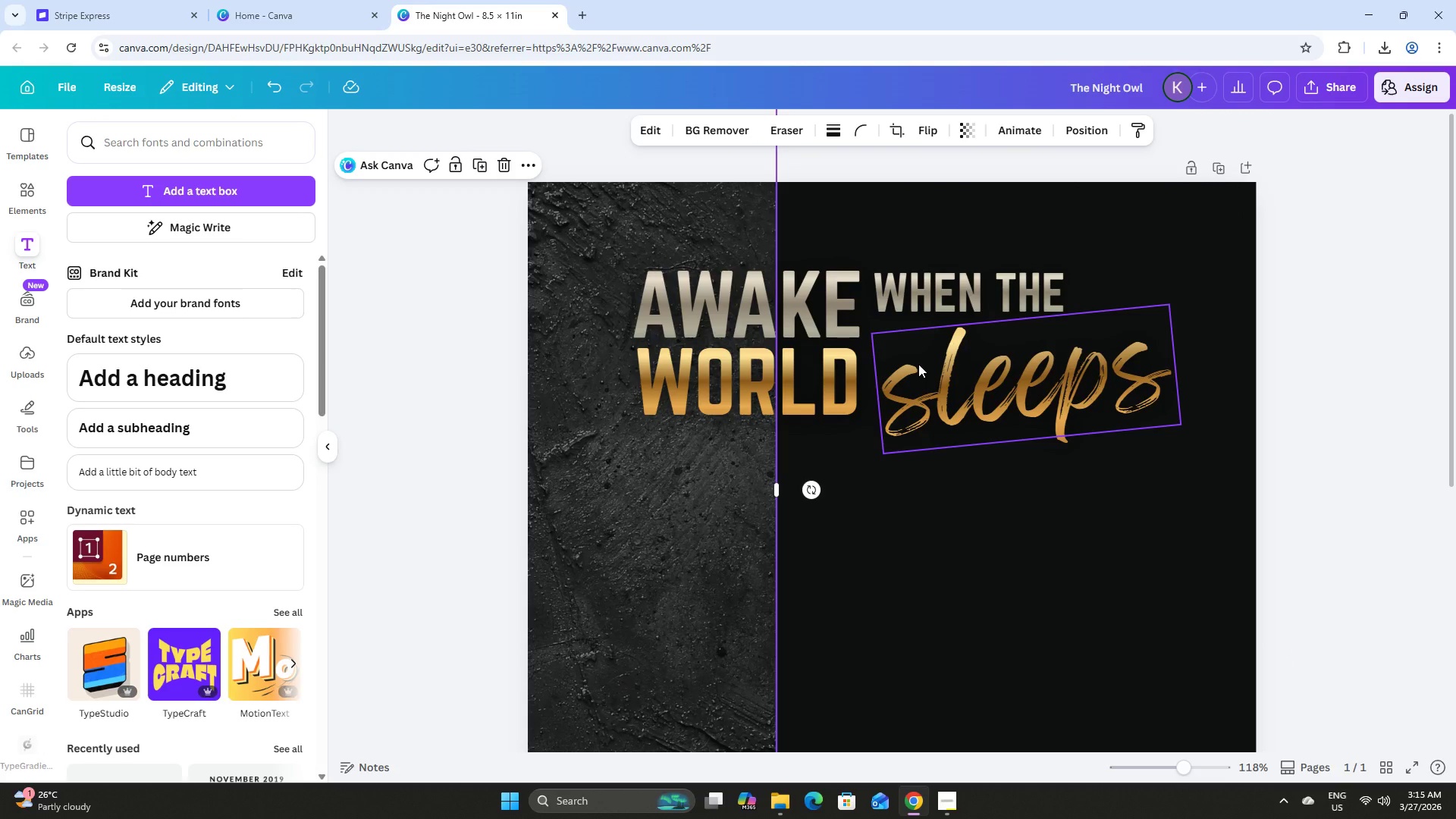 
key(Control+Z)
 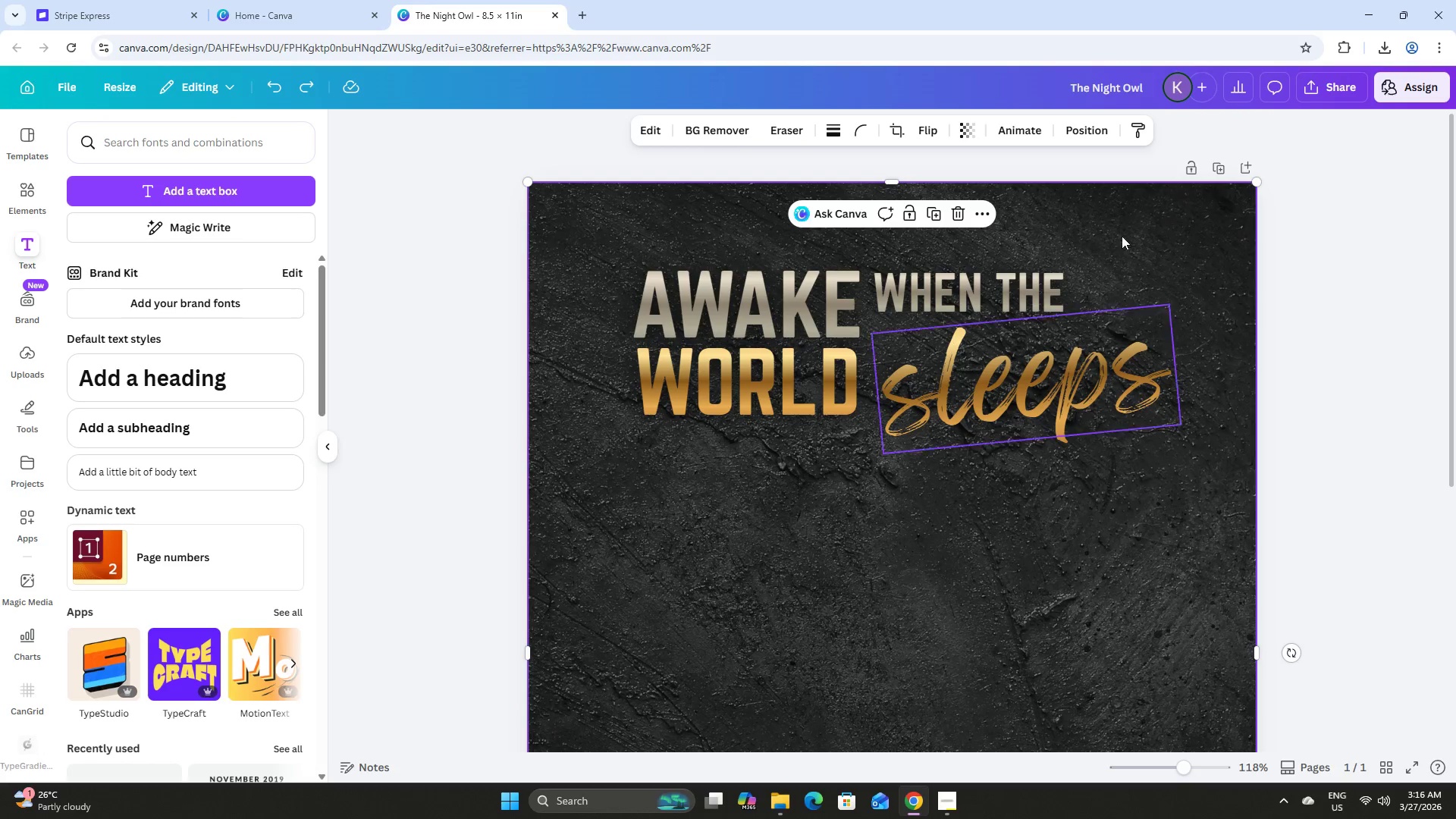 
left_click([1118, 224])
 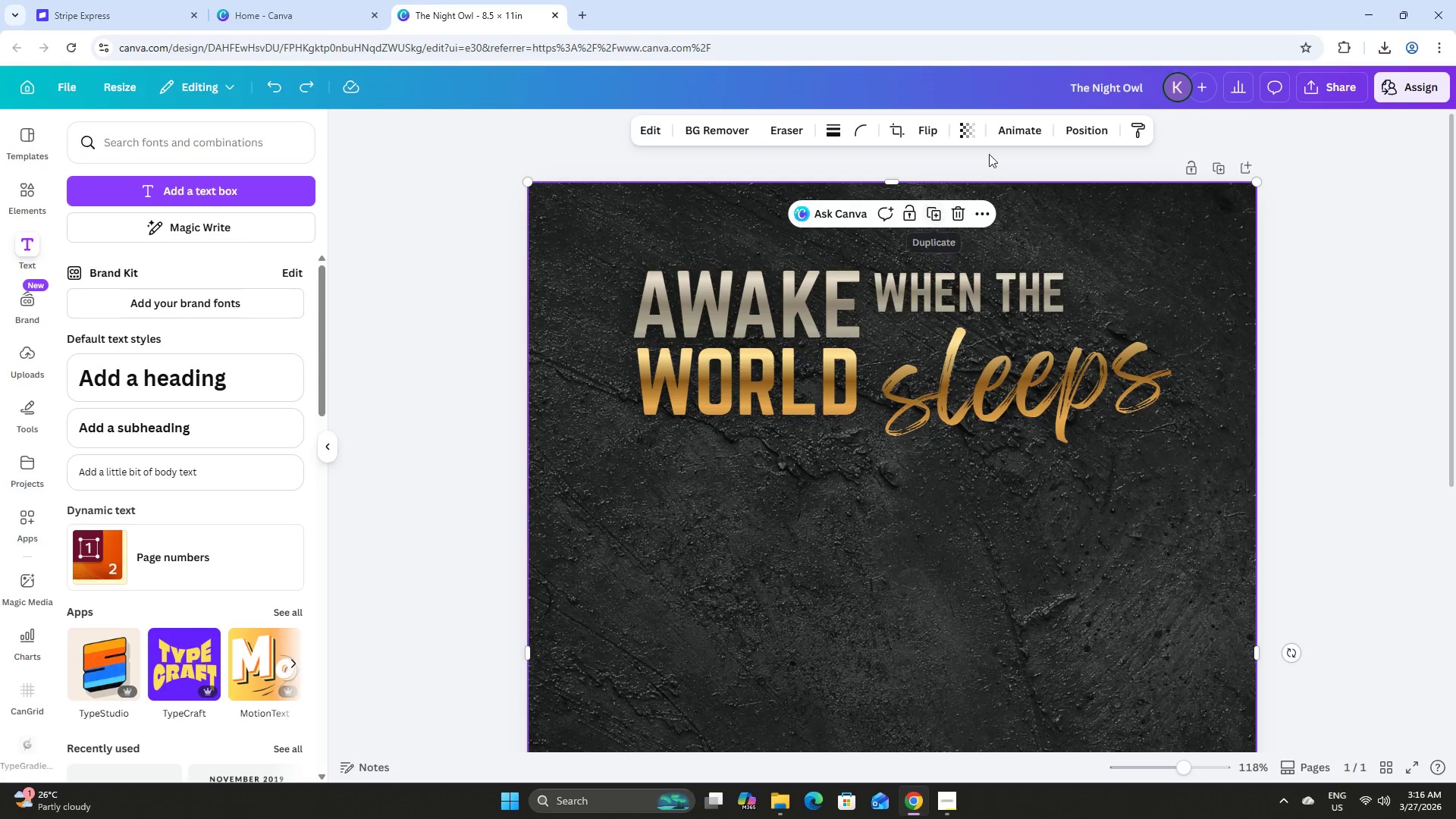 
left_click([966, 131])
 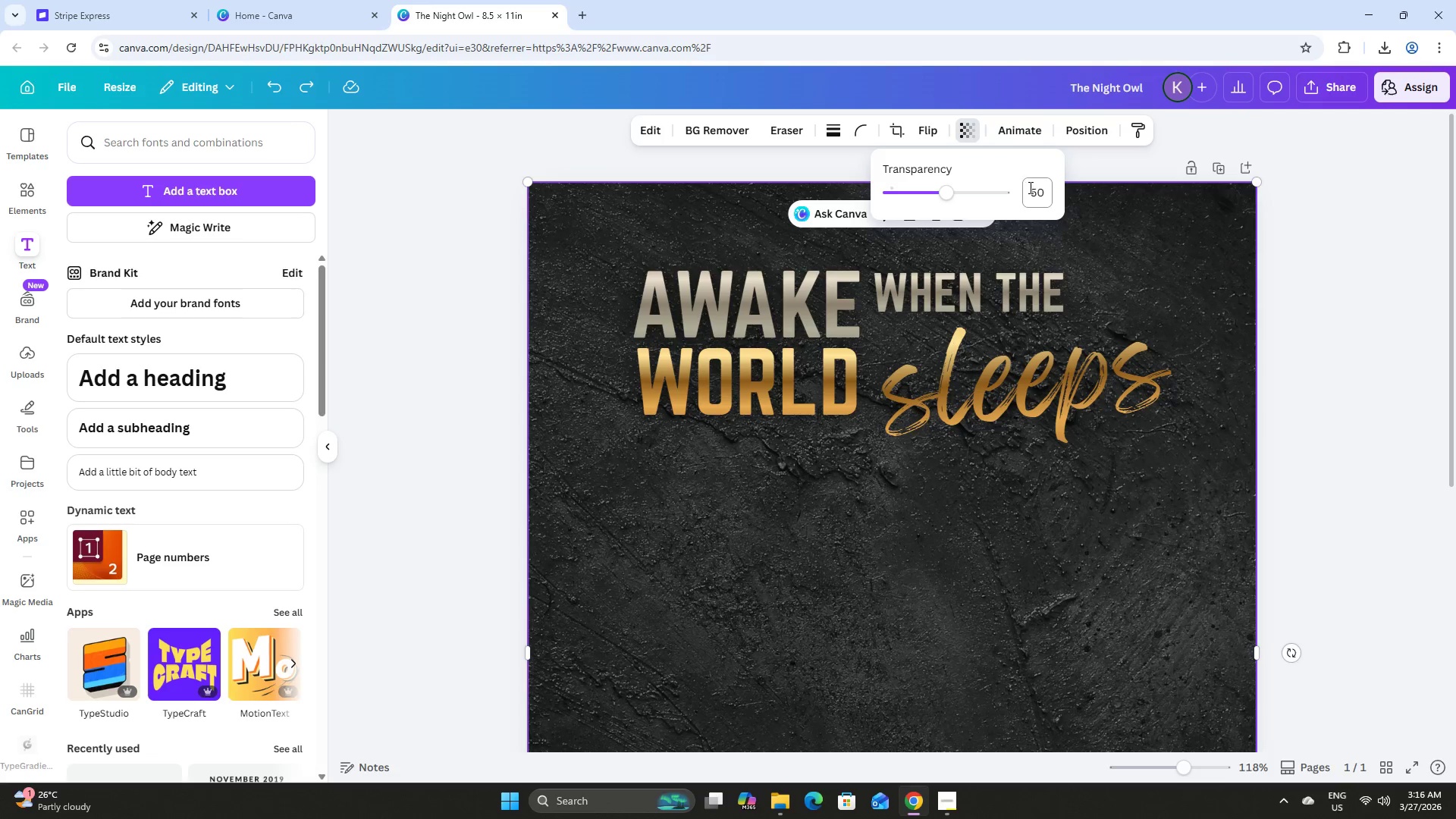 
left_click([1046, 190])
 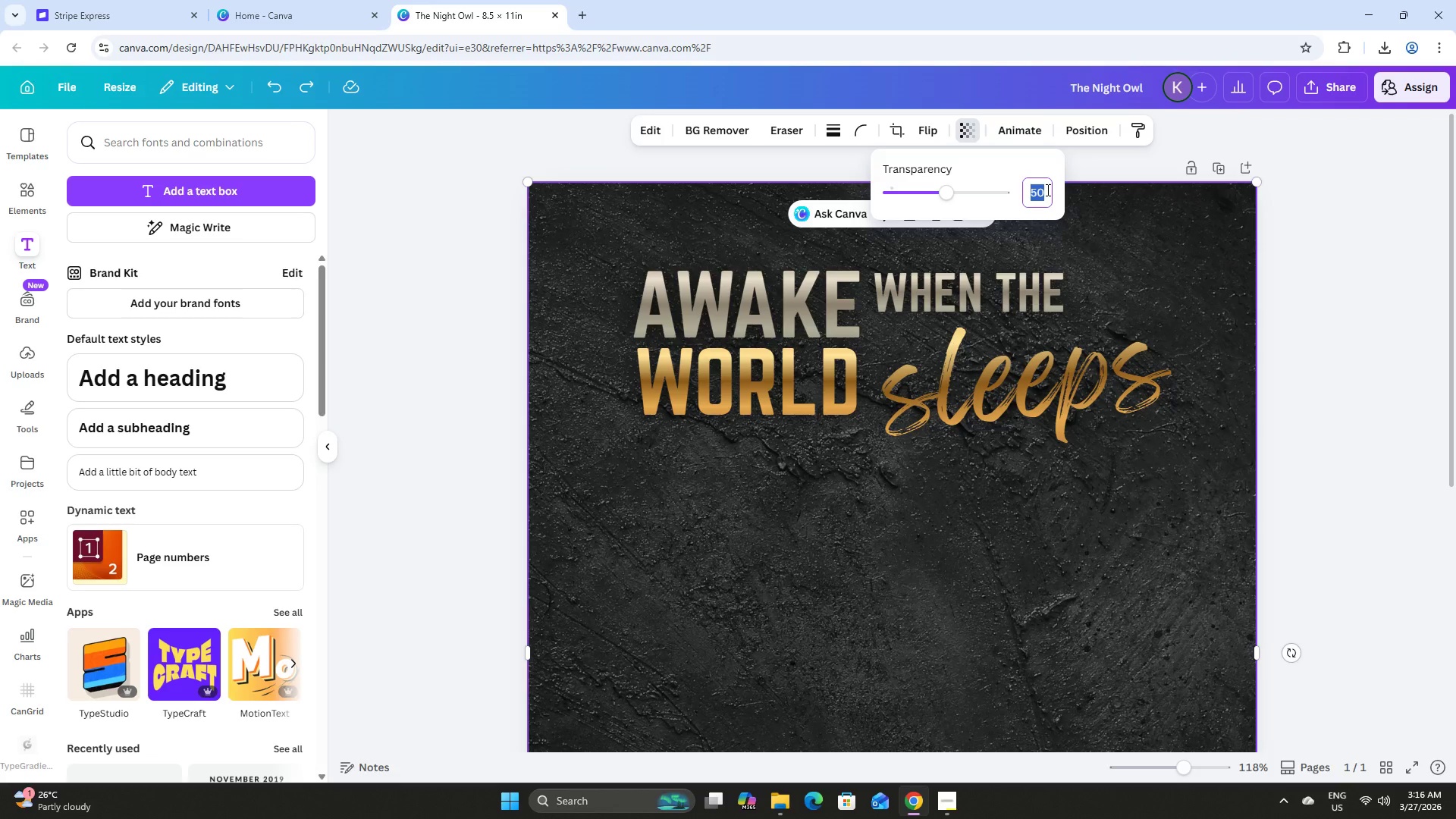 
key(Numpad4)
 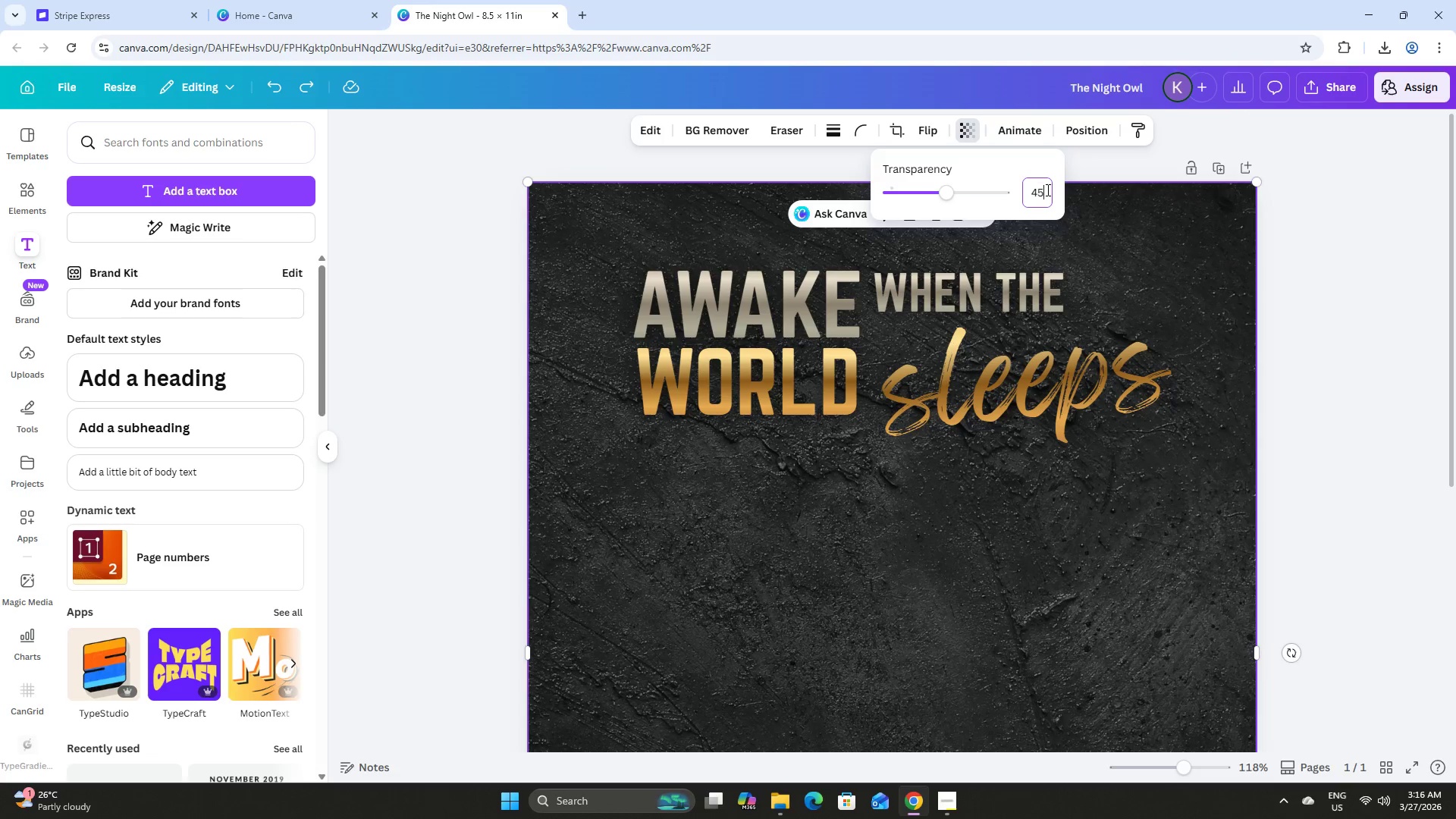 
key(Numpad5)
 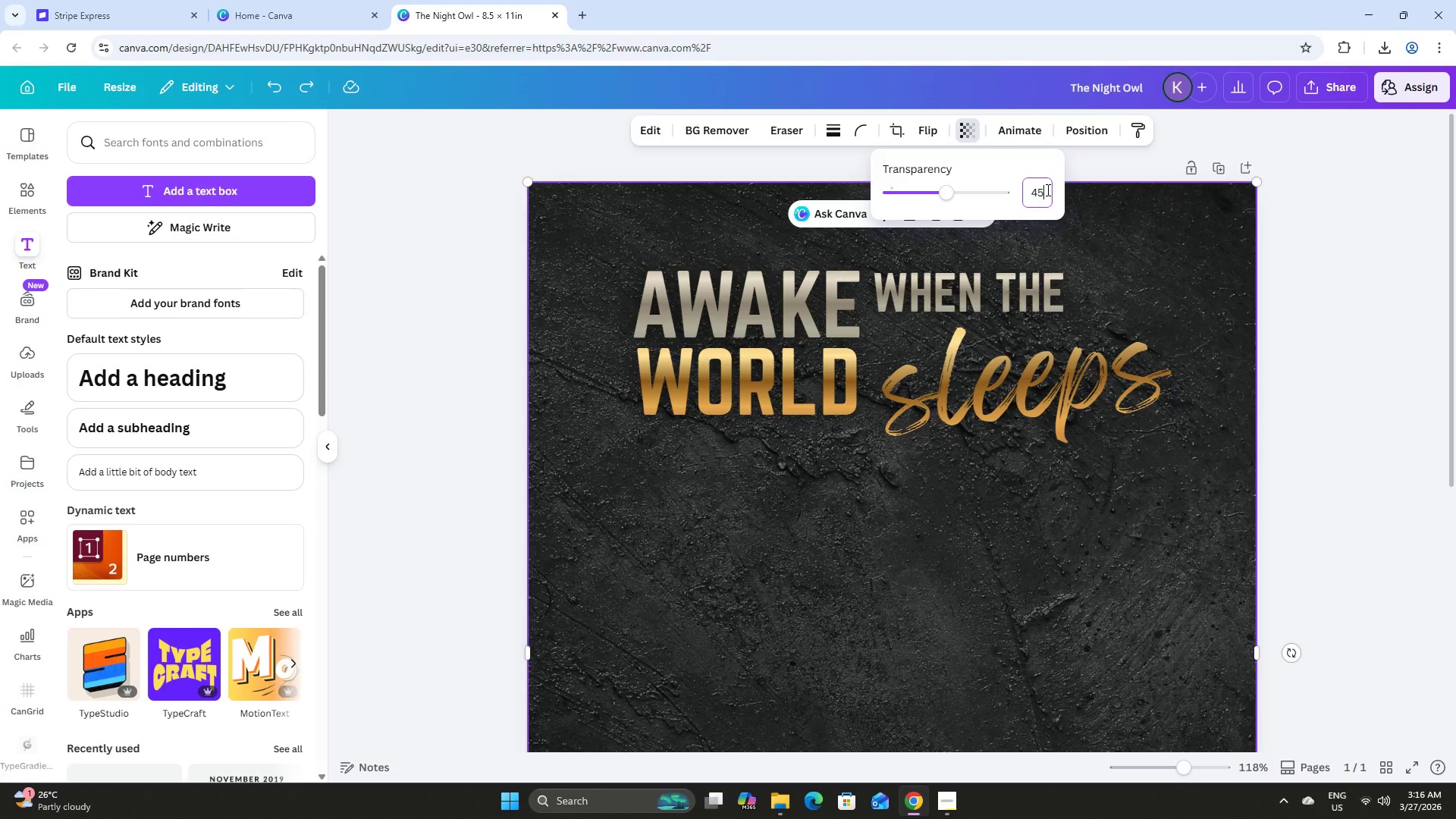 
key(NumpadEnter)
 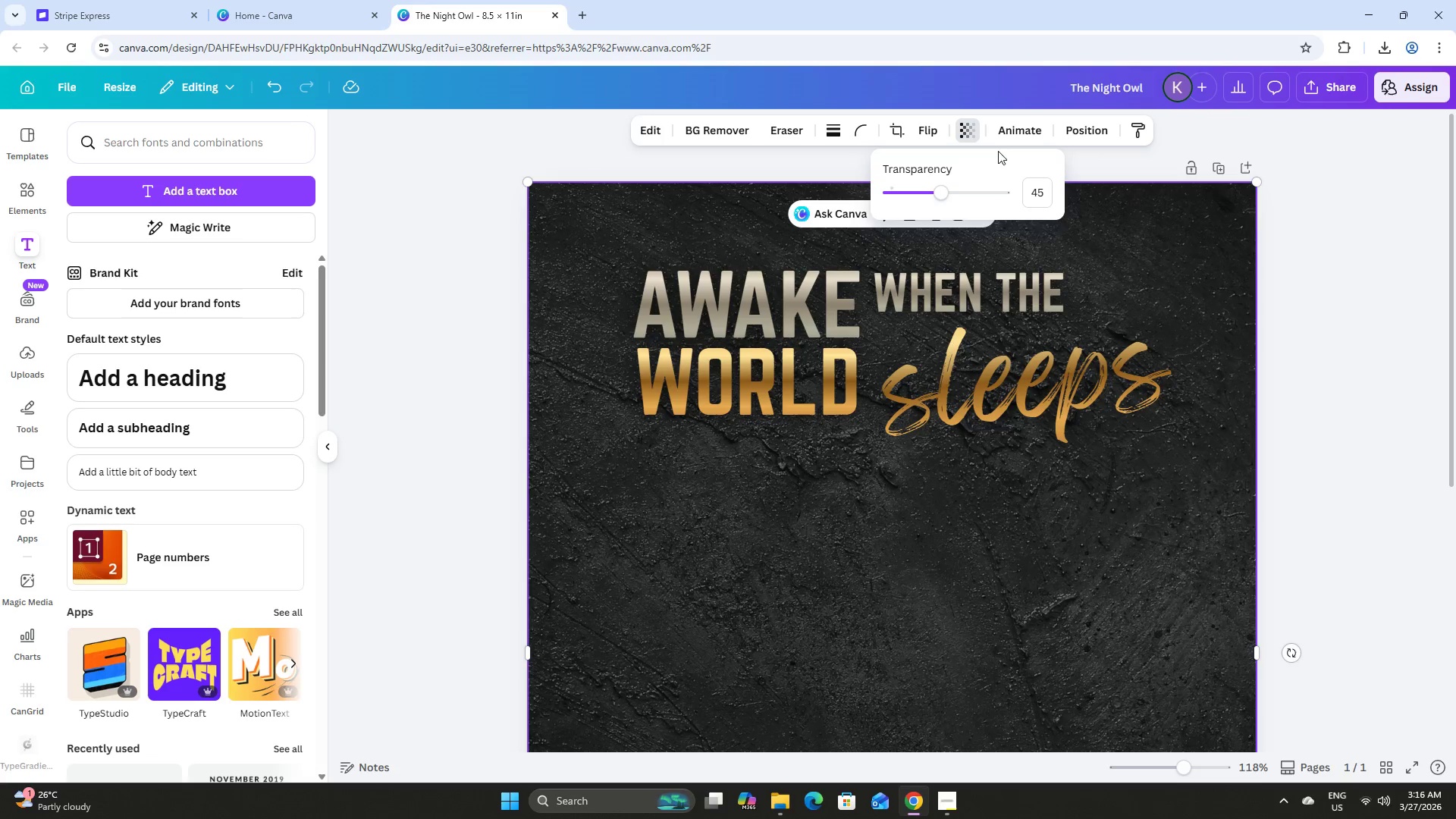 
left_click([1155, 224])
 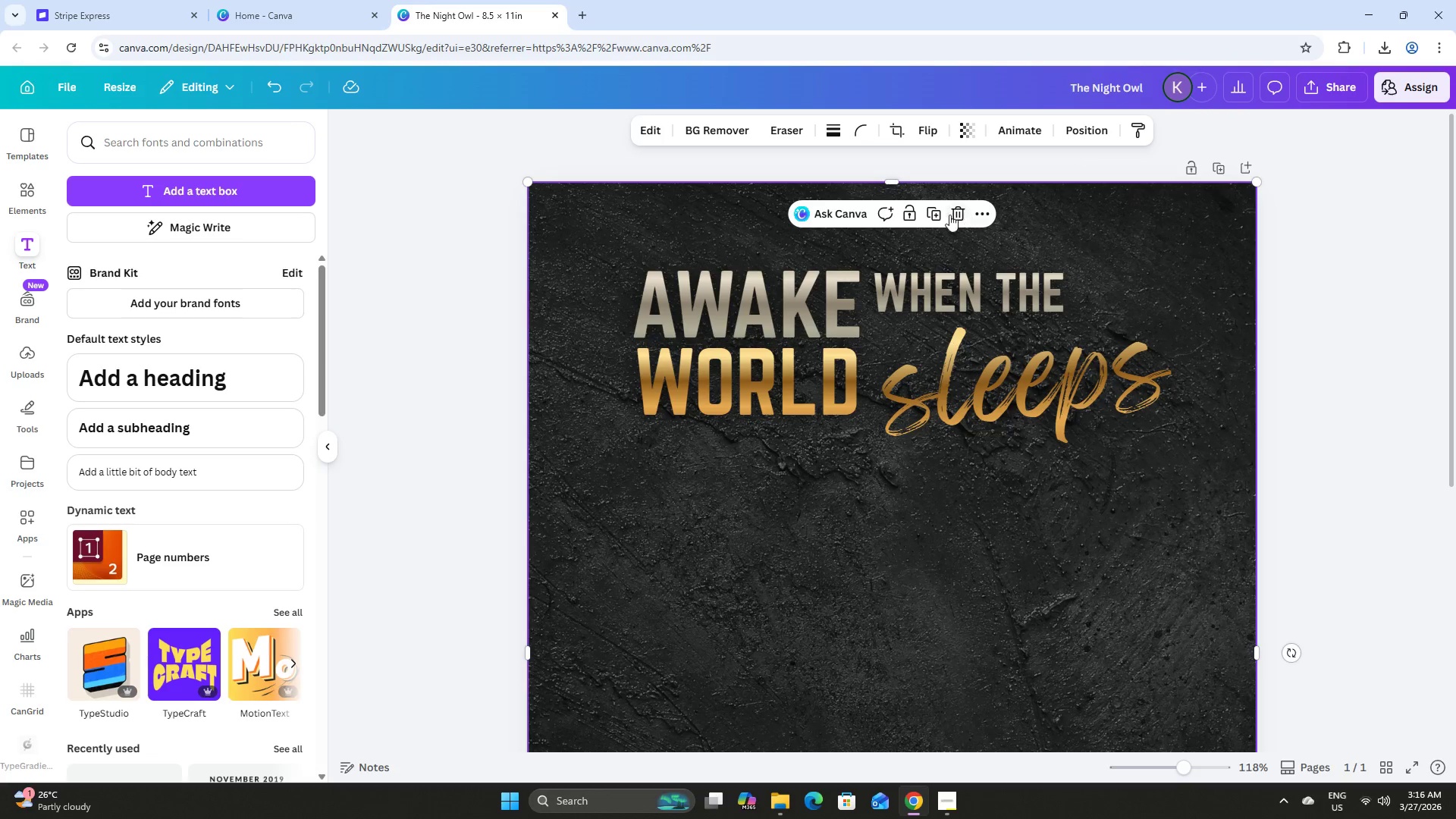 
left_click([904, 213])
 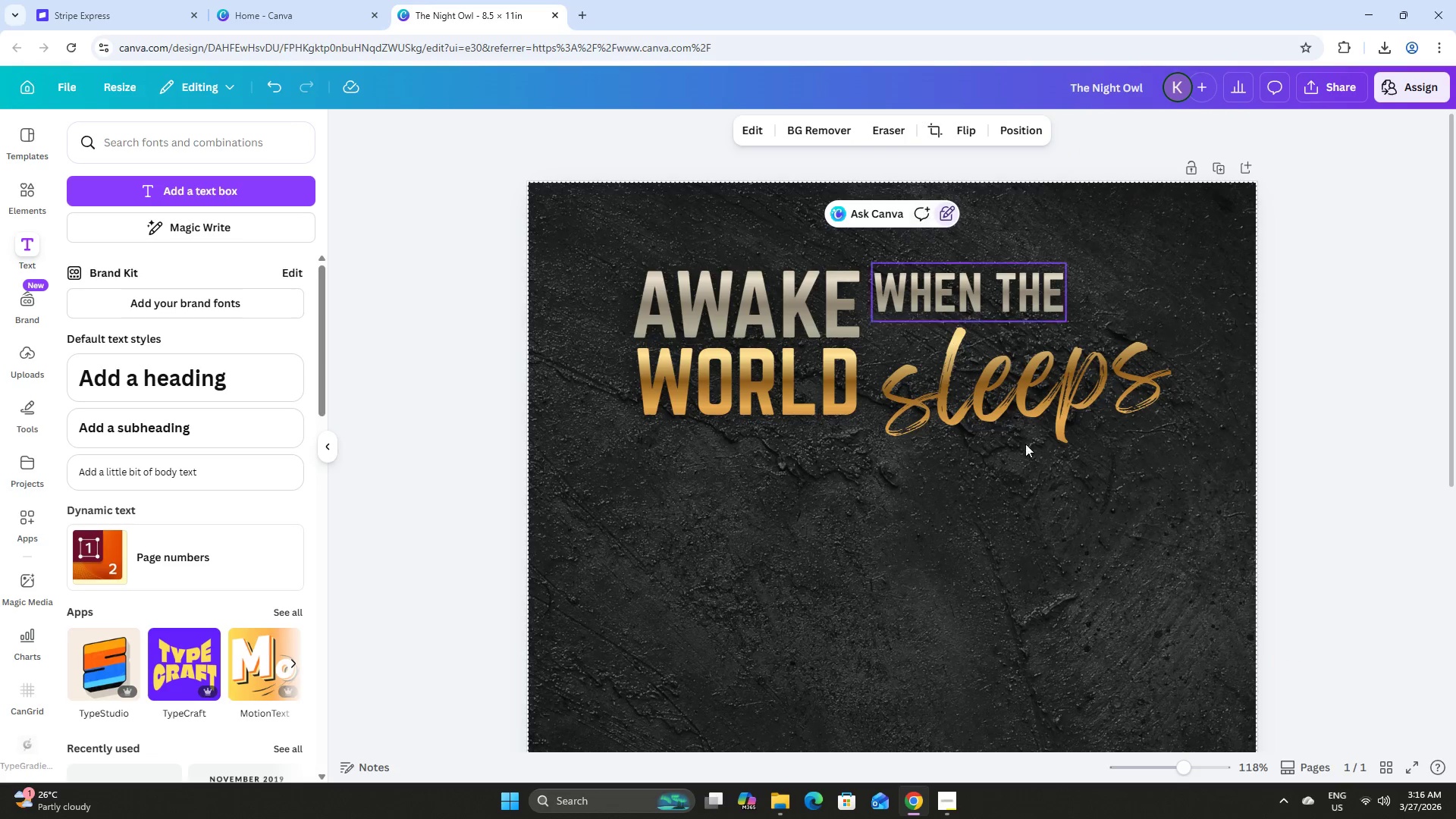 
left_click([1046, 575])
 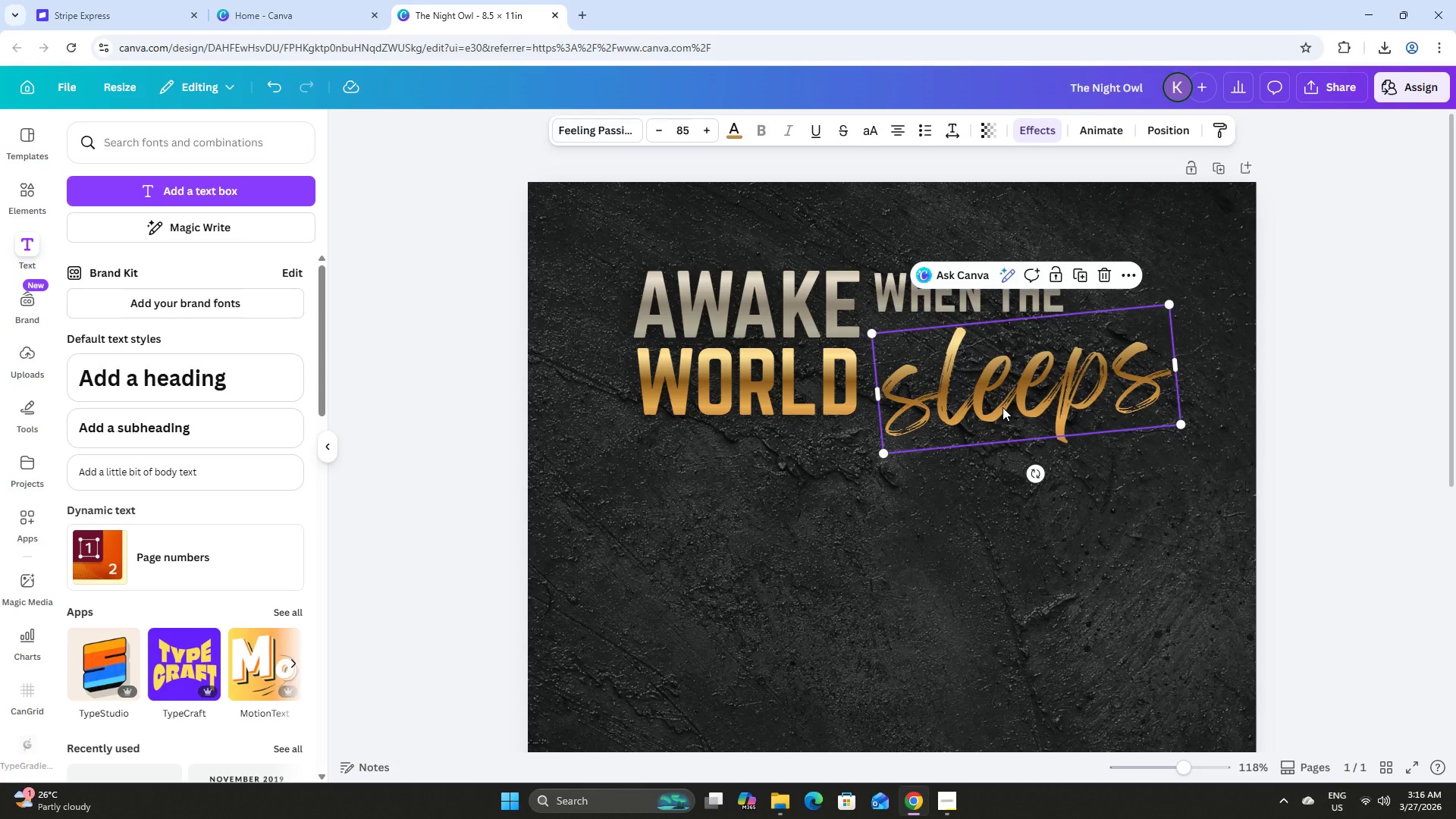 
left_click([1097, 473])
 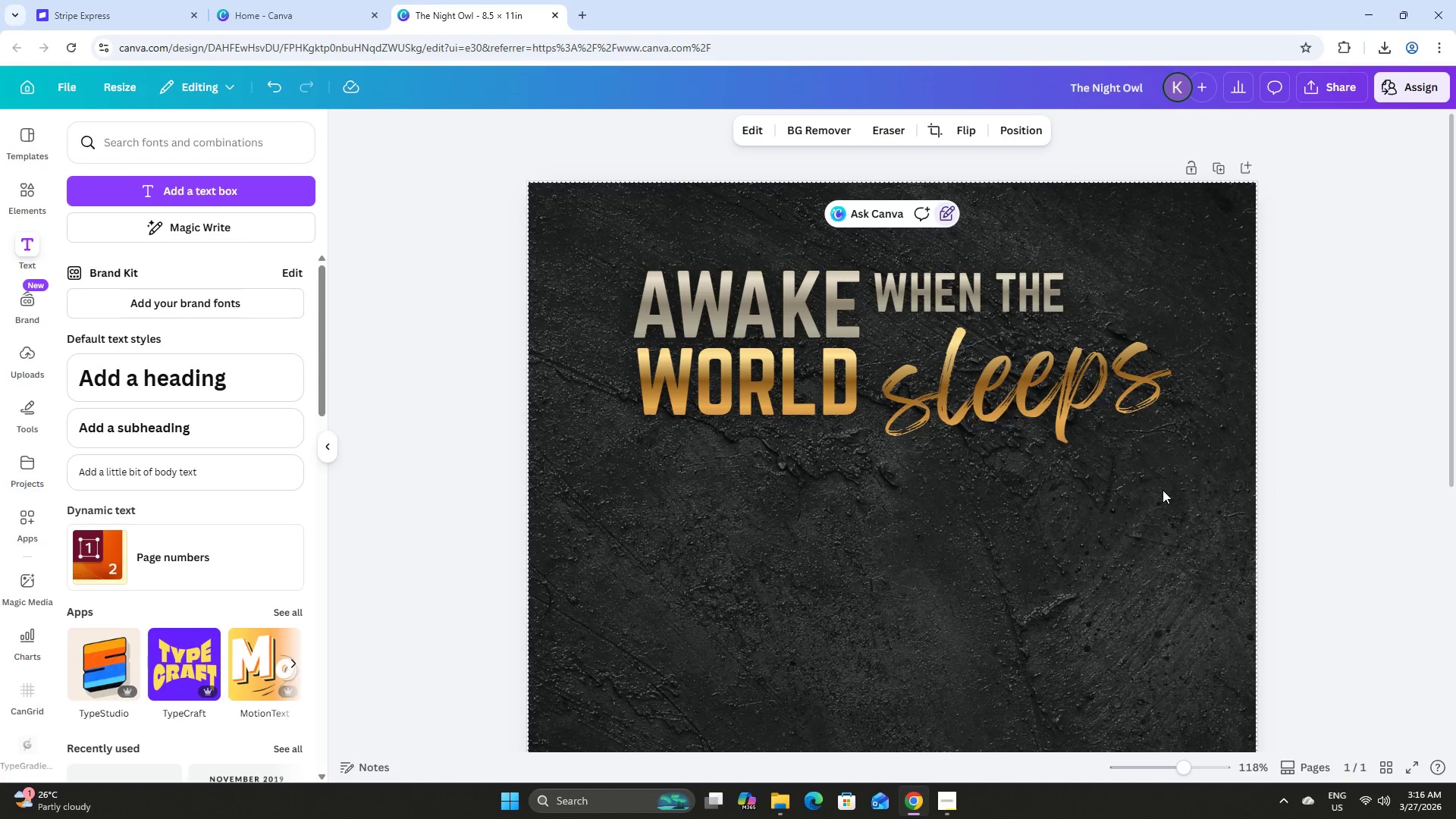 
left_click_drag(start_coordinate=[1163, 490], to_coordinate=[646, 251])
 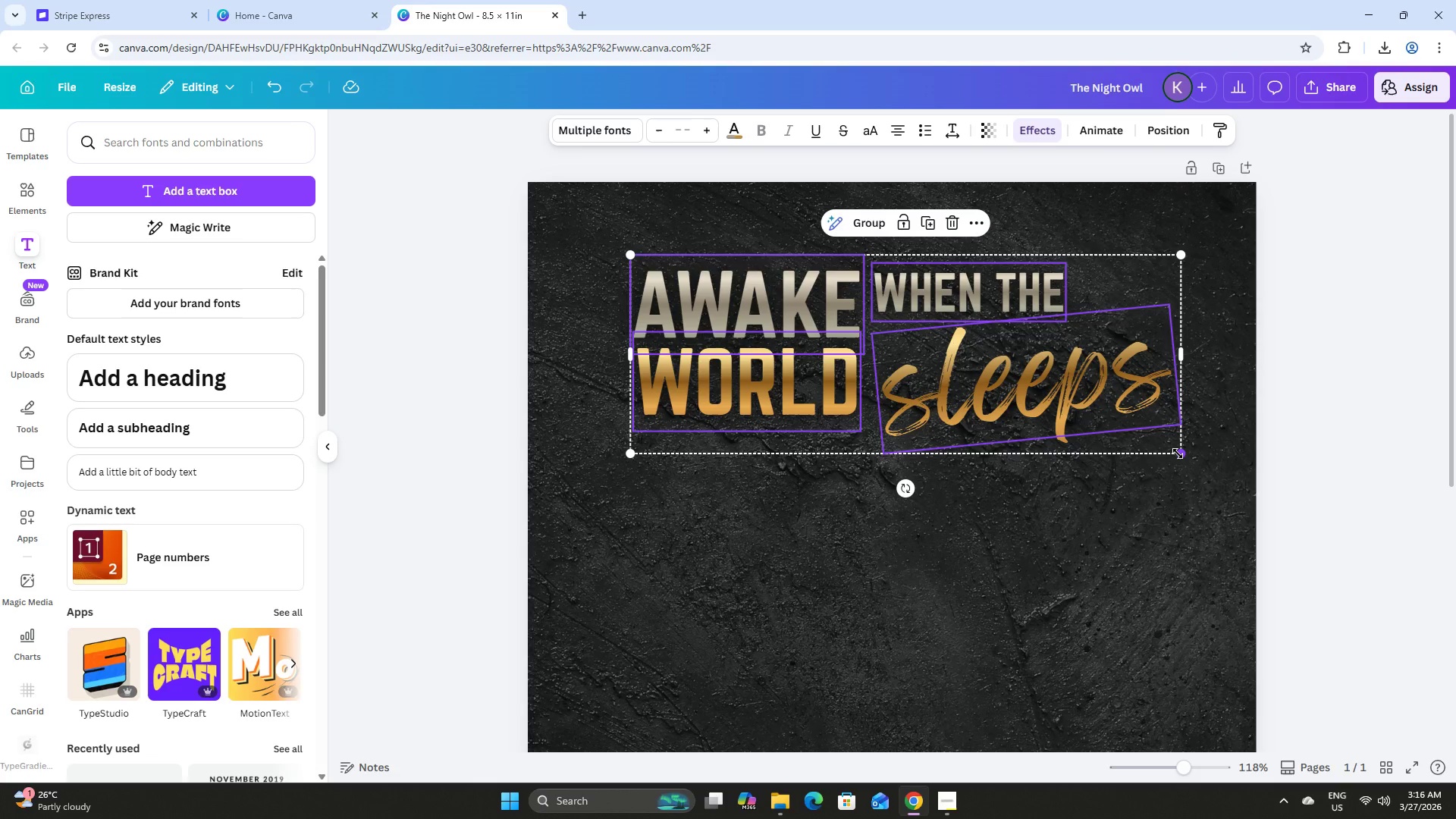 
left_click([1192, 542])
 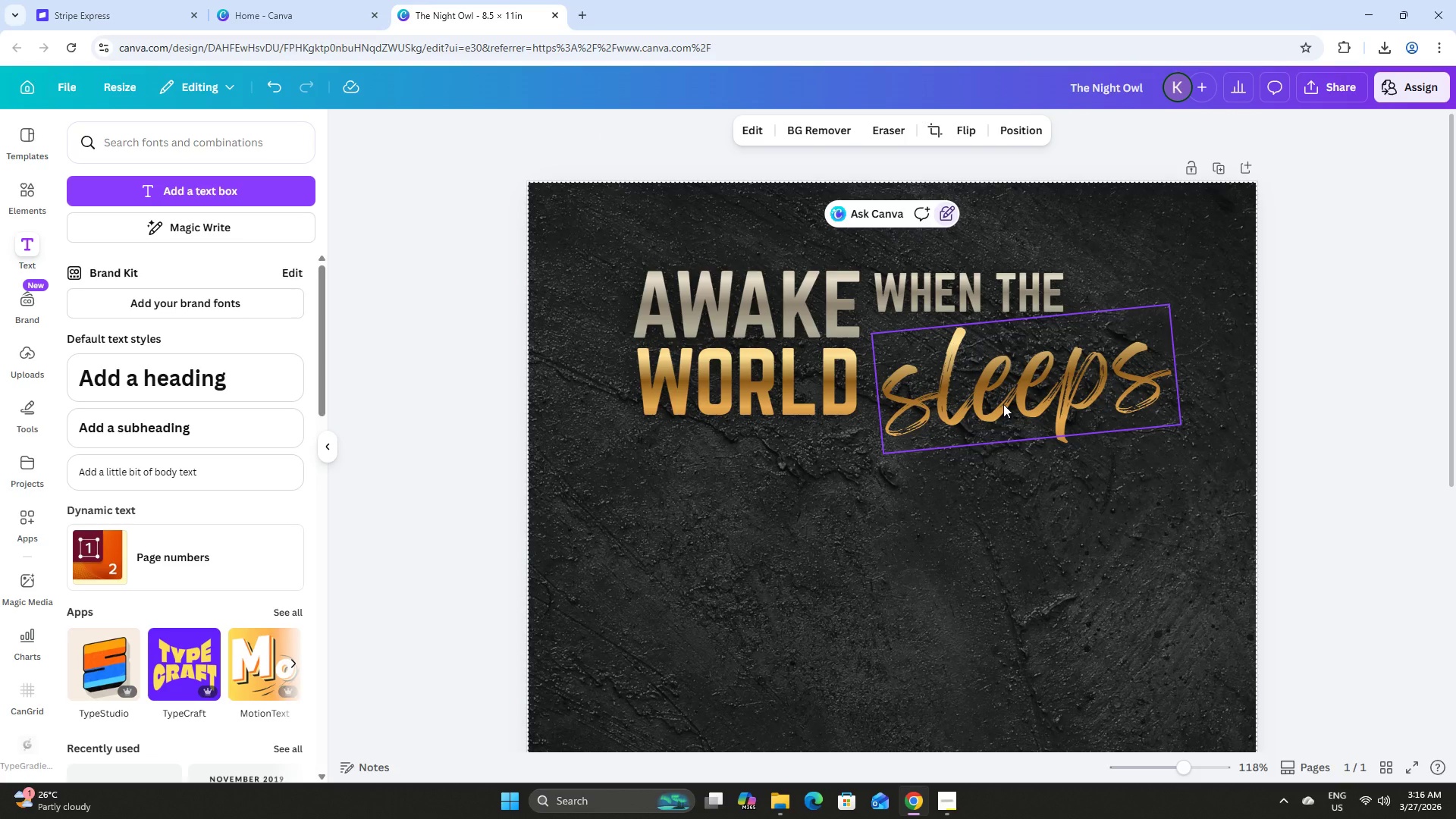 
wait(6.08)
 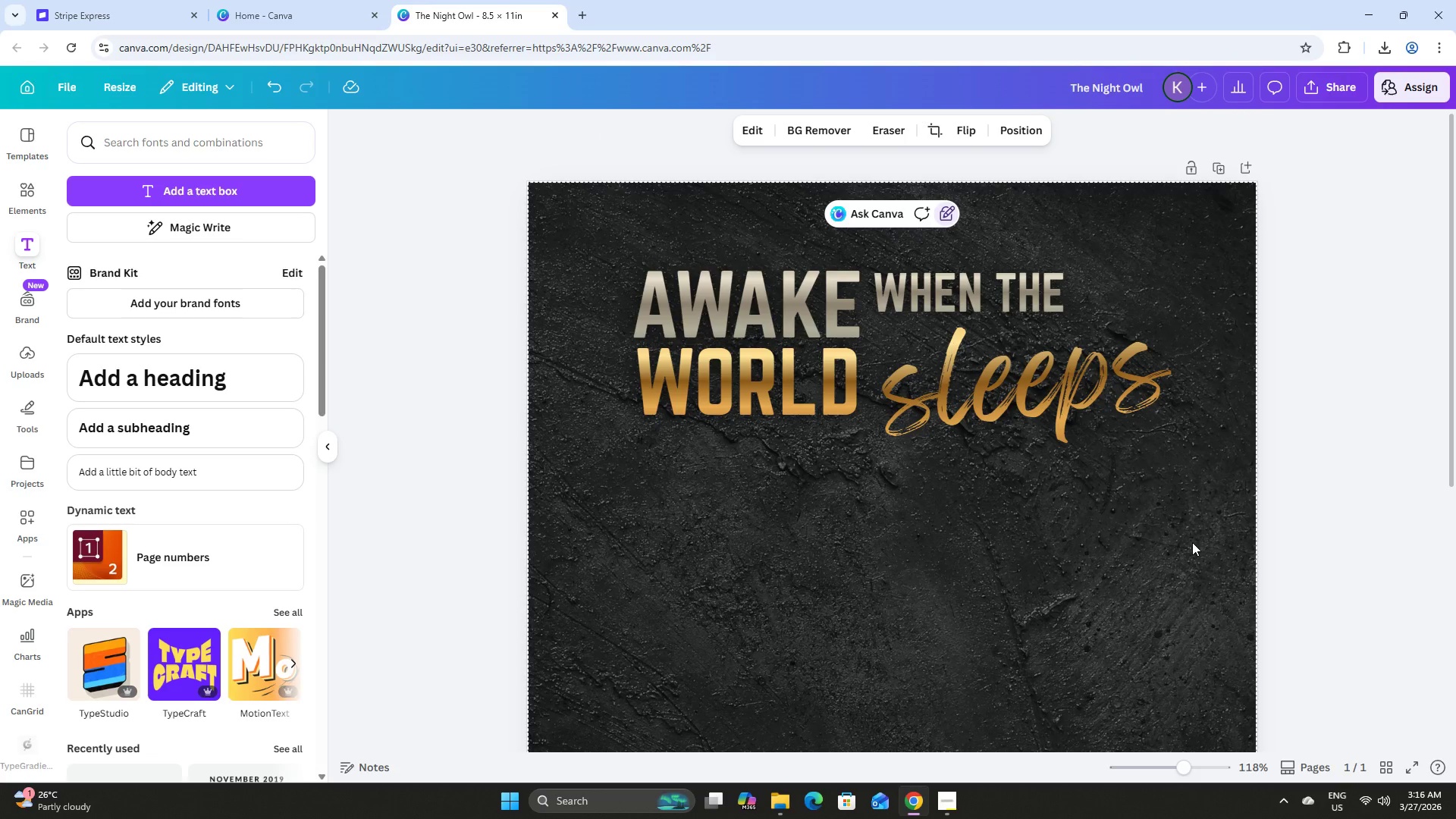 
left_click([967, 287])
 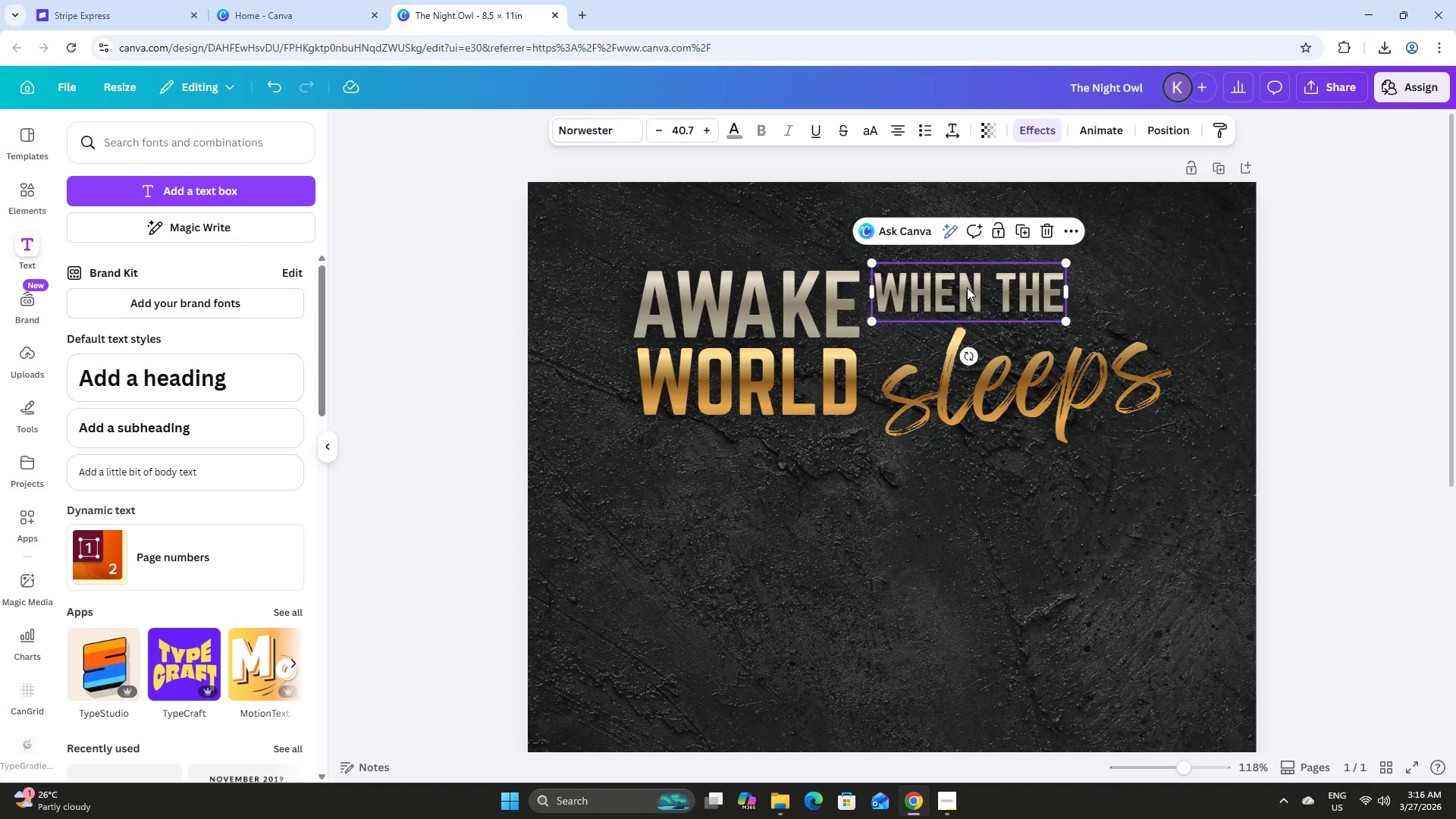 
key(ArrowRight)
 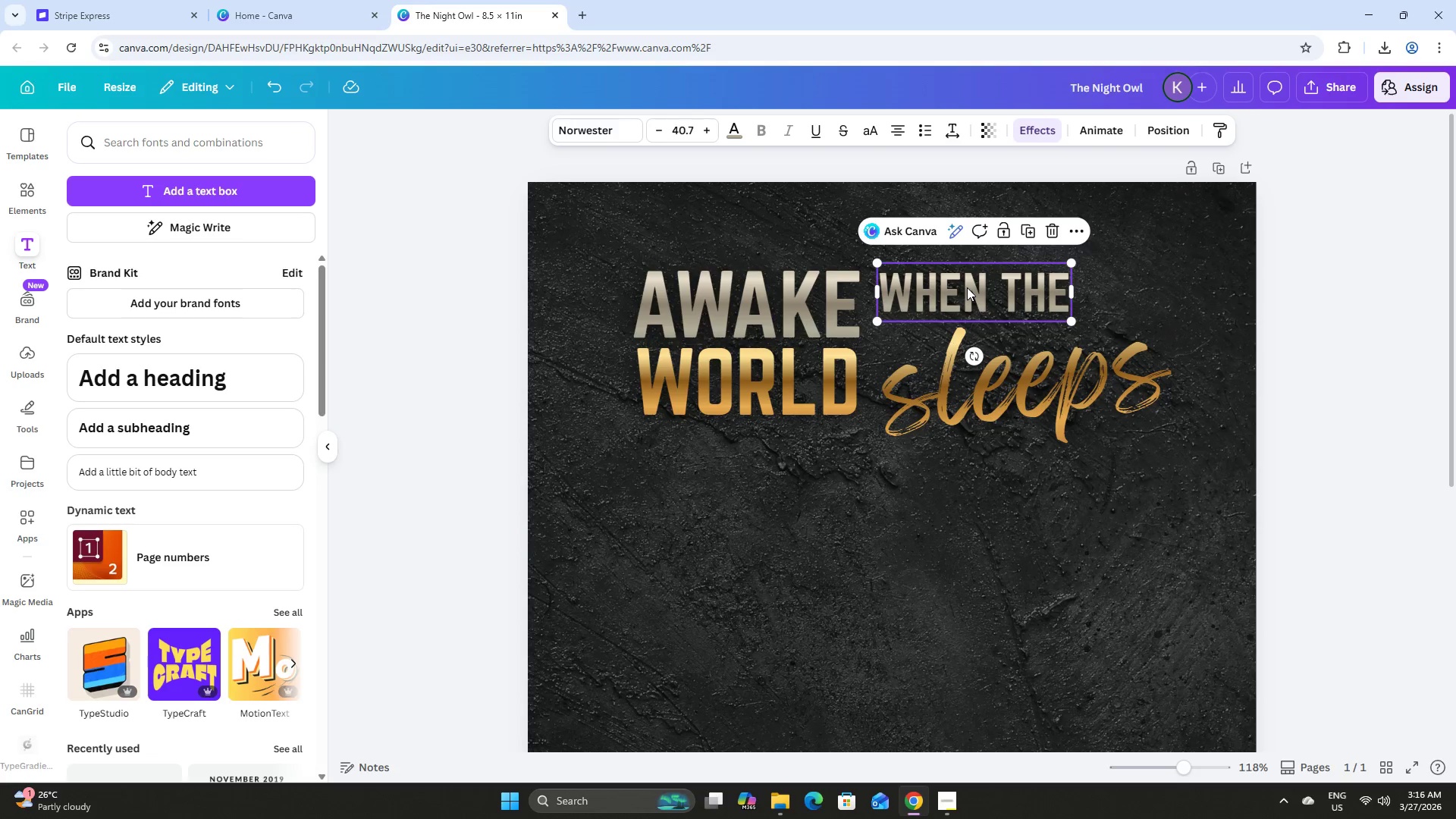 
key(ArrowRight)
 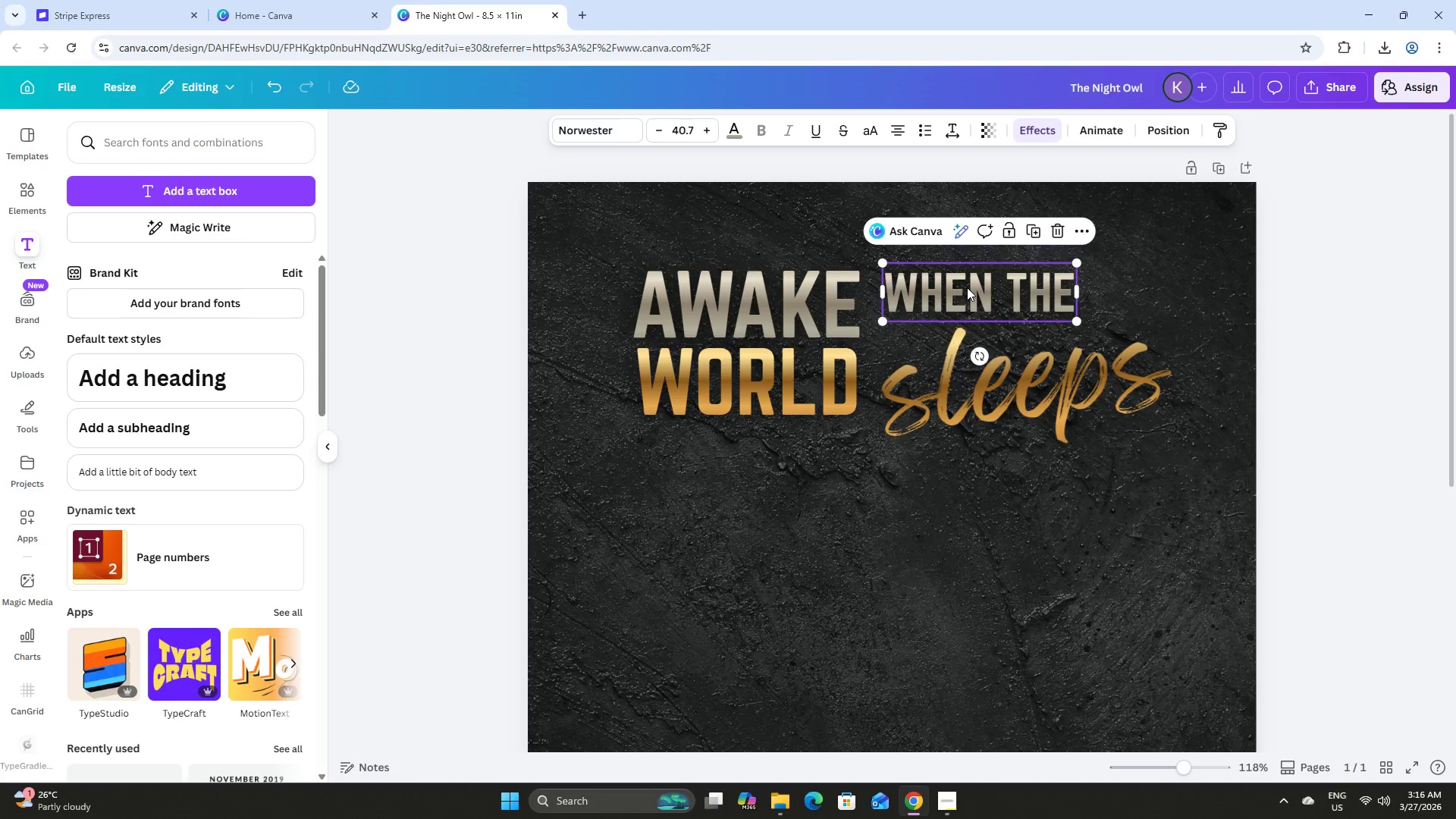 
key(ArrowUp)
 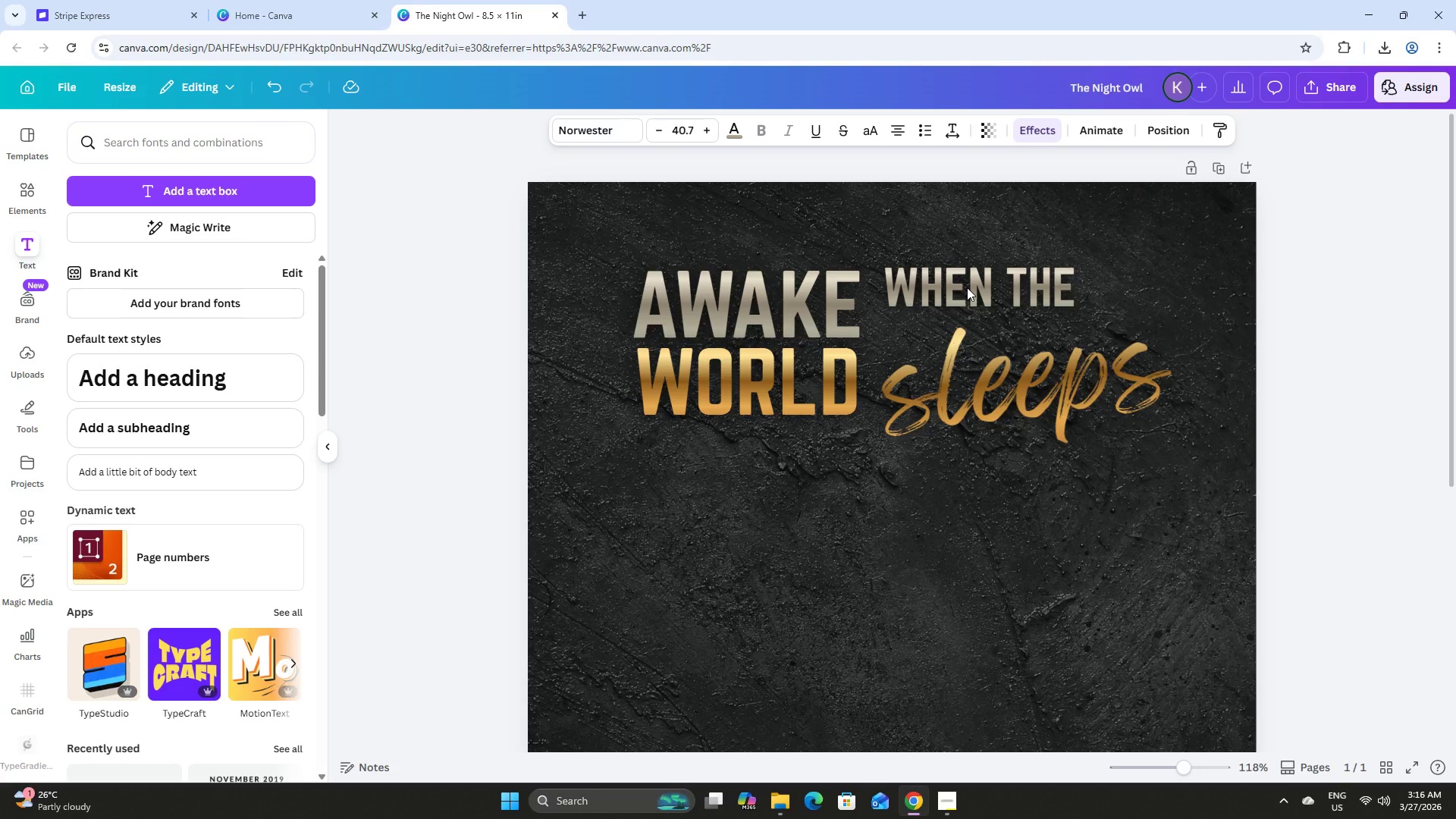 
key(ArrowDown)
 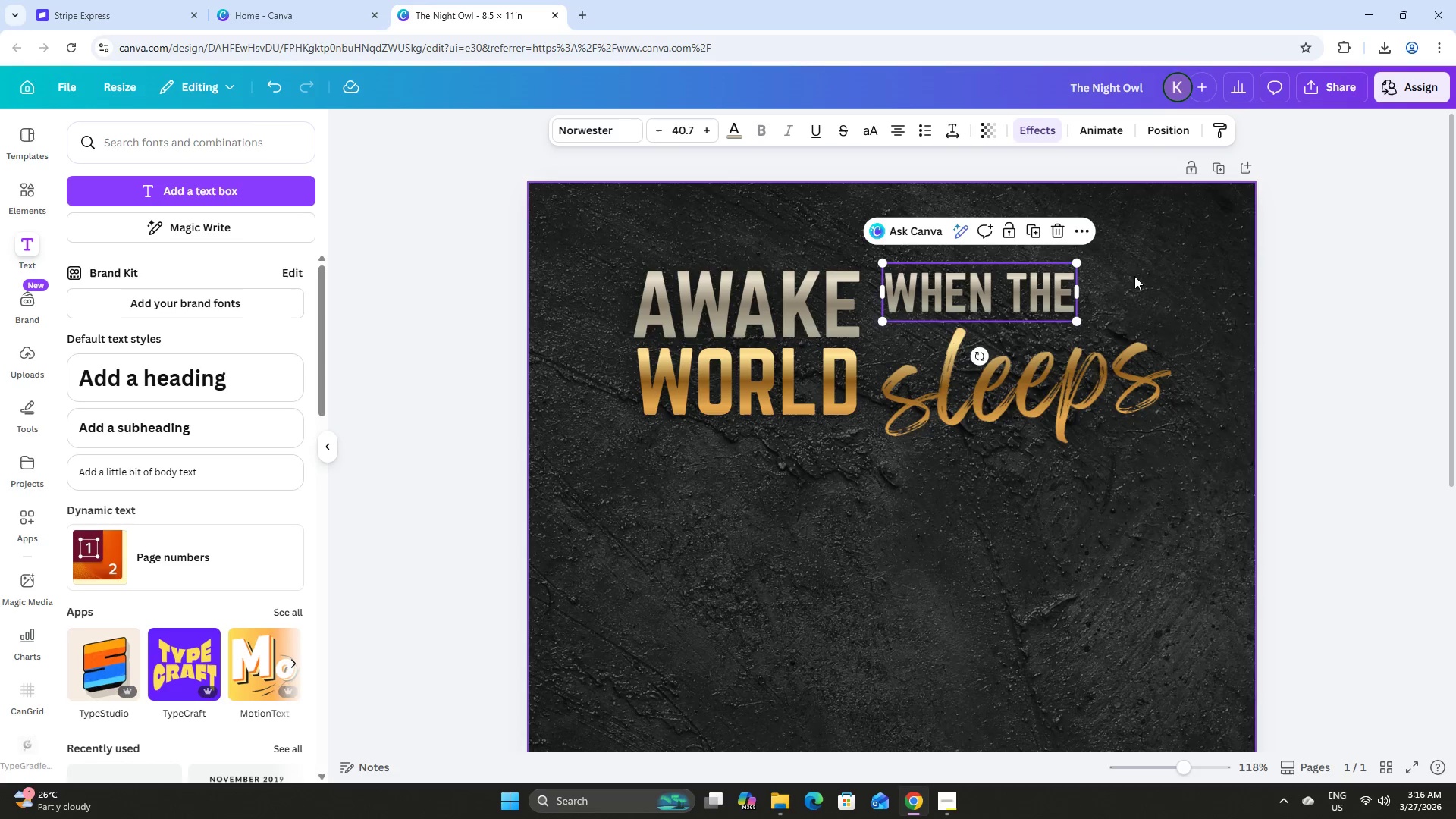 
left_click([1119, 267])
 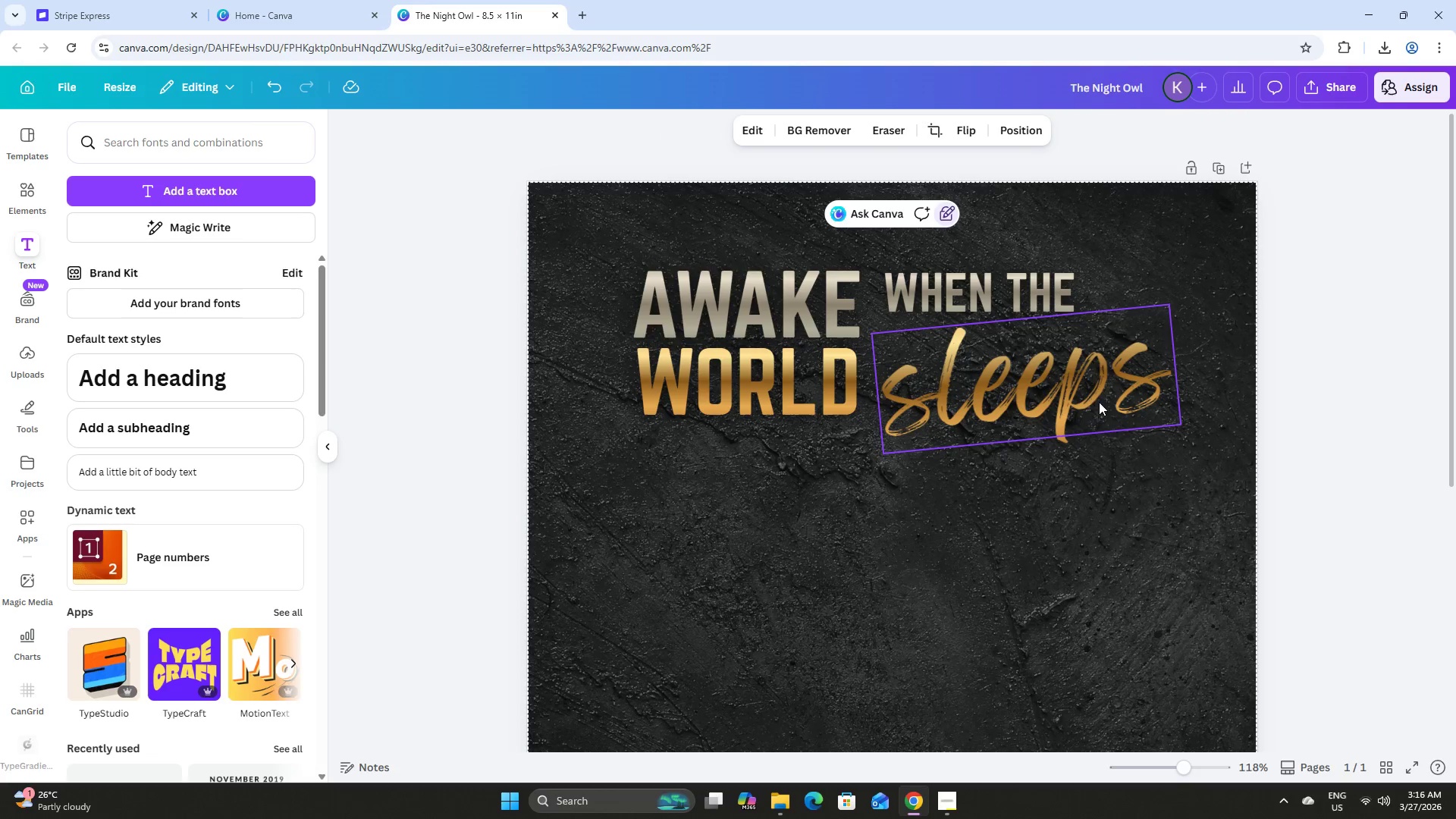 
left_click([1111, 400])
 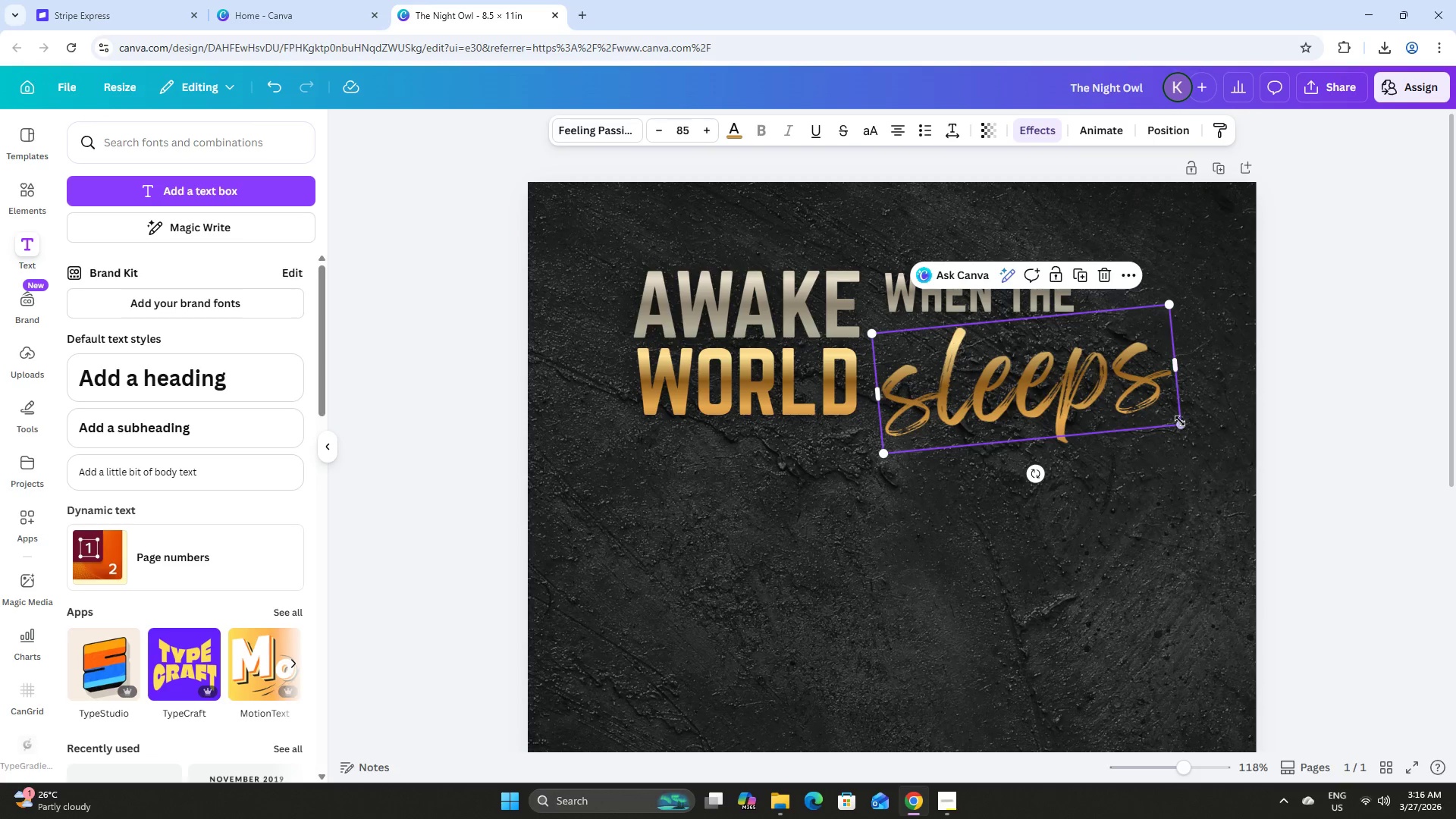 
left_click_drag(start_coordinate=[1179, 422], to_coordinate=[1123, 416])
 